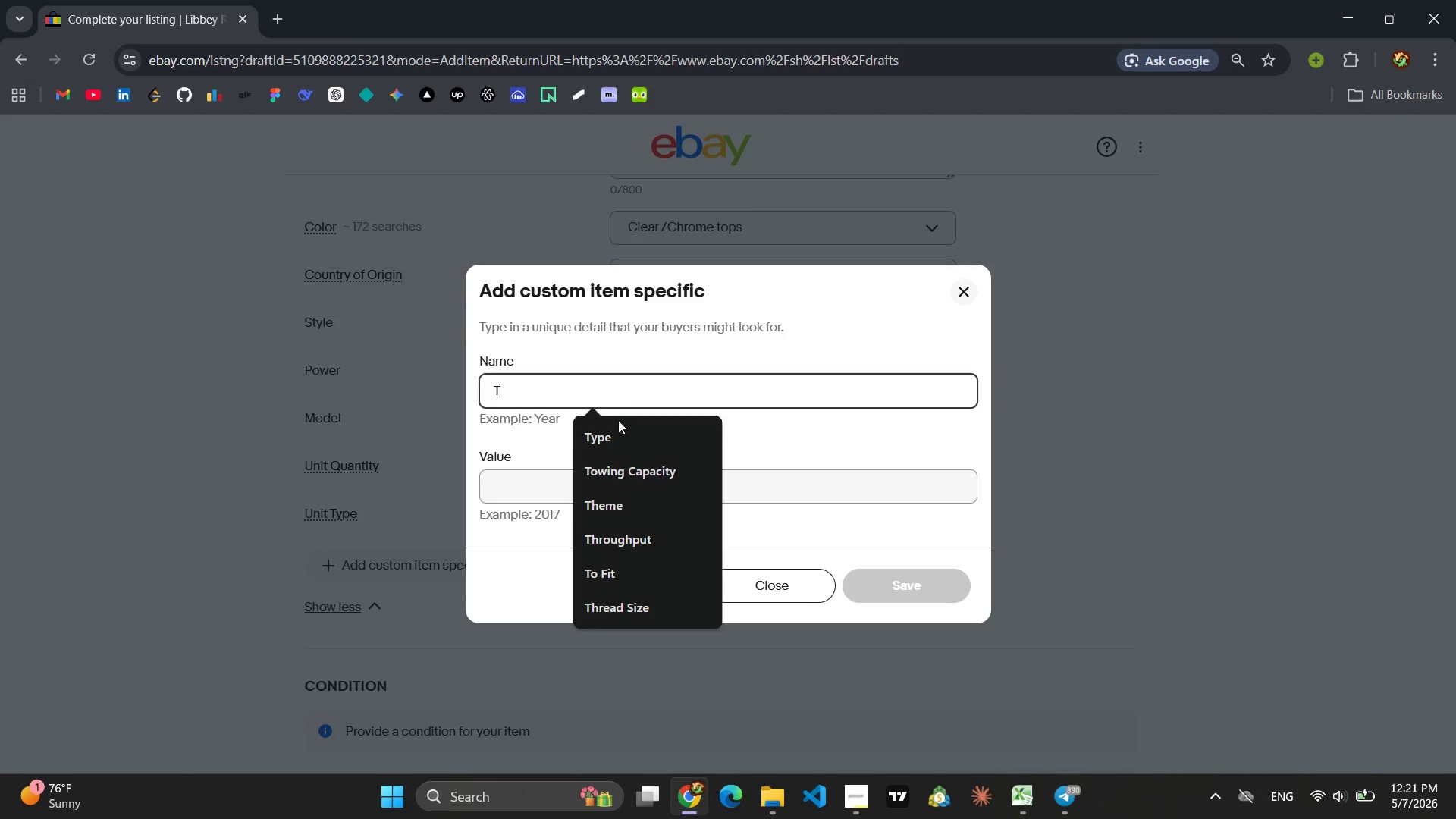 
left_click([616, 433])
 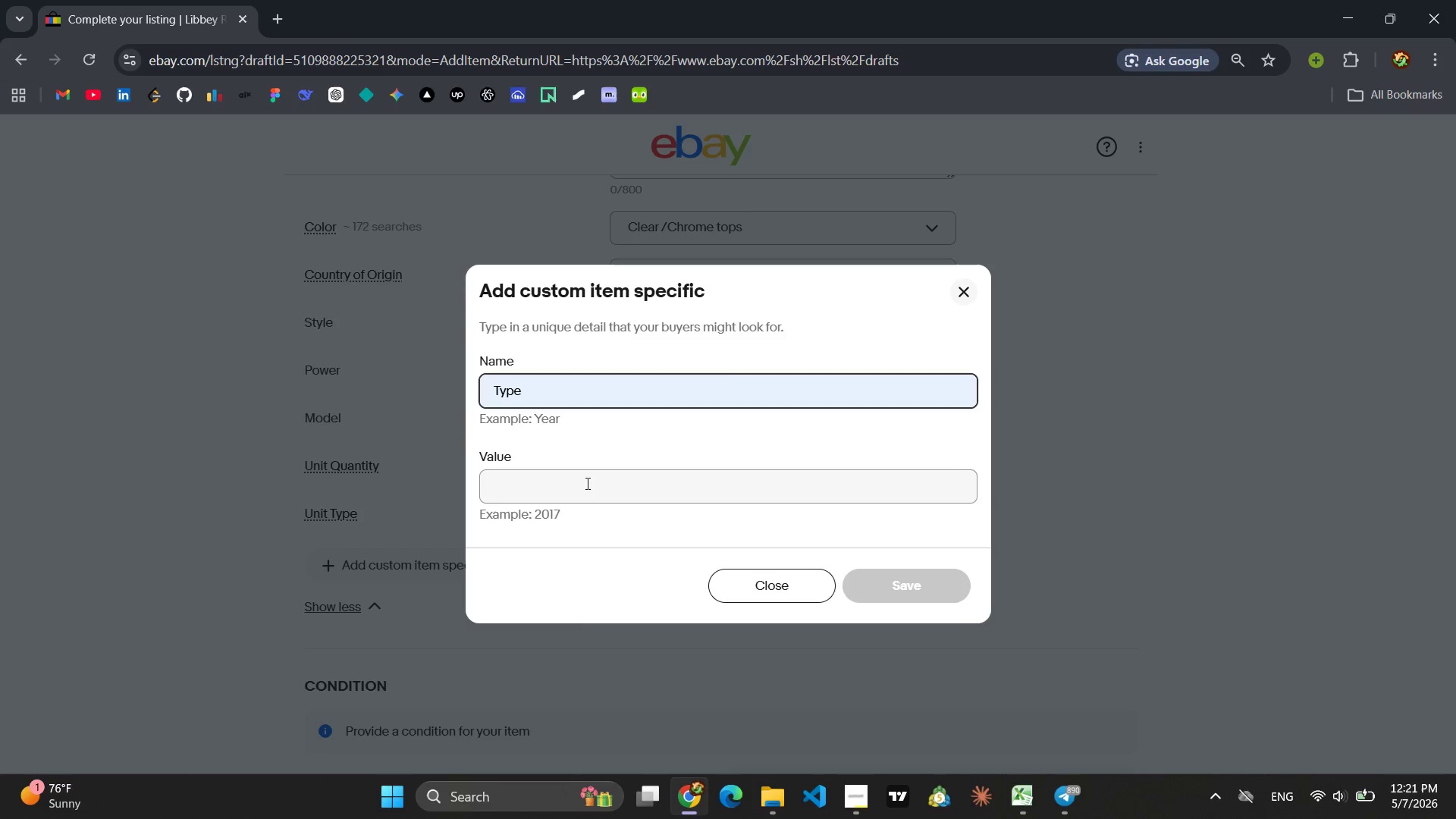 
left_click([586, 483])
 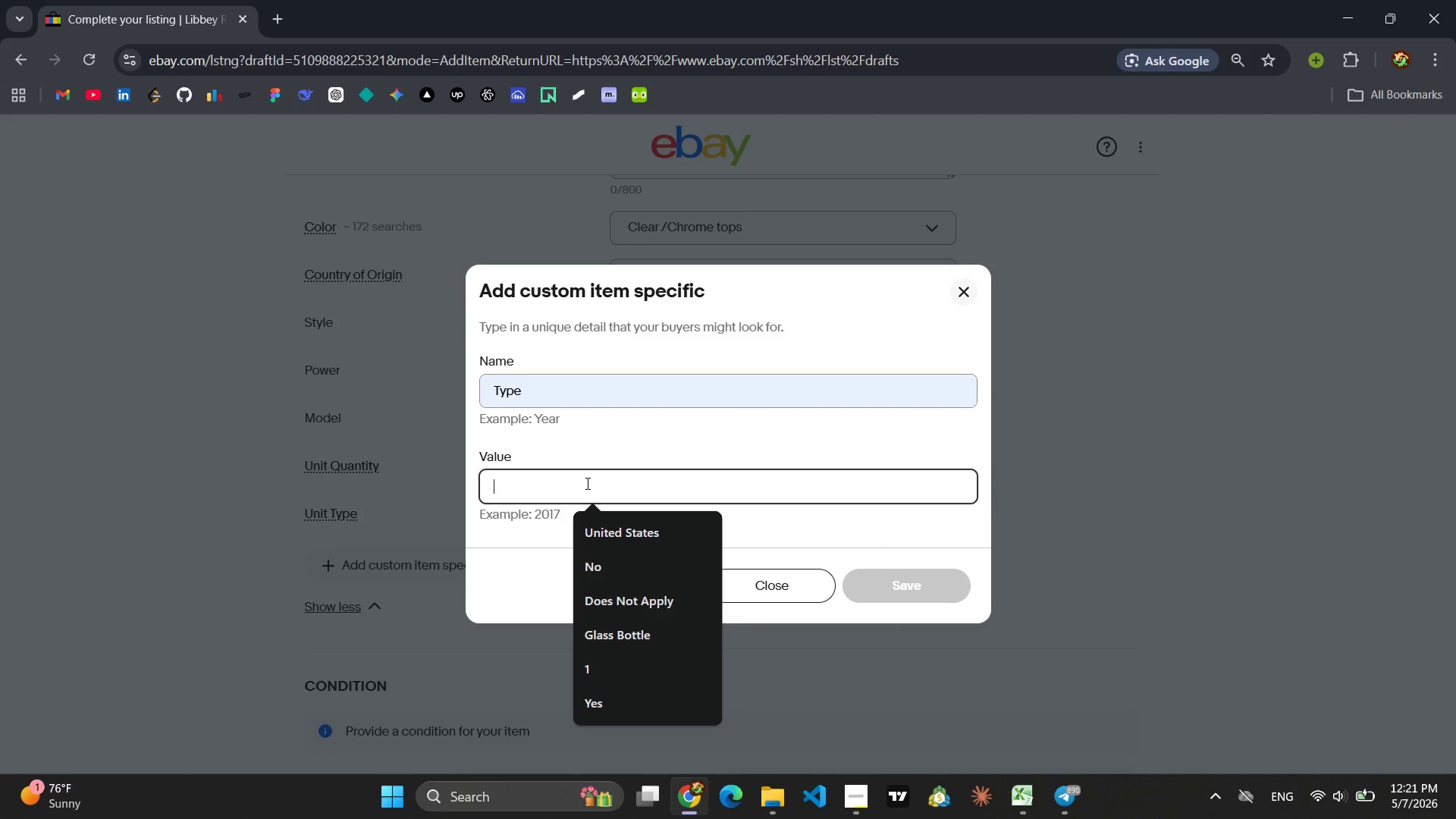 
type(Sal)
 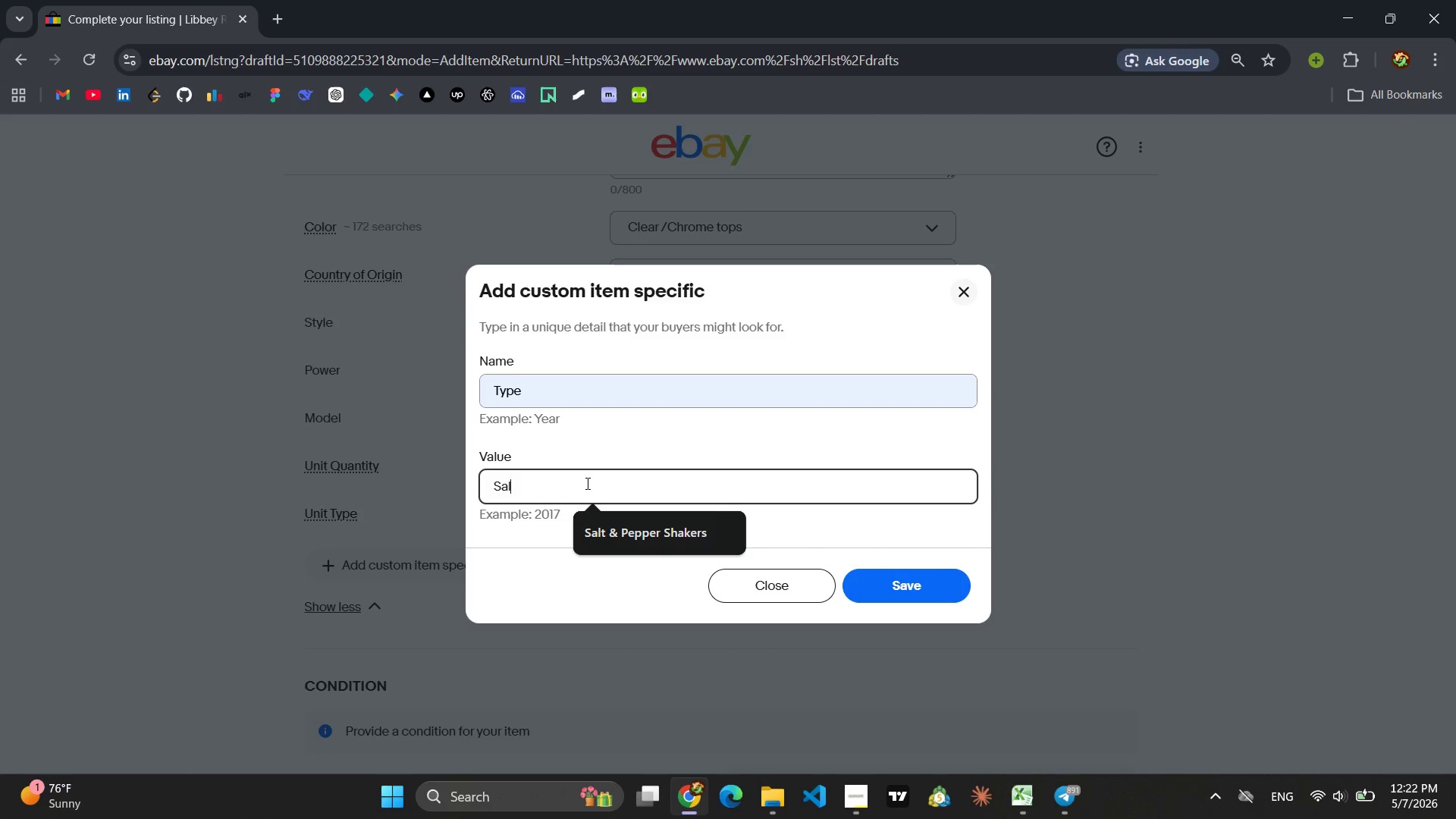 
wait(6.92)
 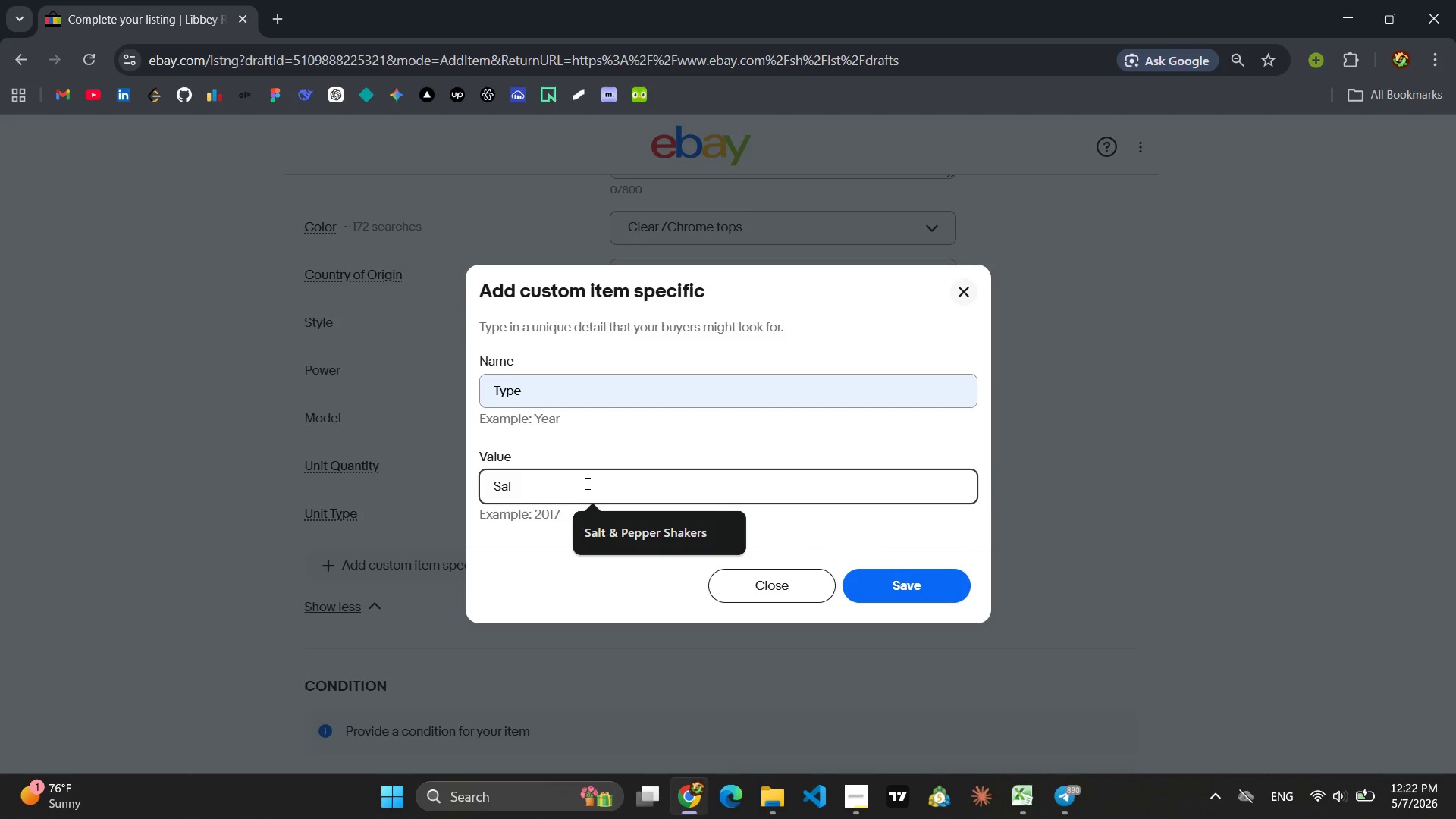 
left_click([632, 519])
 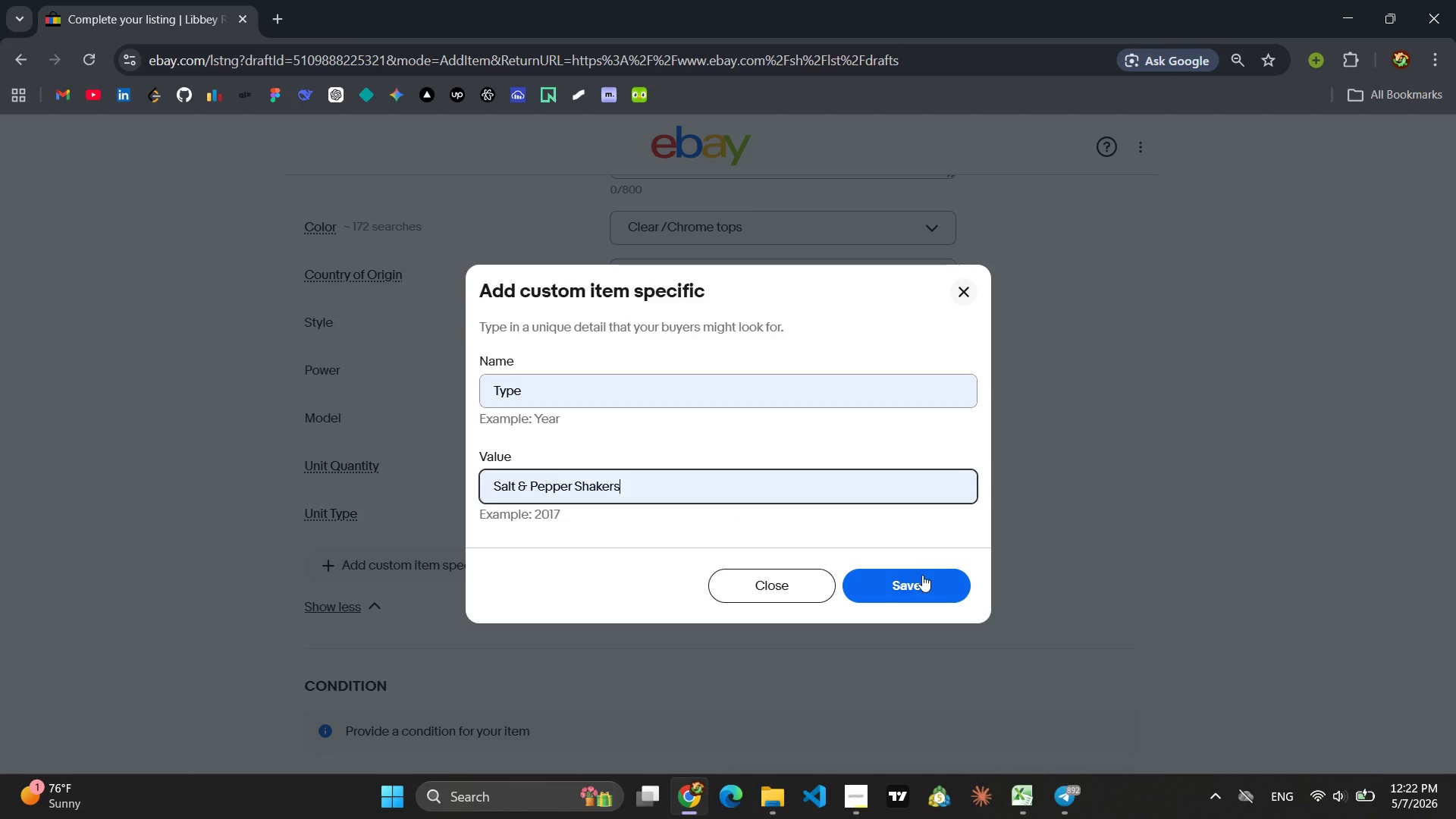 
left_click([921, 579])
 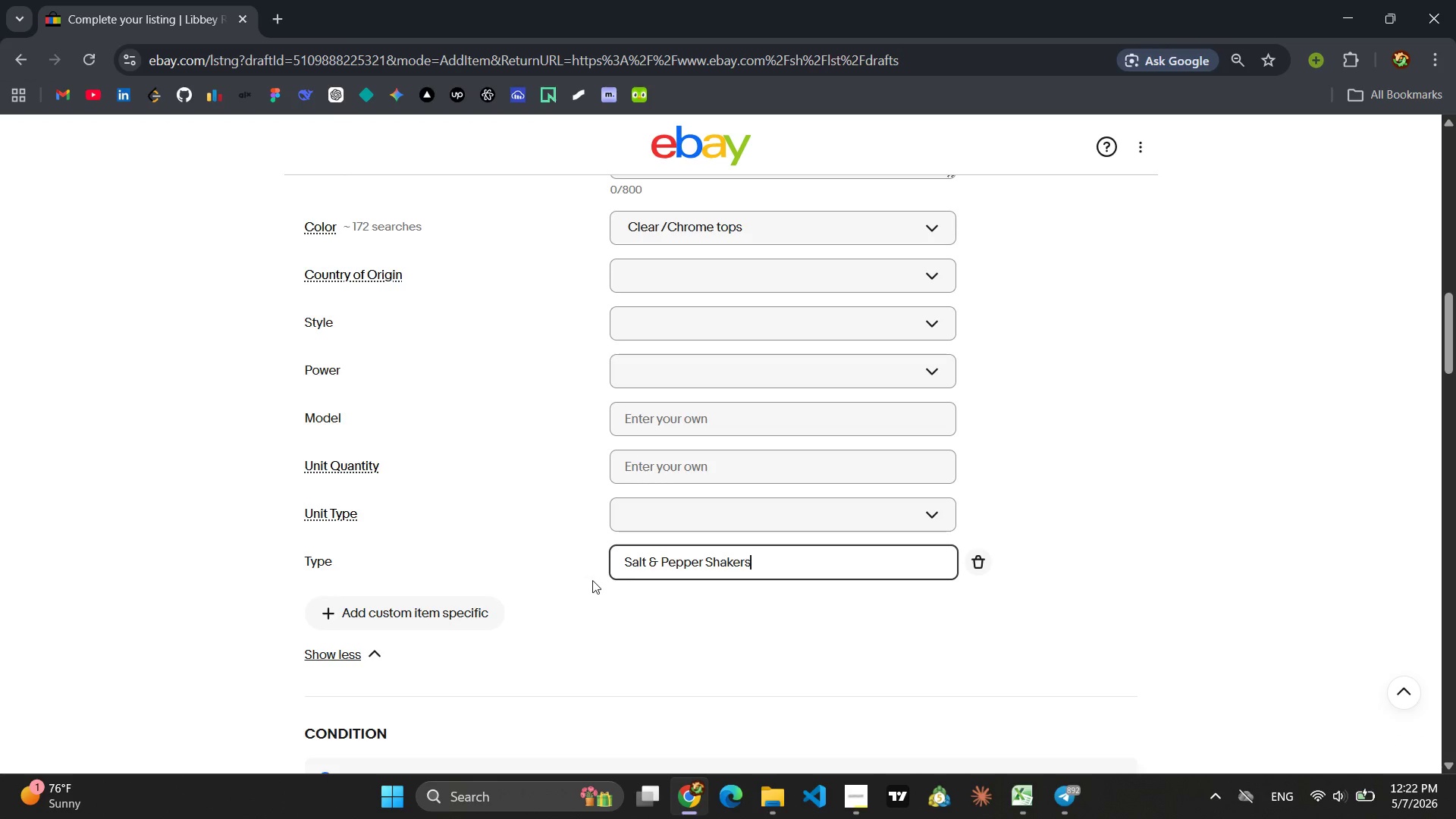 
left_click([435, 619])
 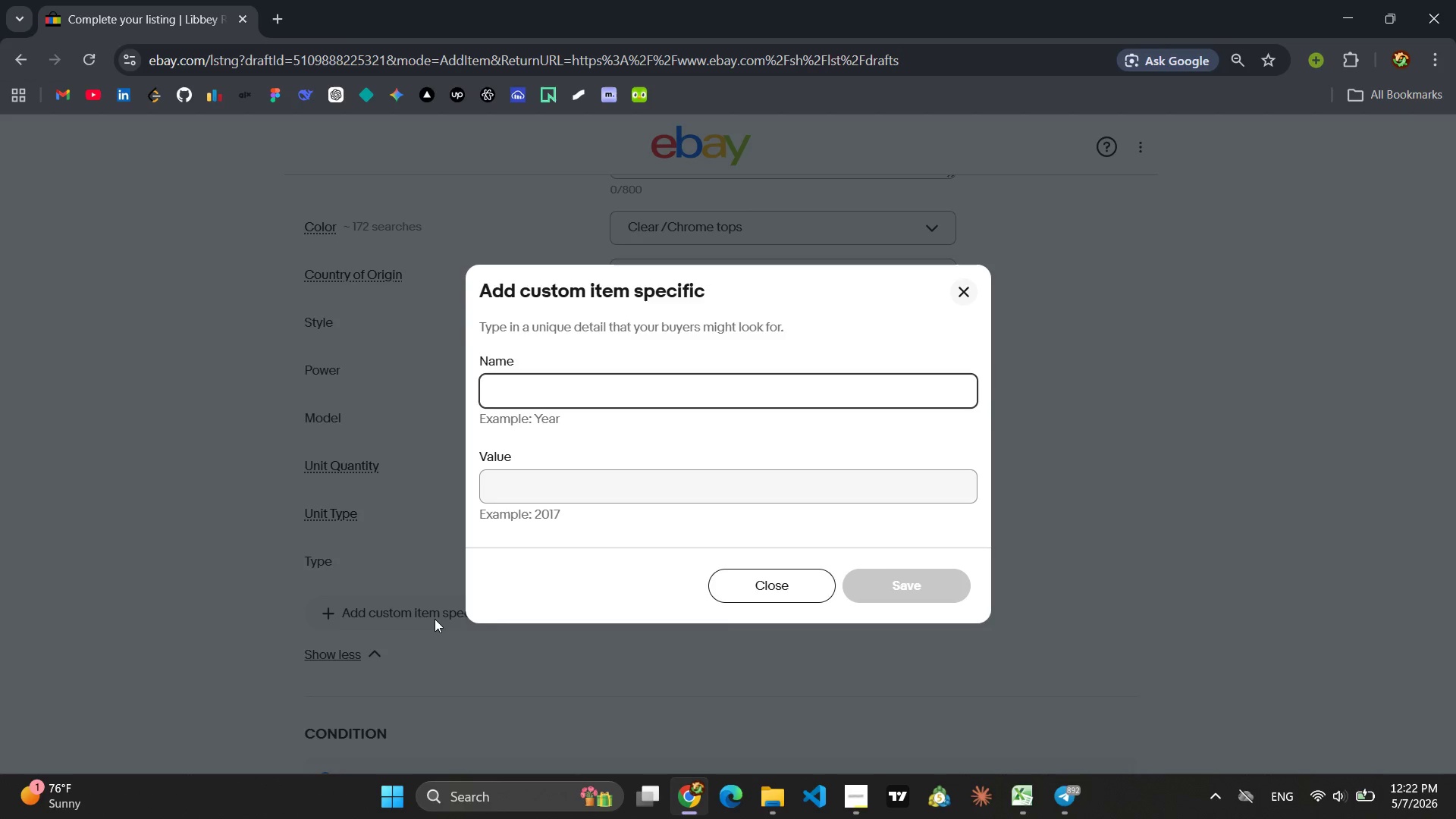 
key(Shift+ShiftLeft)
 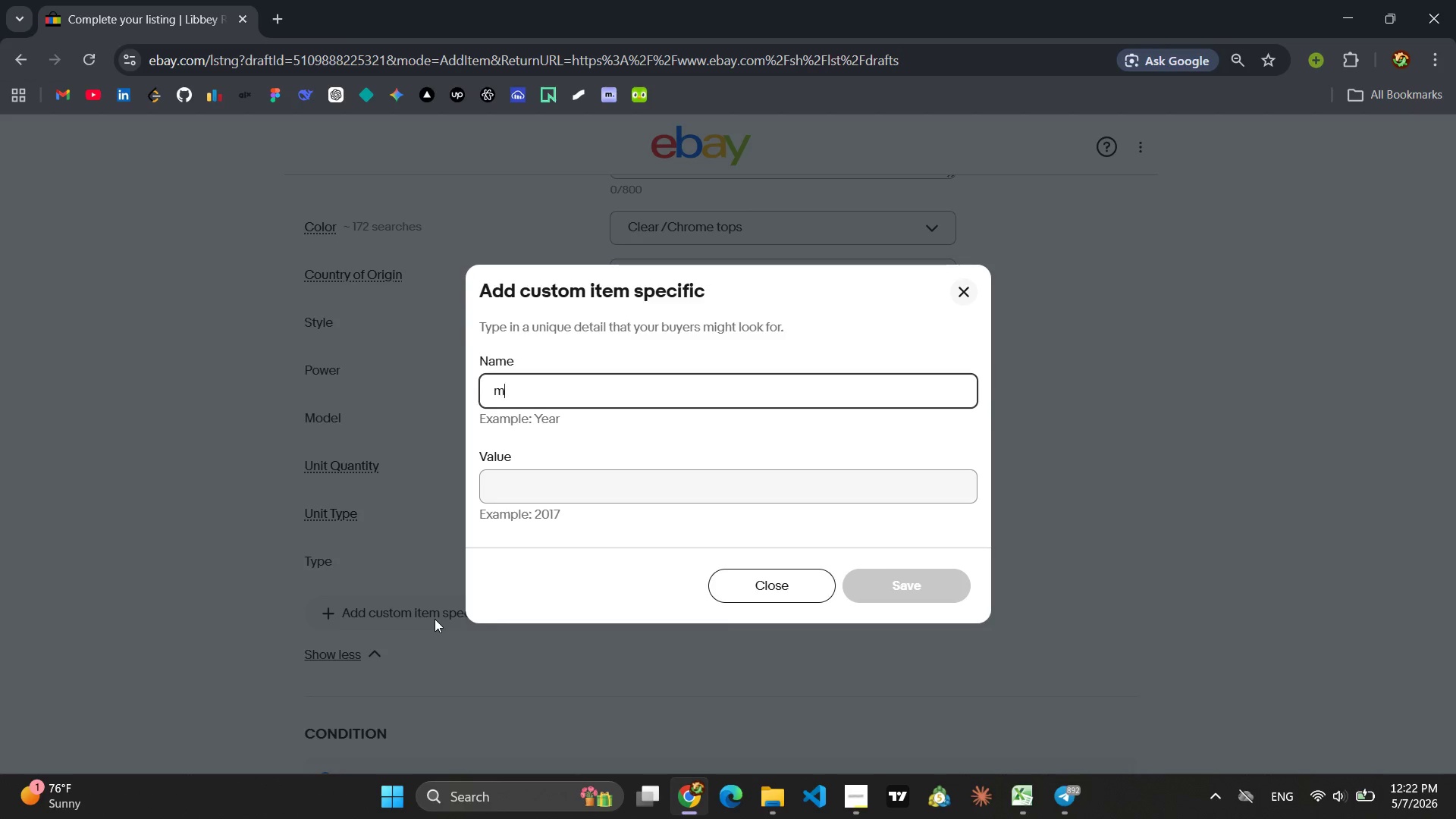 
key(M)
 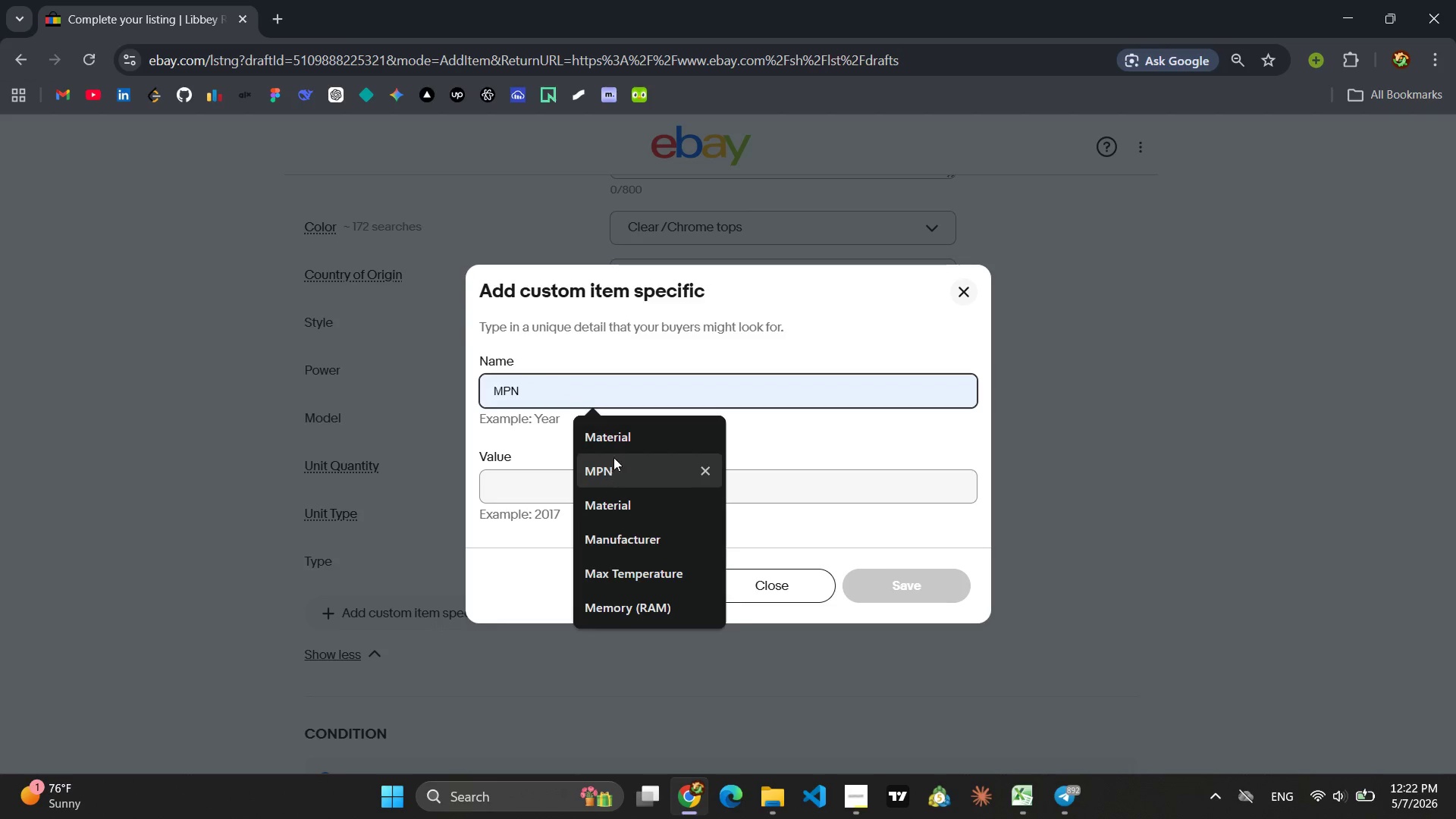 
left_click([617, 450])
 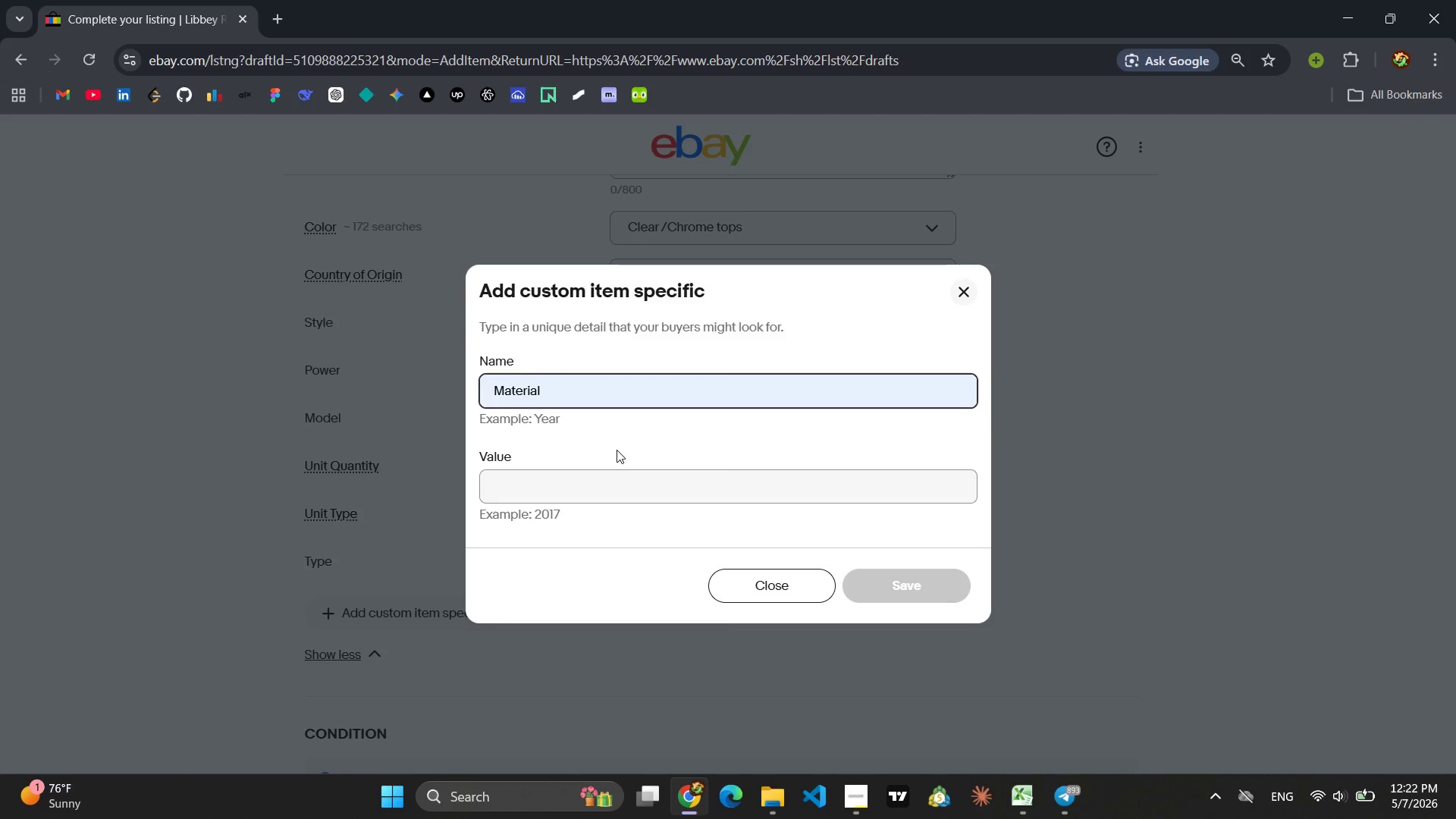 
wait(6.52)
 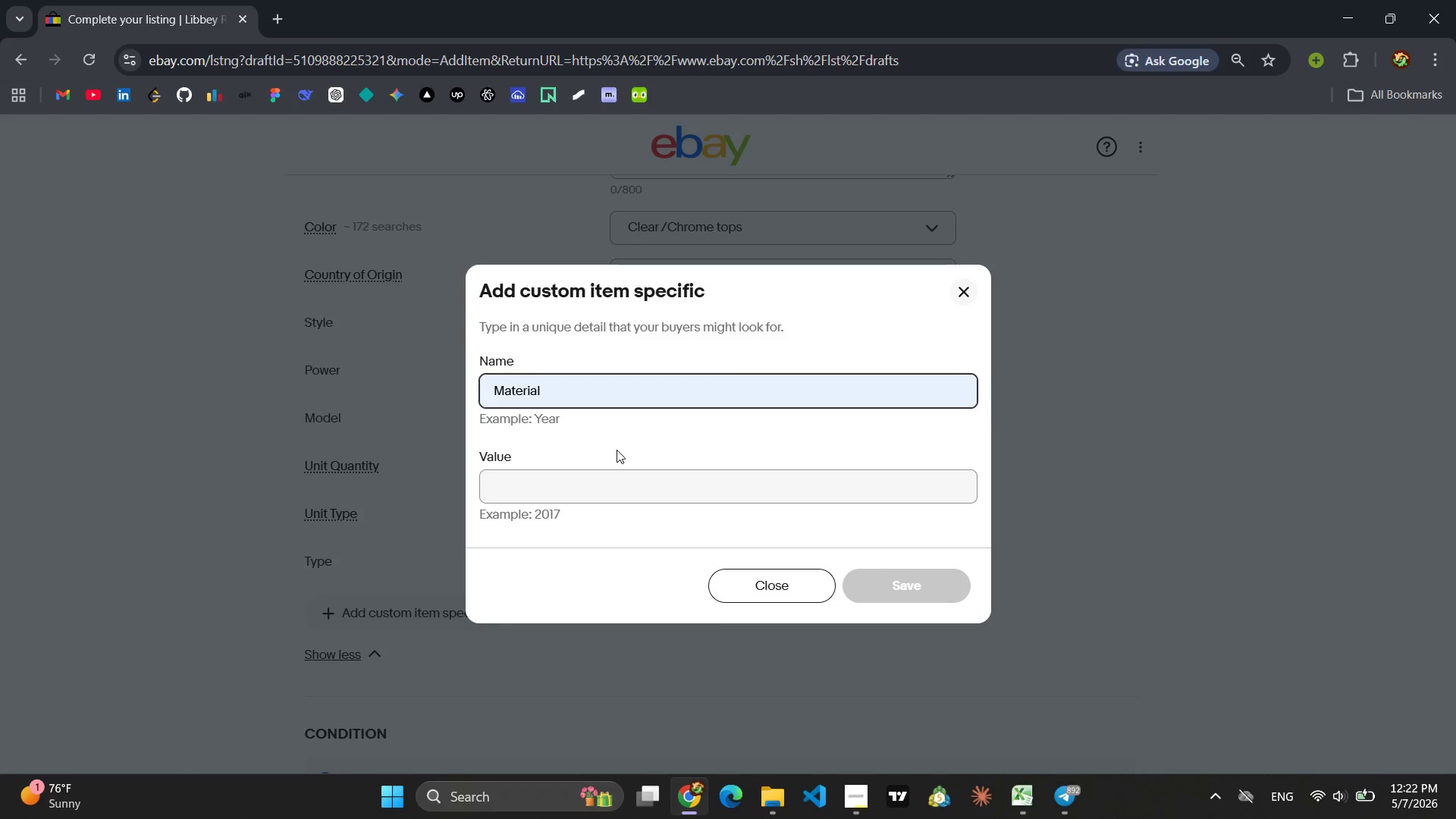 
left_click([611, 494])
 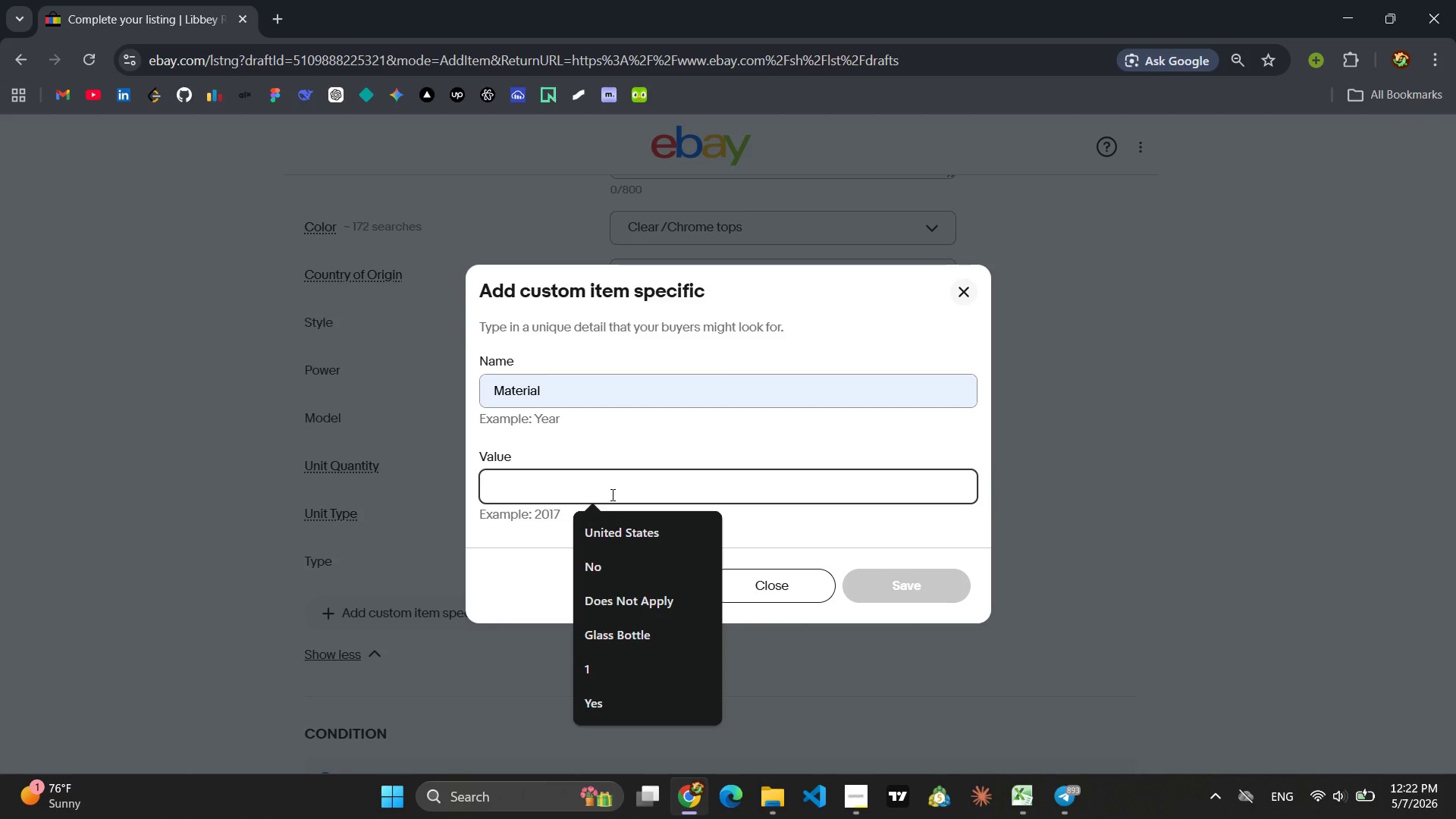 
type(Gla)
 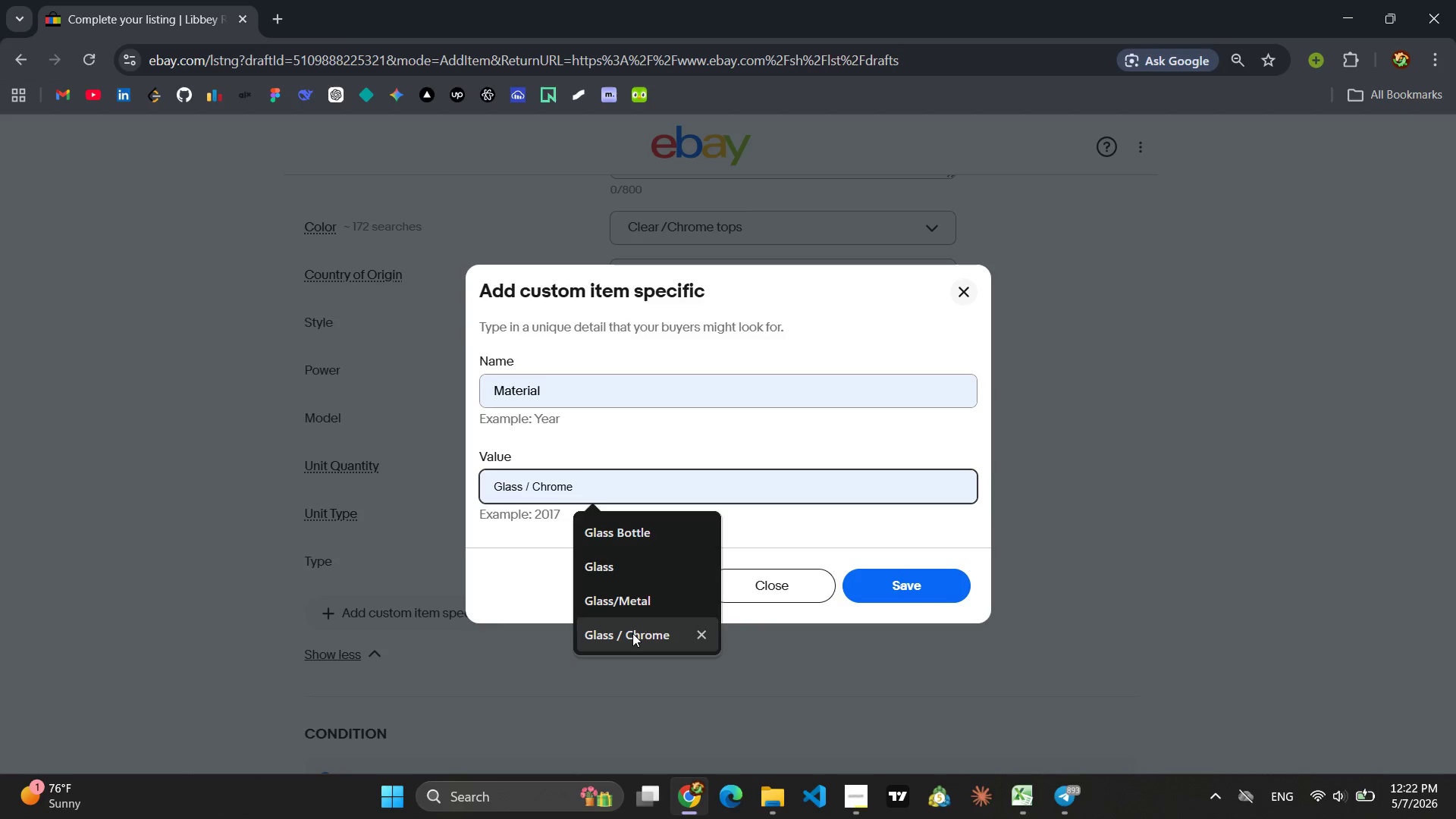 
double_click([632, 635])
 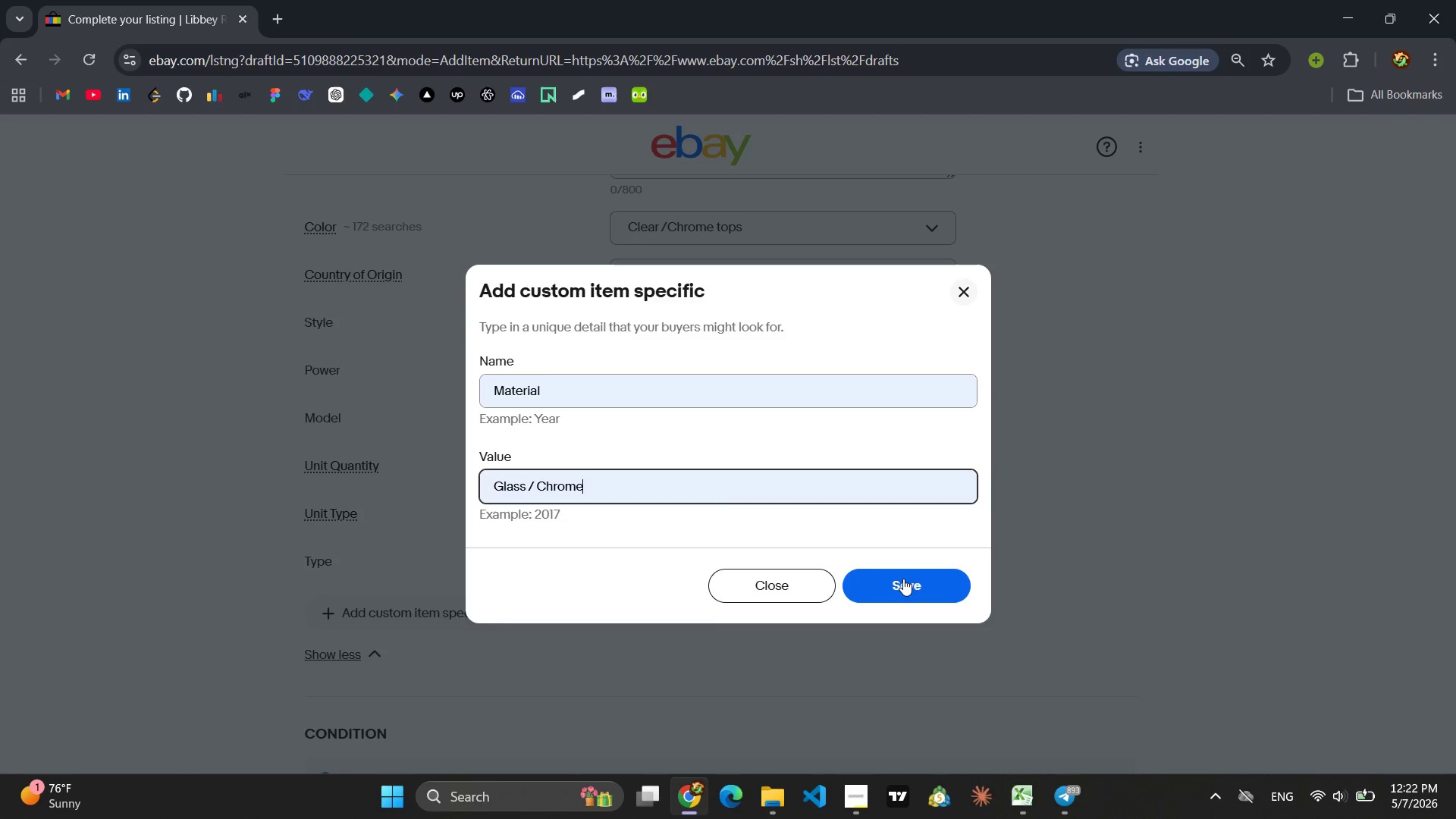 
left_click([903, 581])
 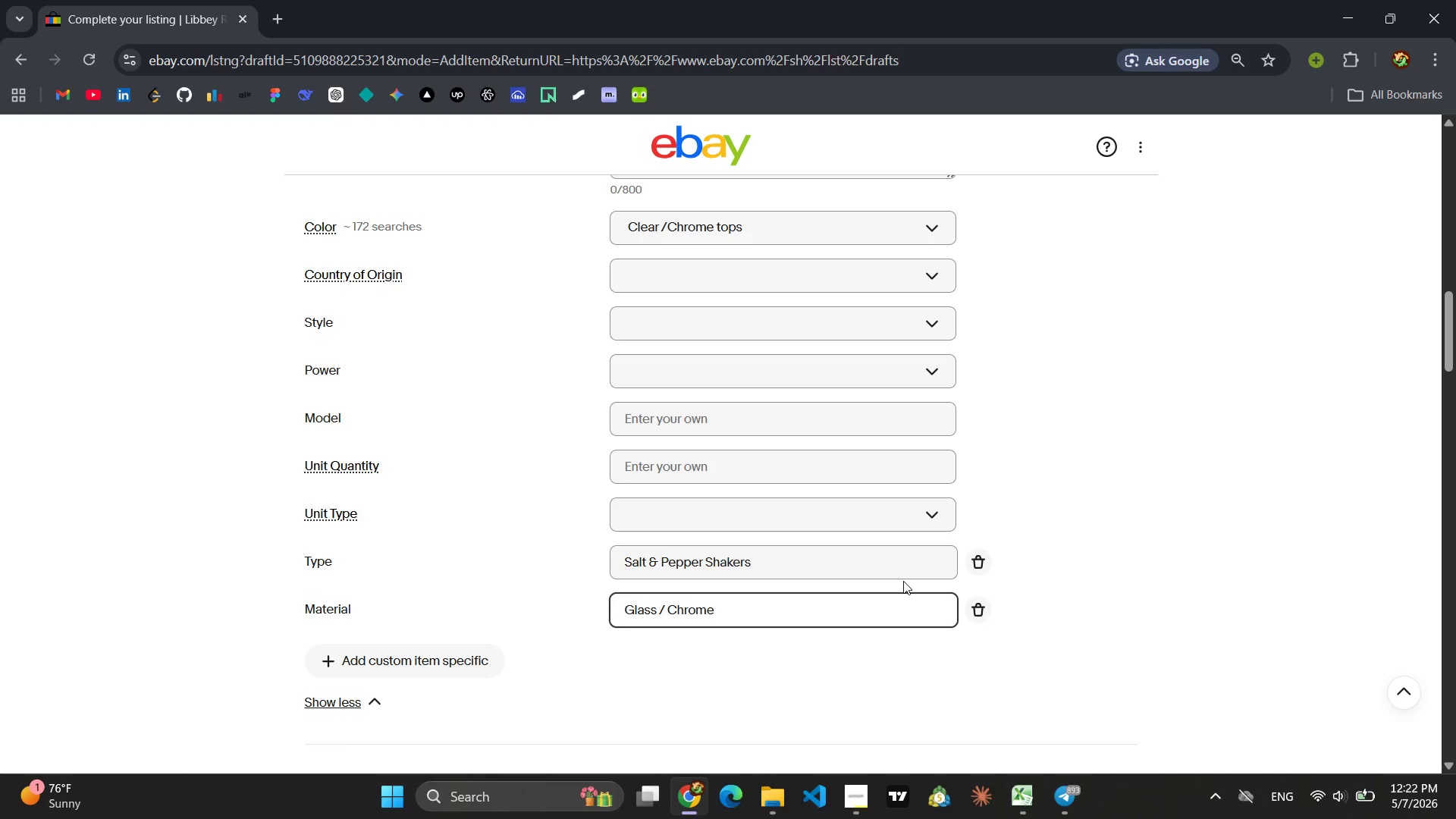 
wait(8.36)
 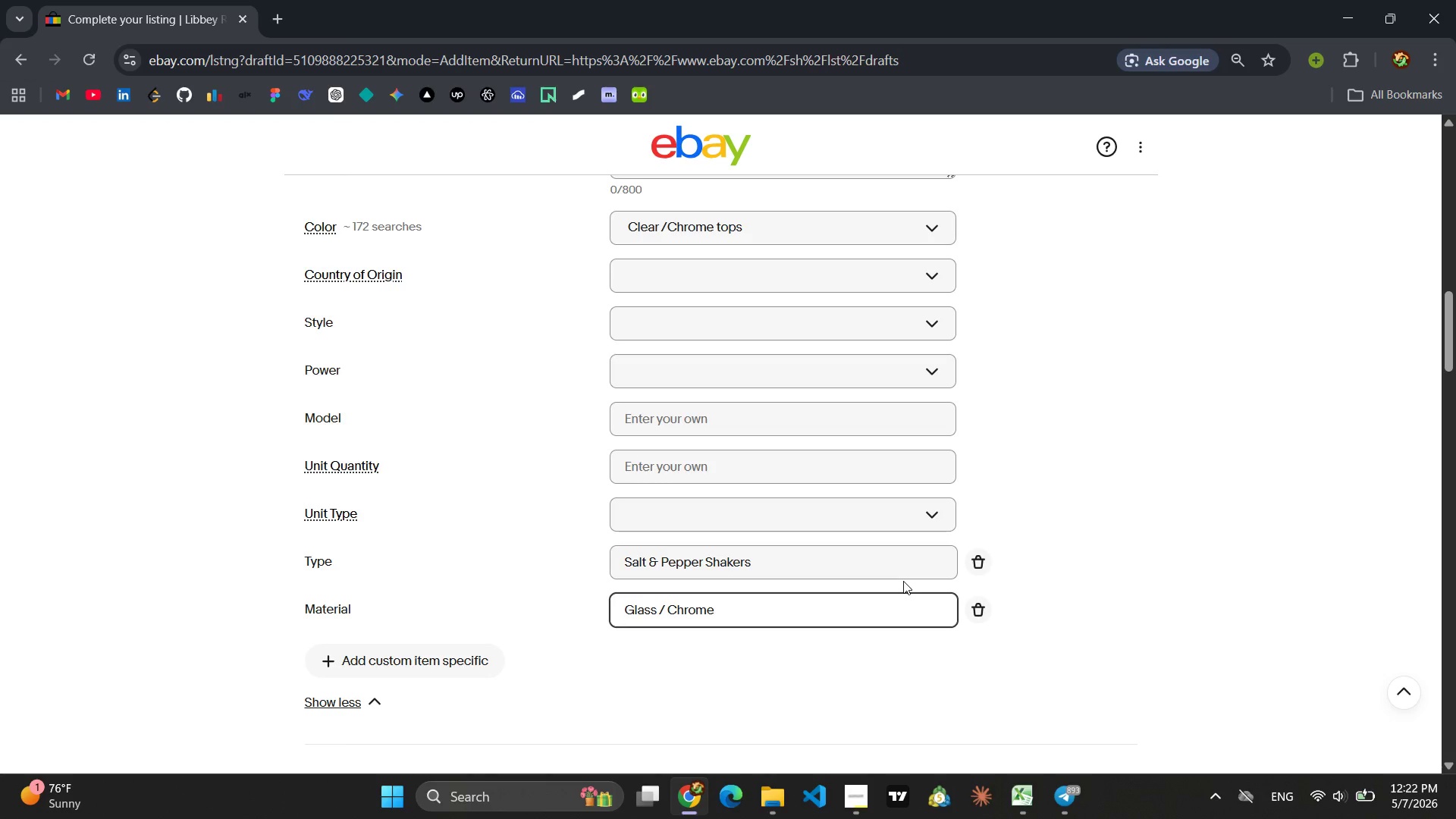 
left_click([475, 649])
 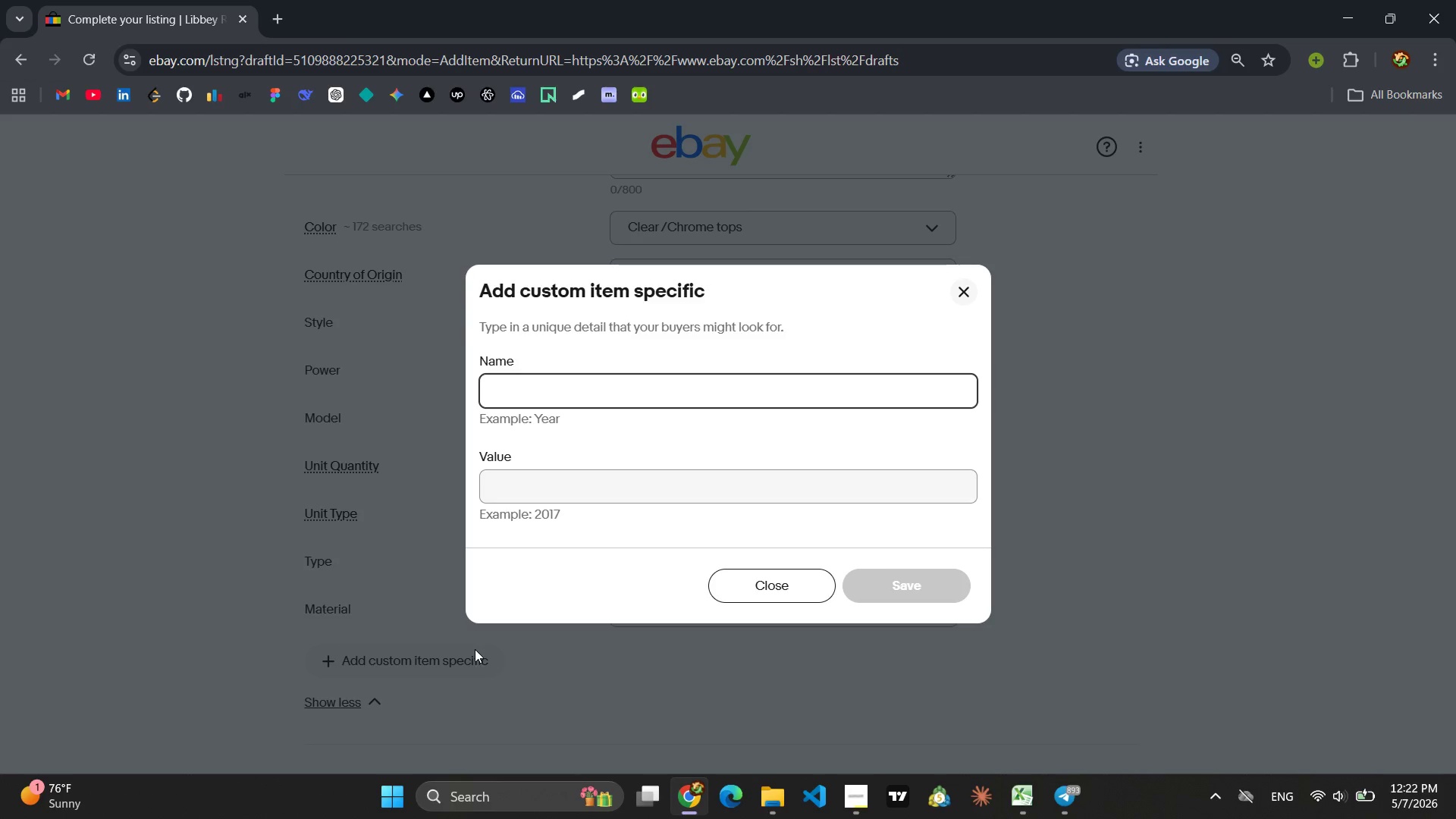 
key(Y)
 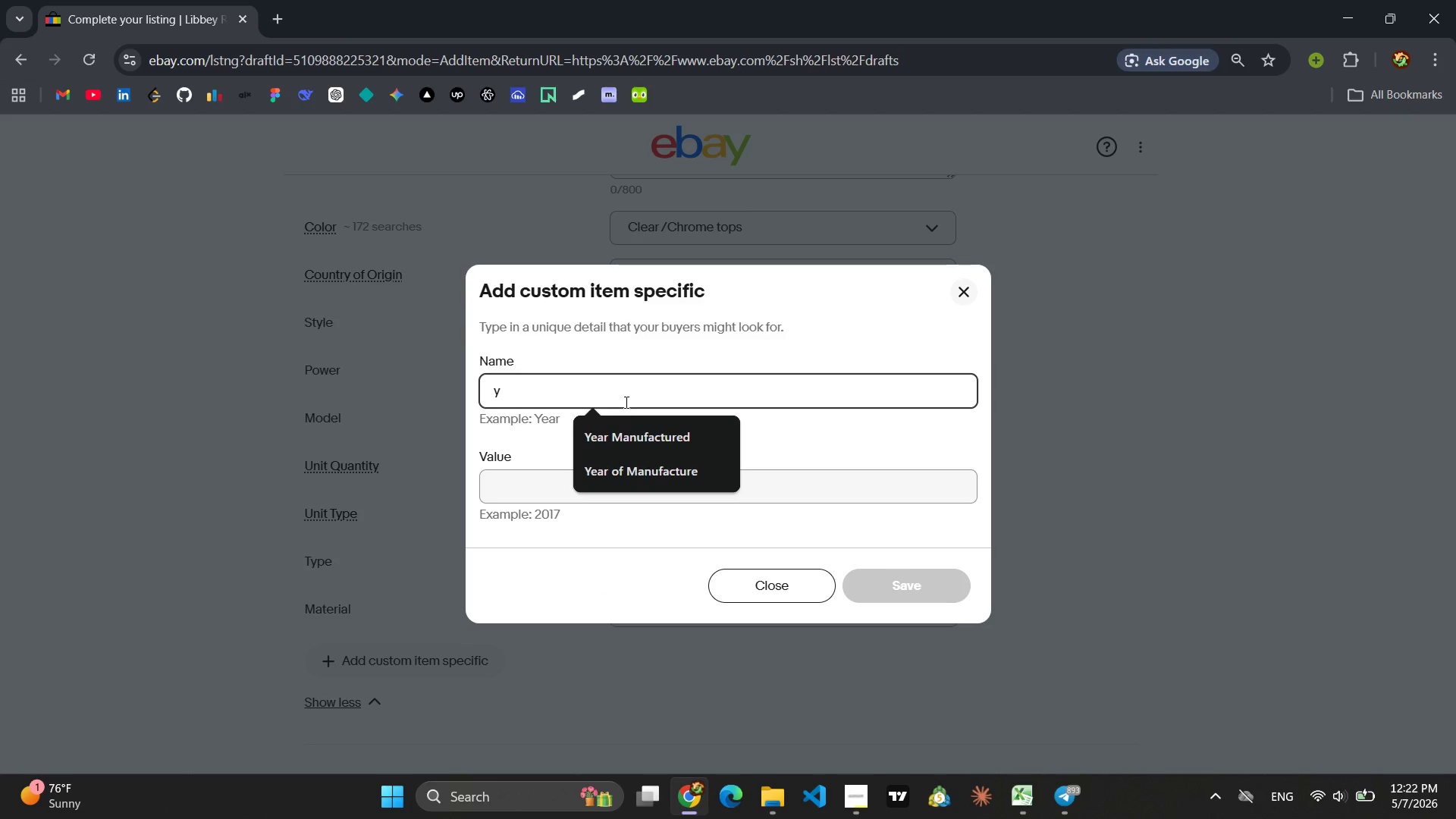 
left_click([627, 421])
 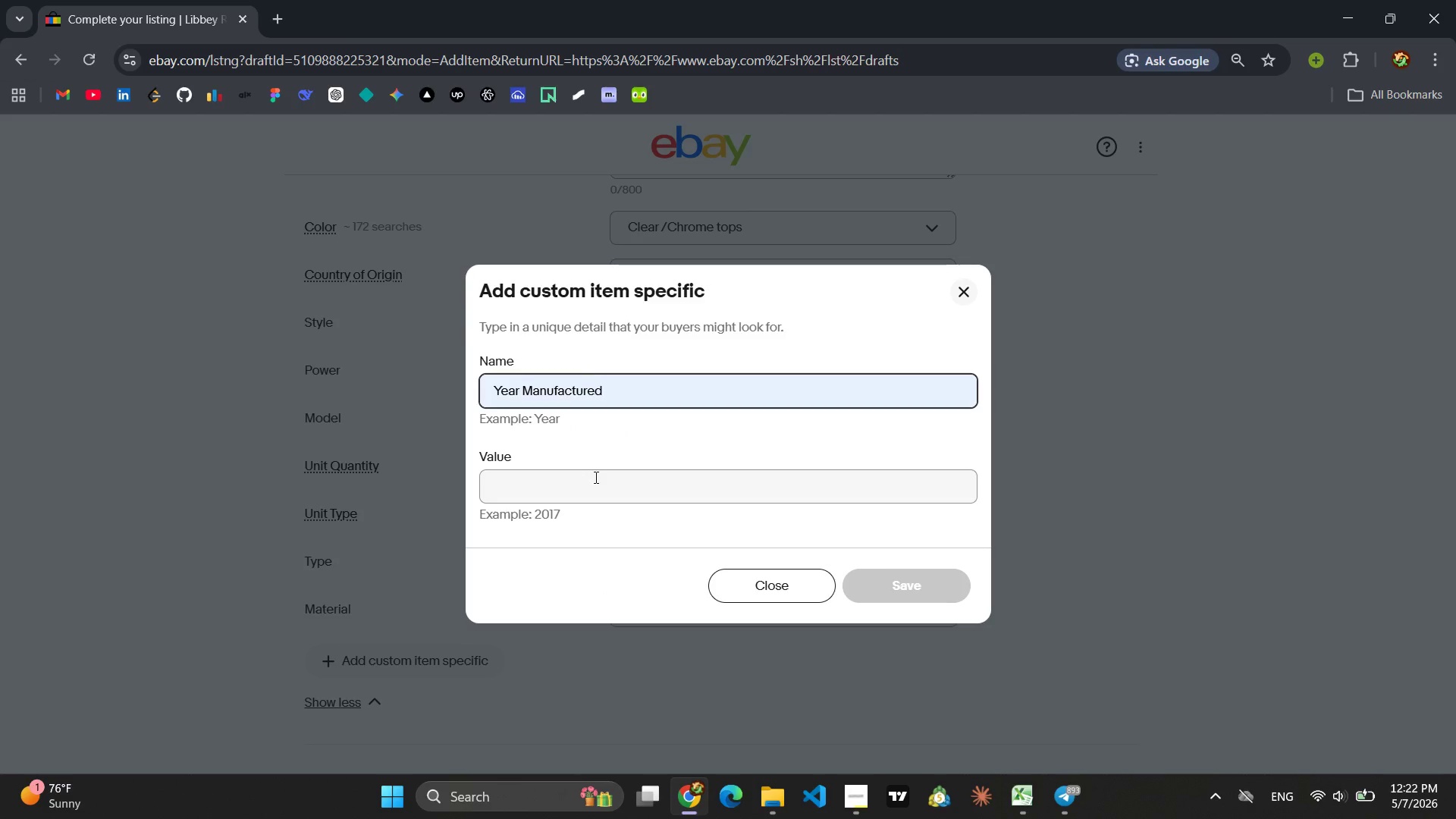 
left_click([595, 477])
 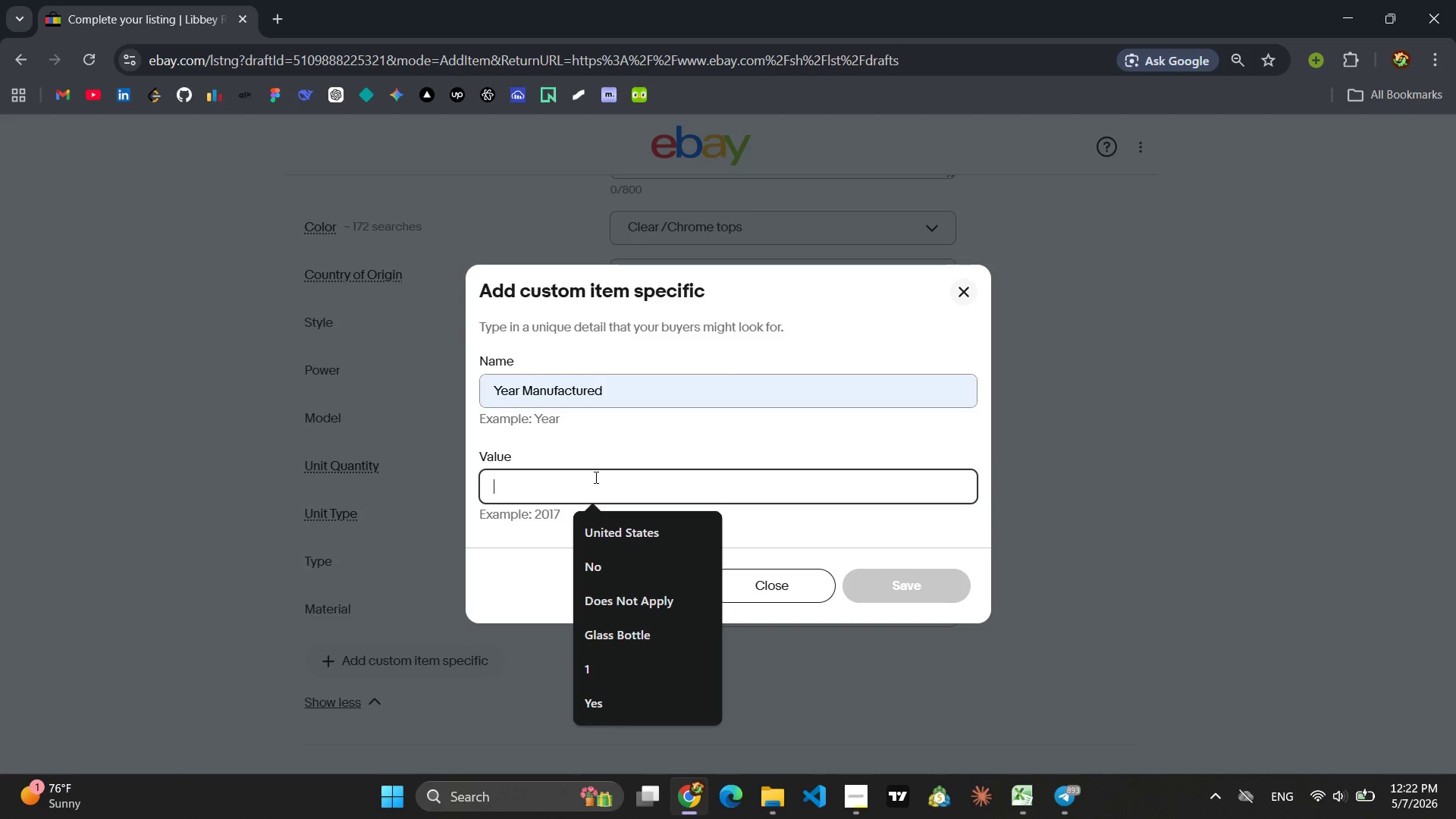 
type(1955)
 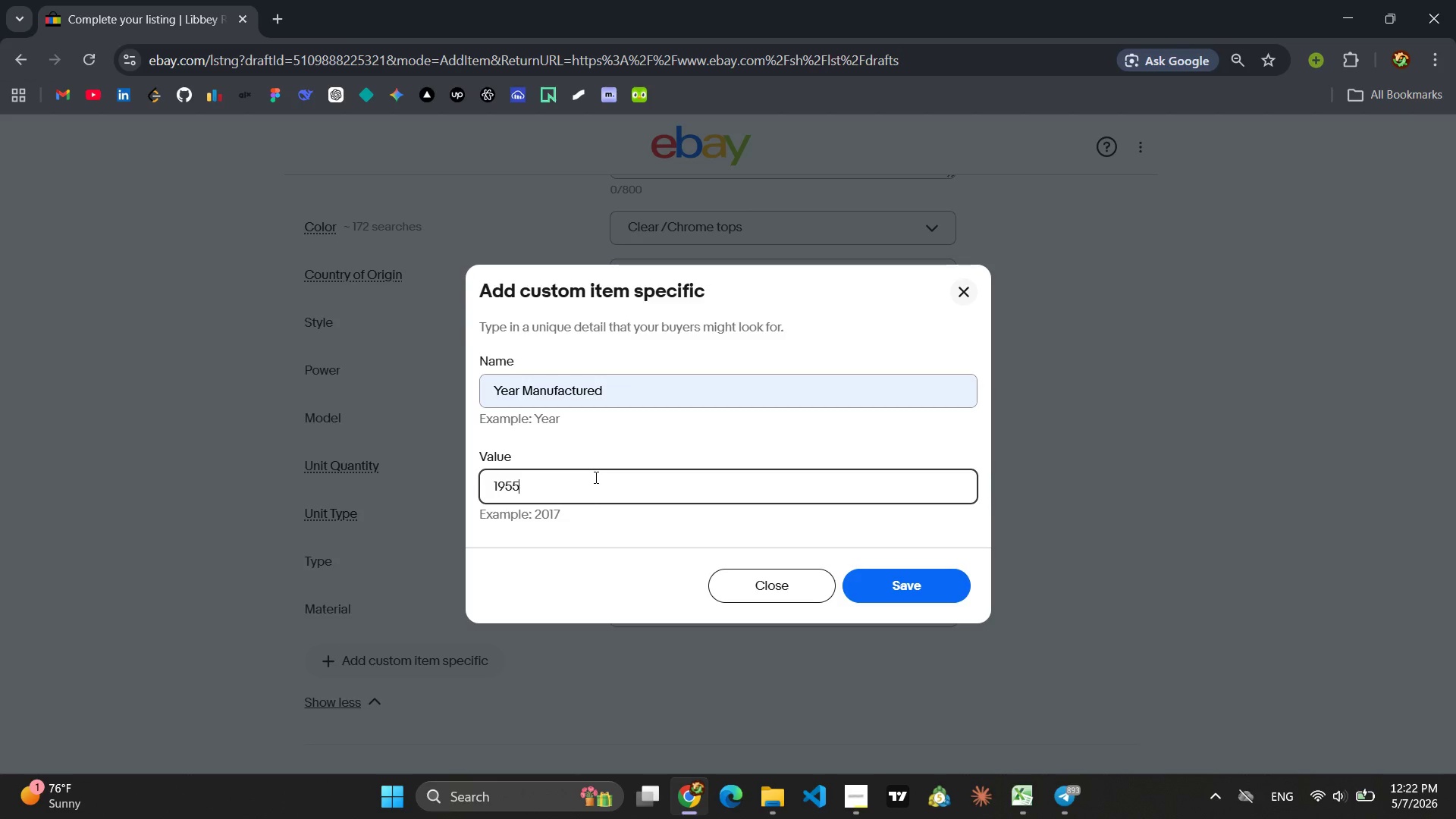 
key(Enter)
 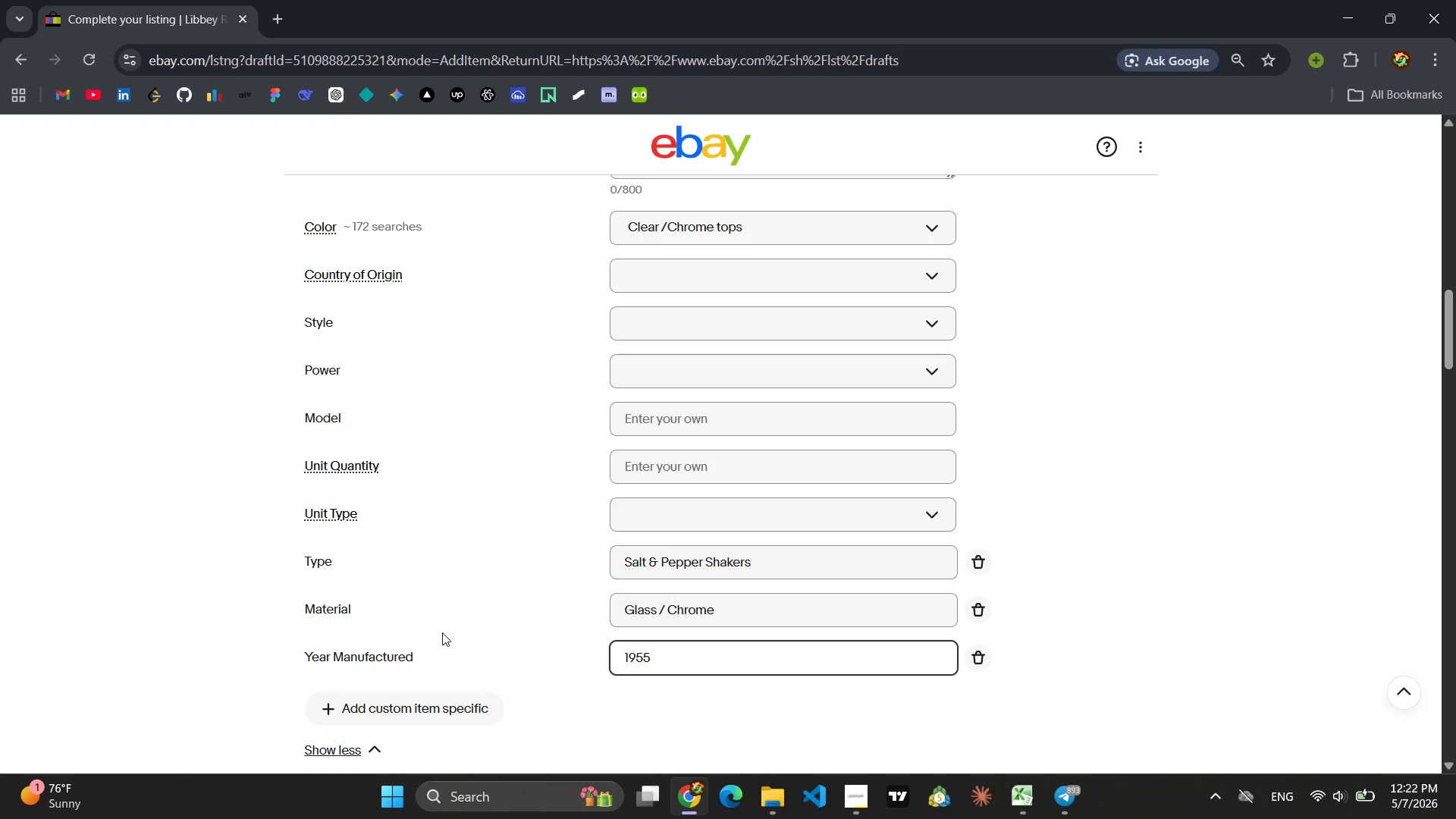 
left_click([399, 701])
 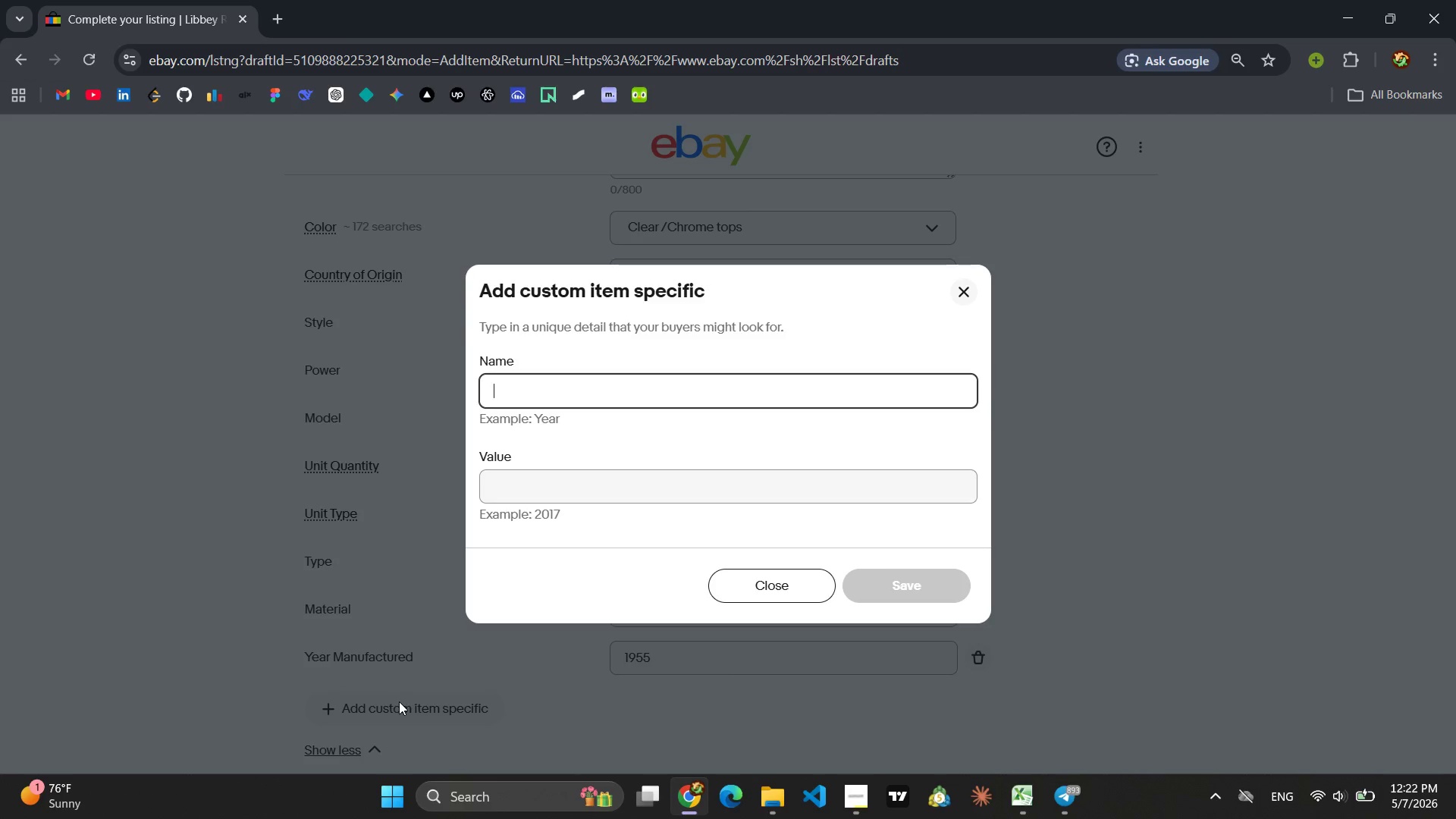 
key(Shift+ShiftLeft)
 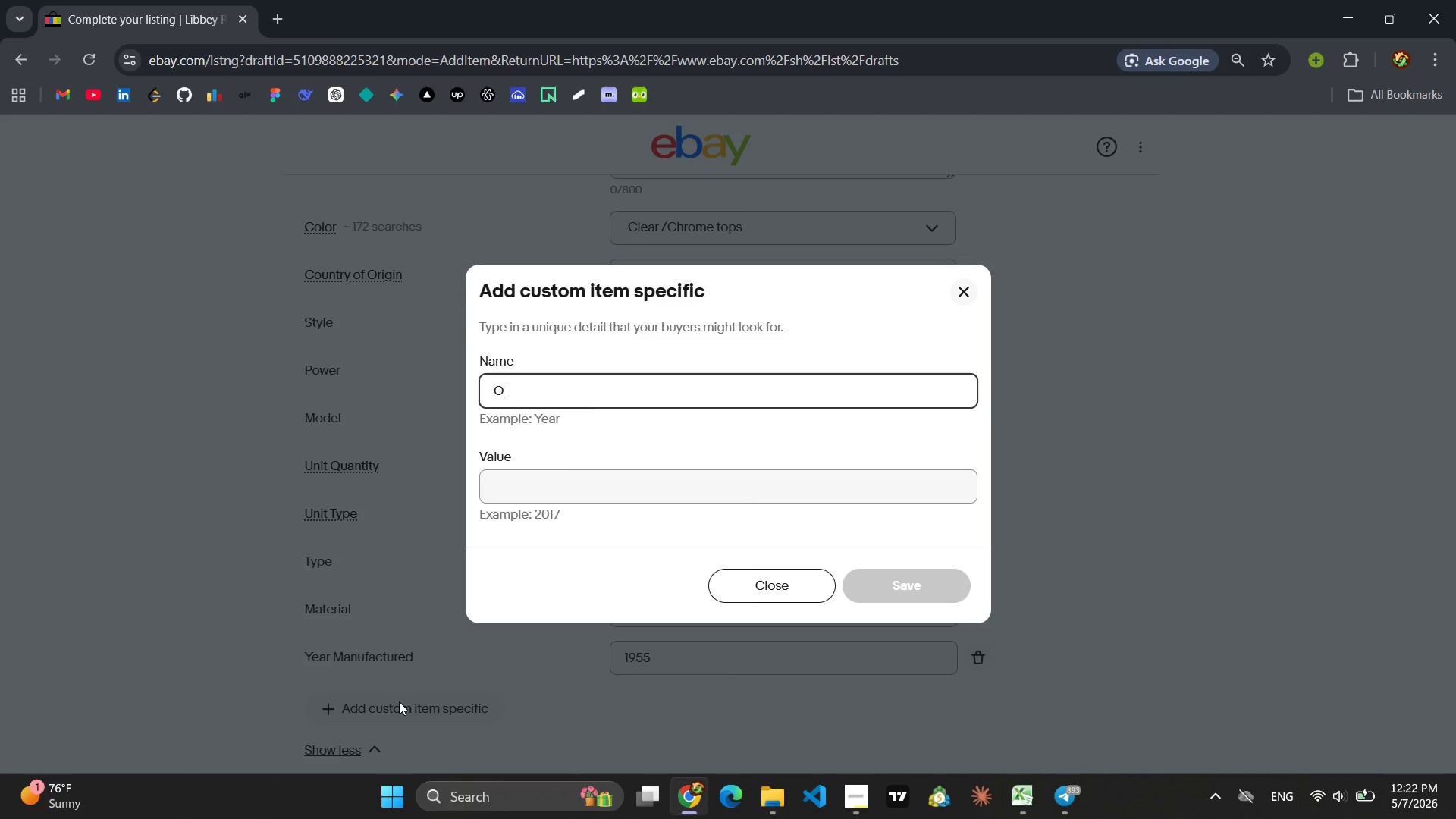 
key(Shift+O)
 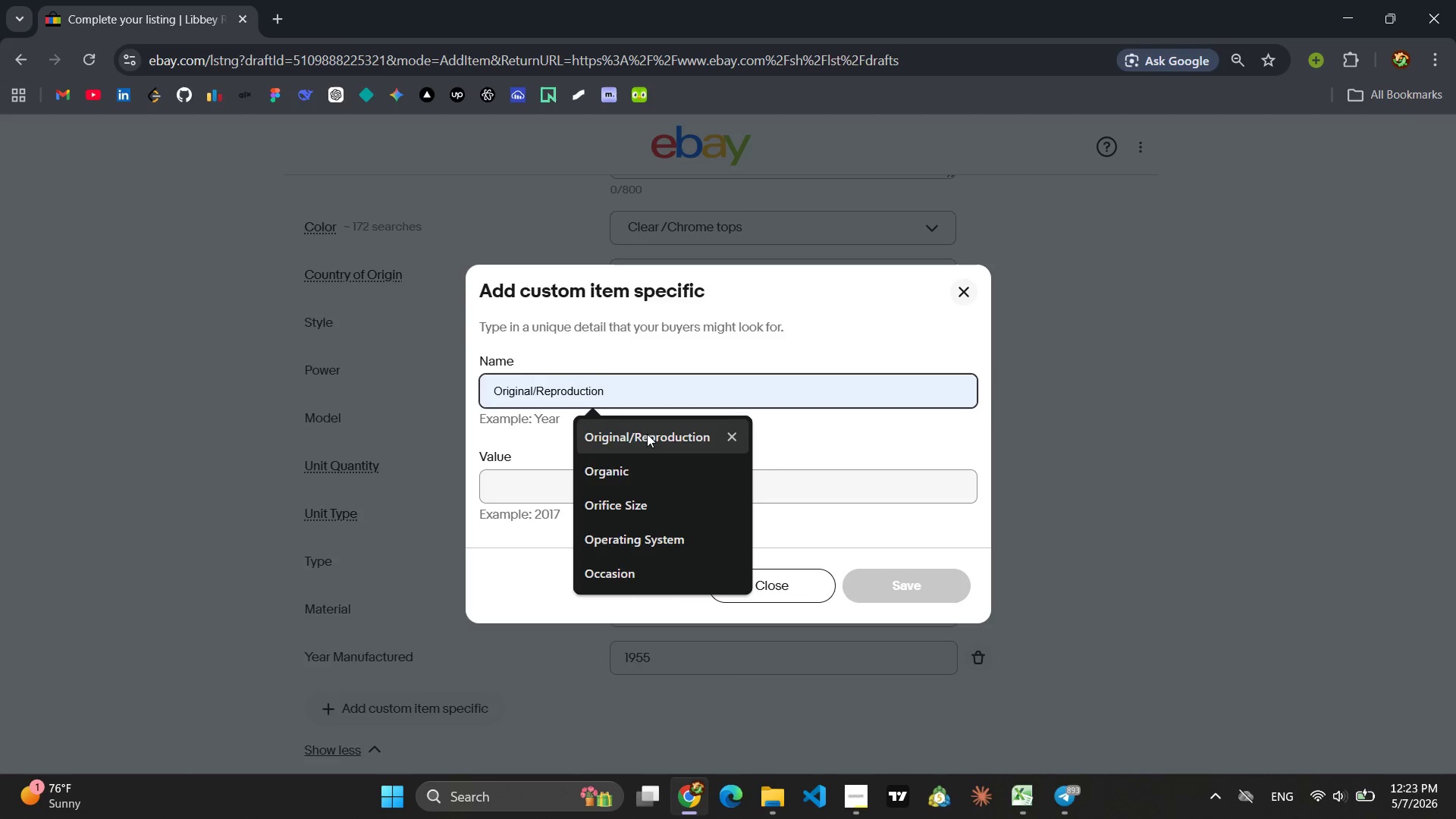 
wait(5.44)
 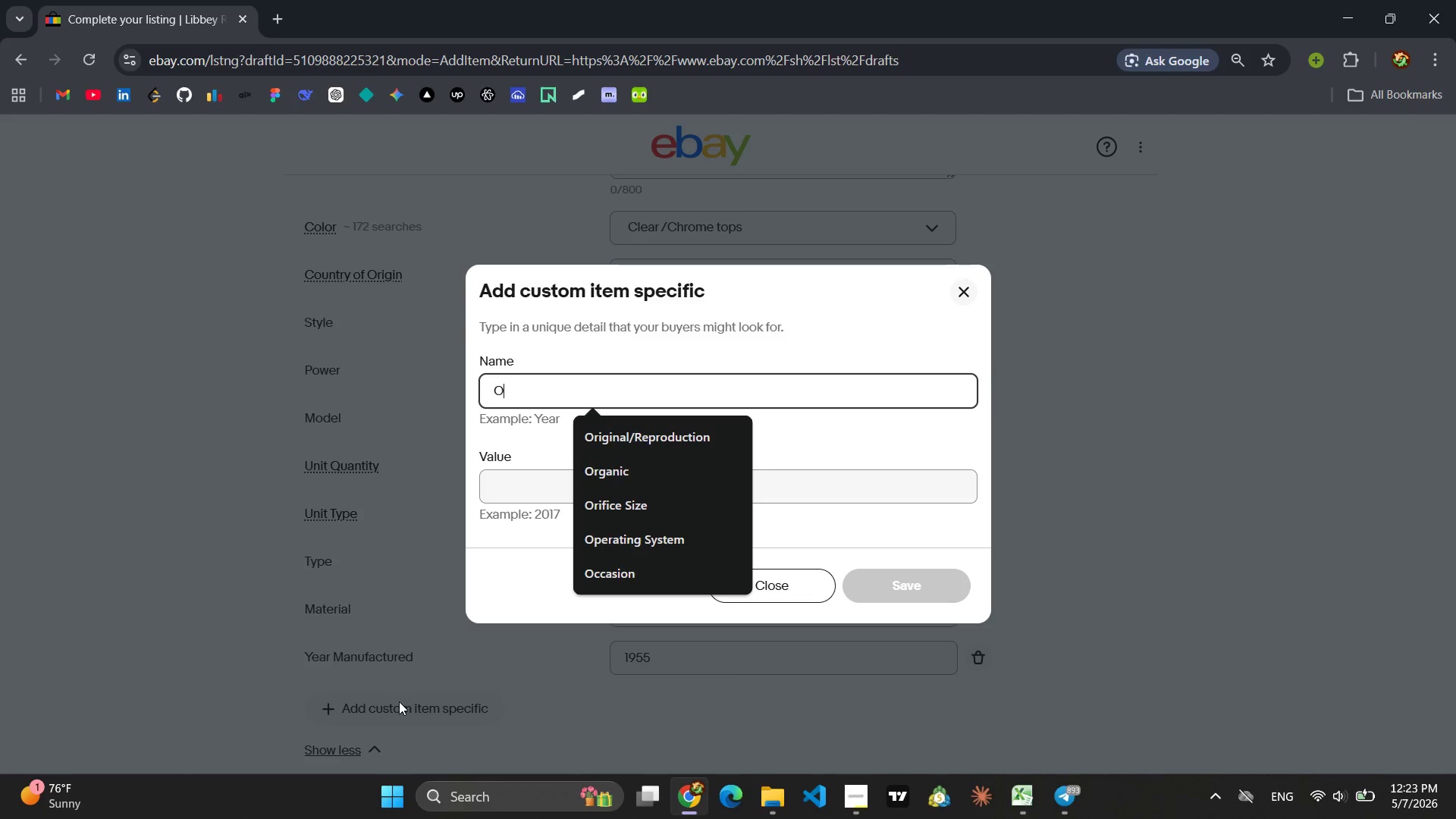 
left_click([647, 434])
 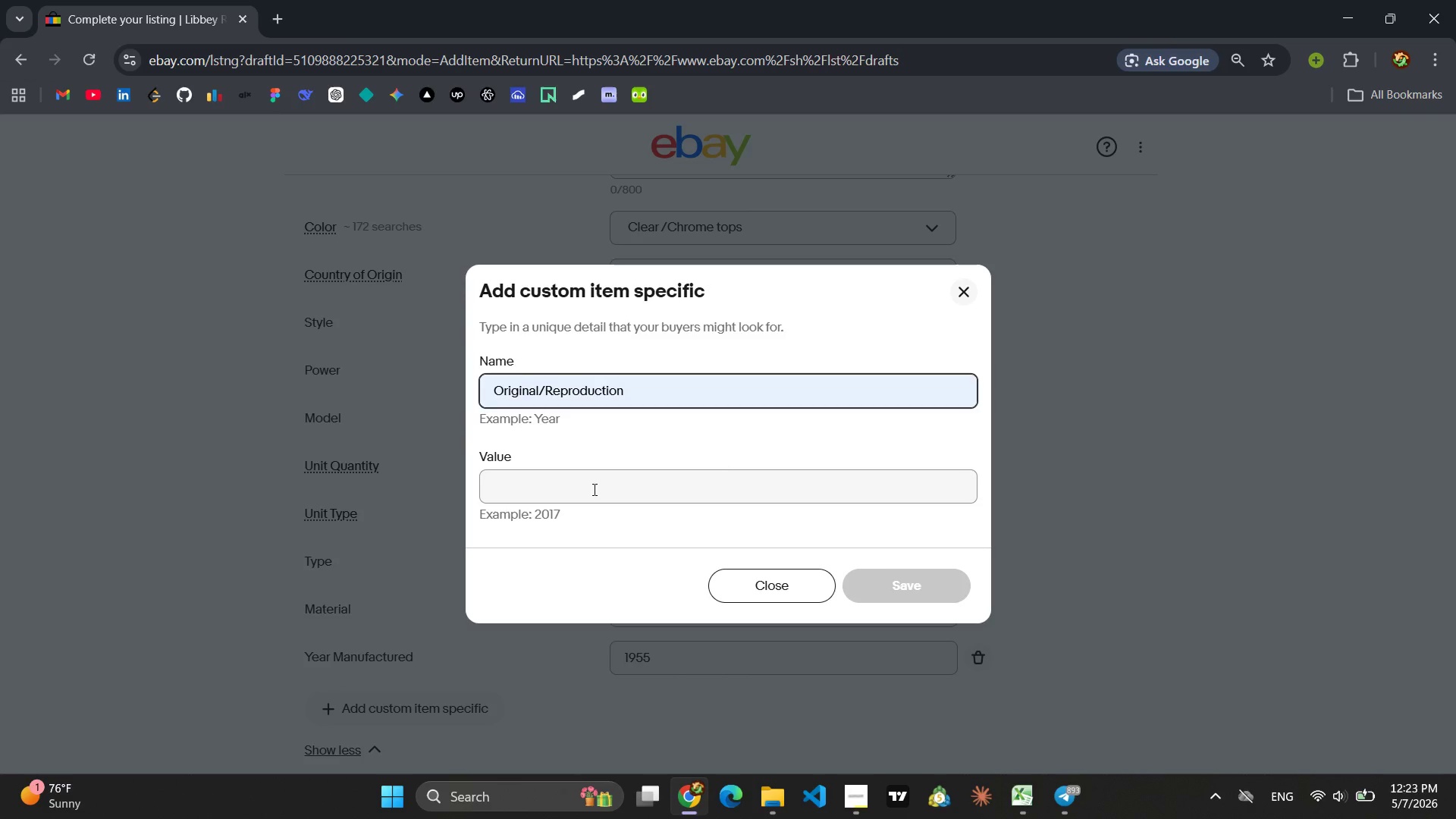 
left_click([593, 489])
 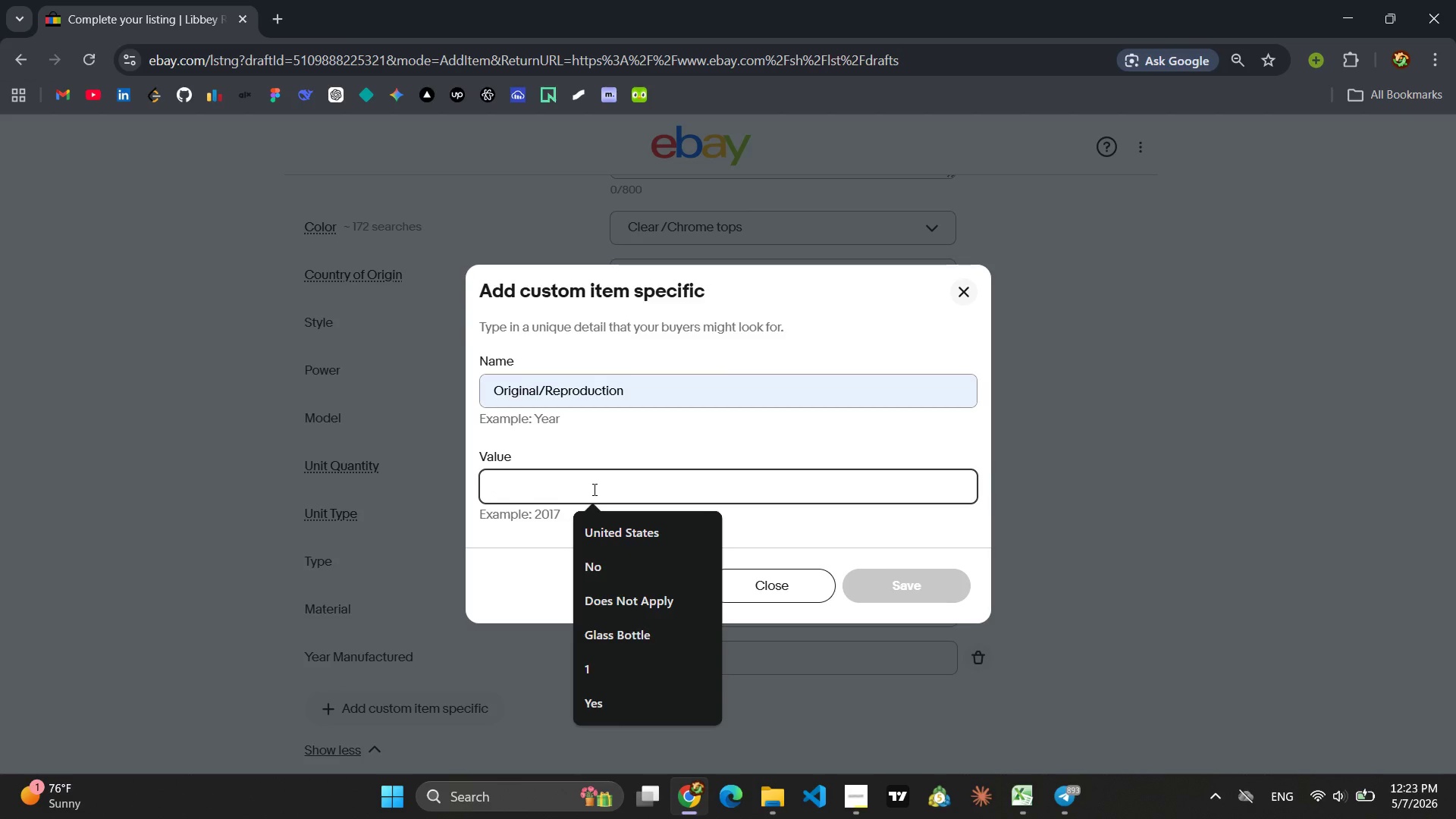 
type(vi)
 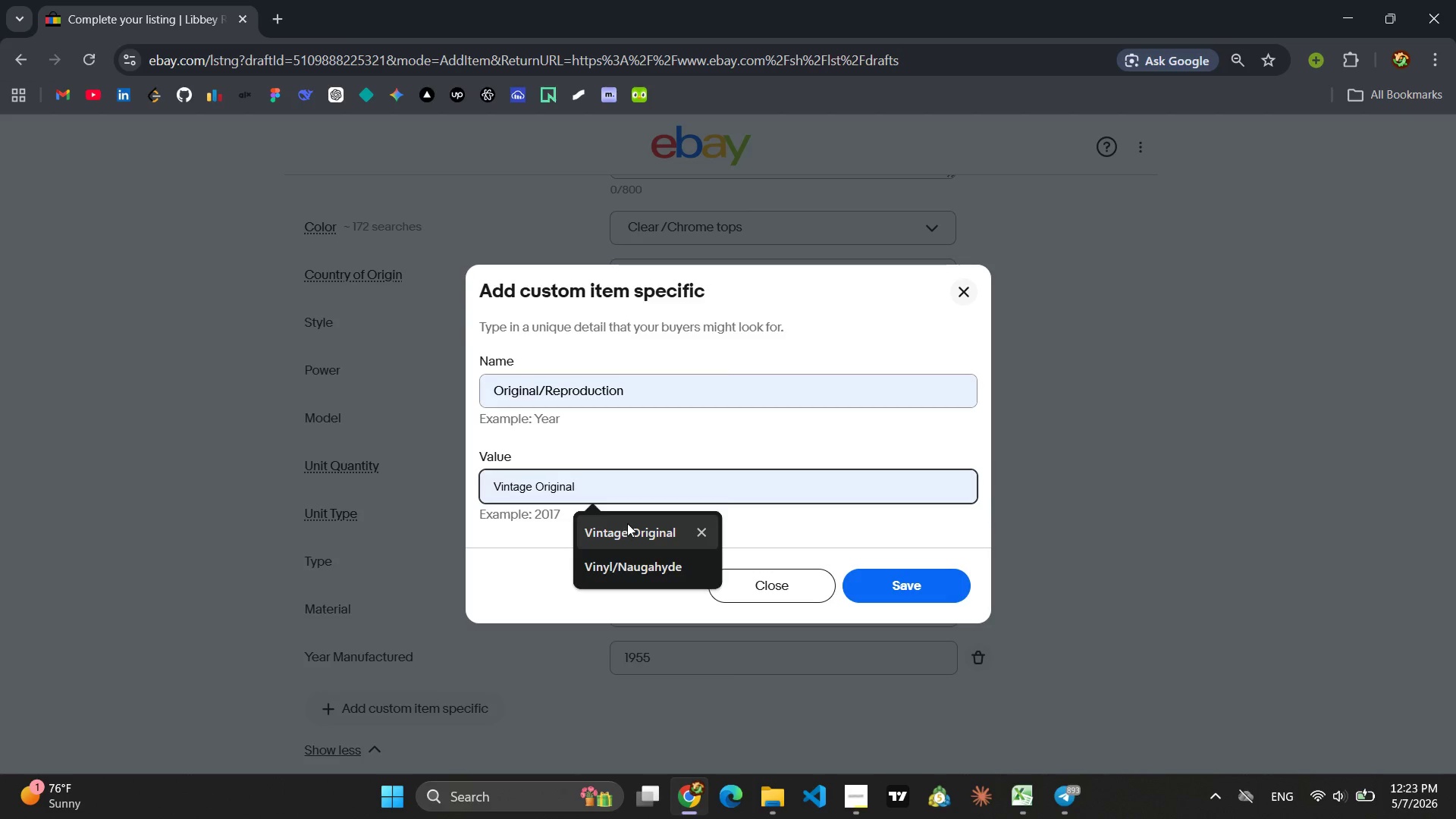 
left_click([629, 524])
 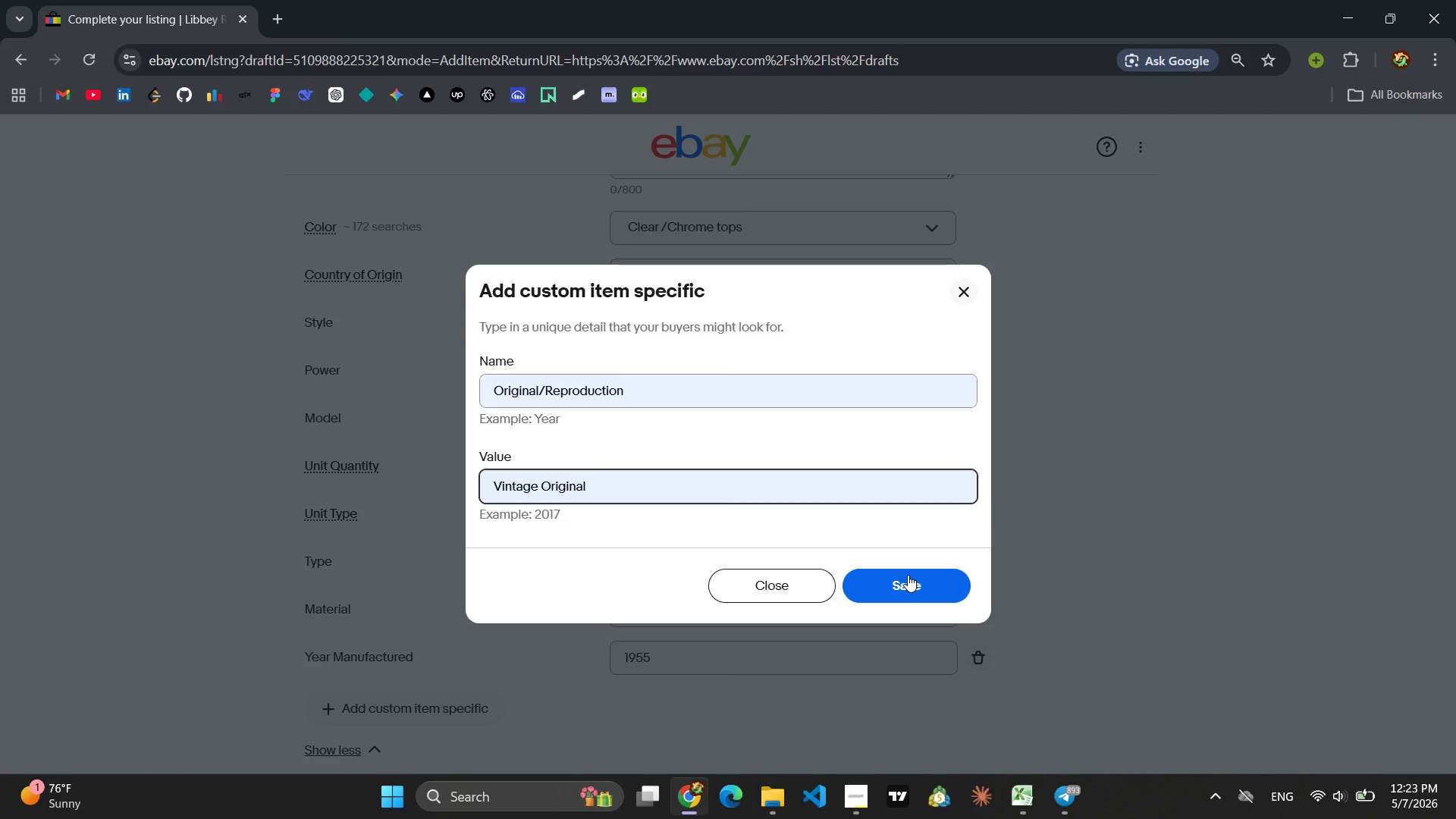 
left_click([908, 575])
 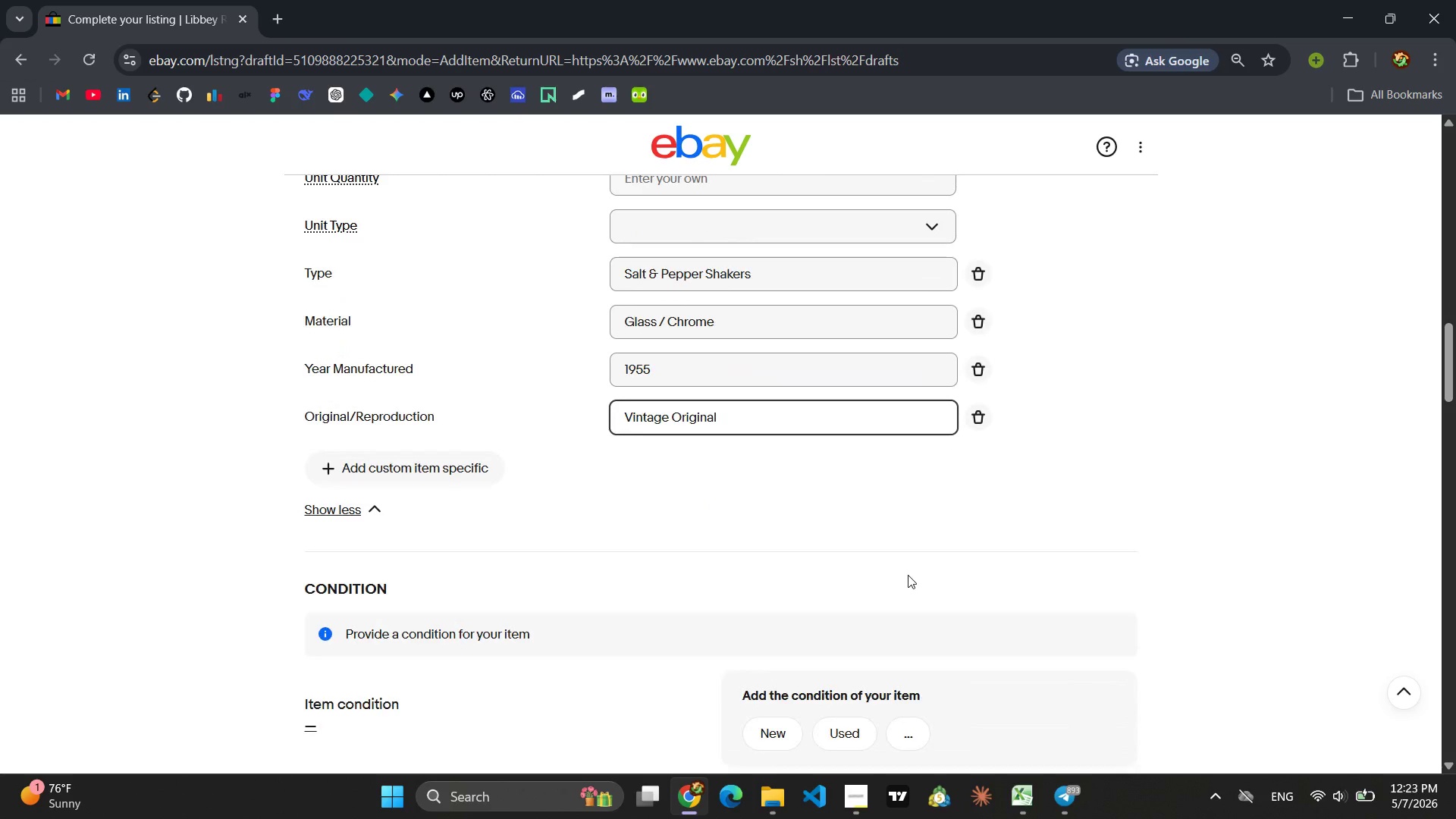 
wait(5.88)
 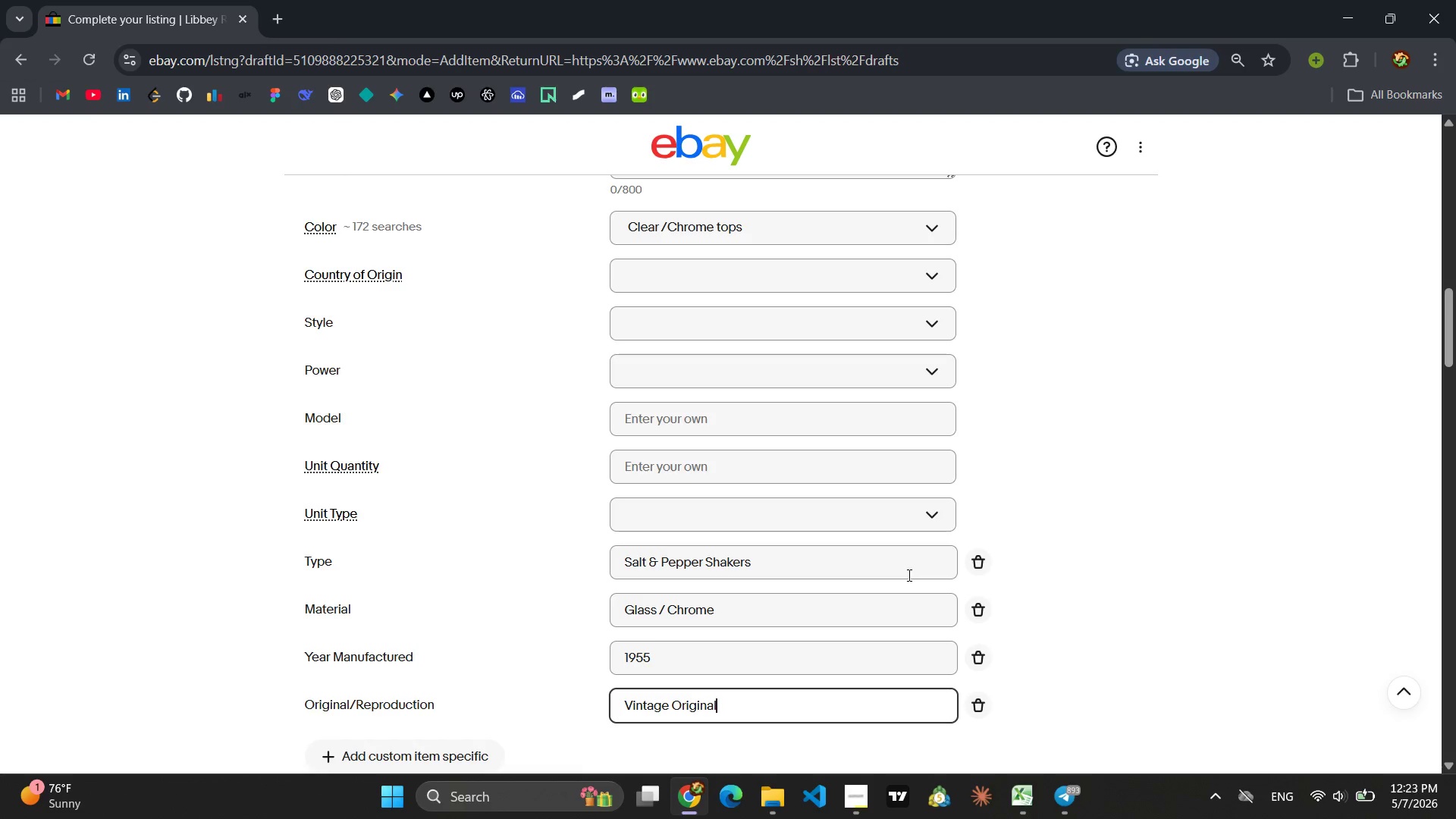 
left_click([474, 451])
 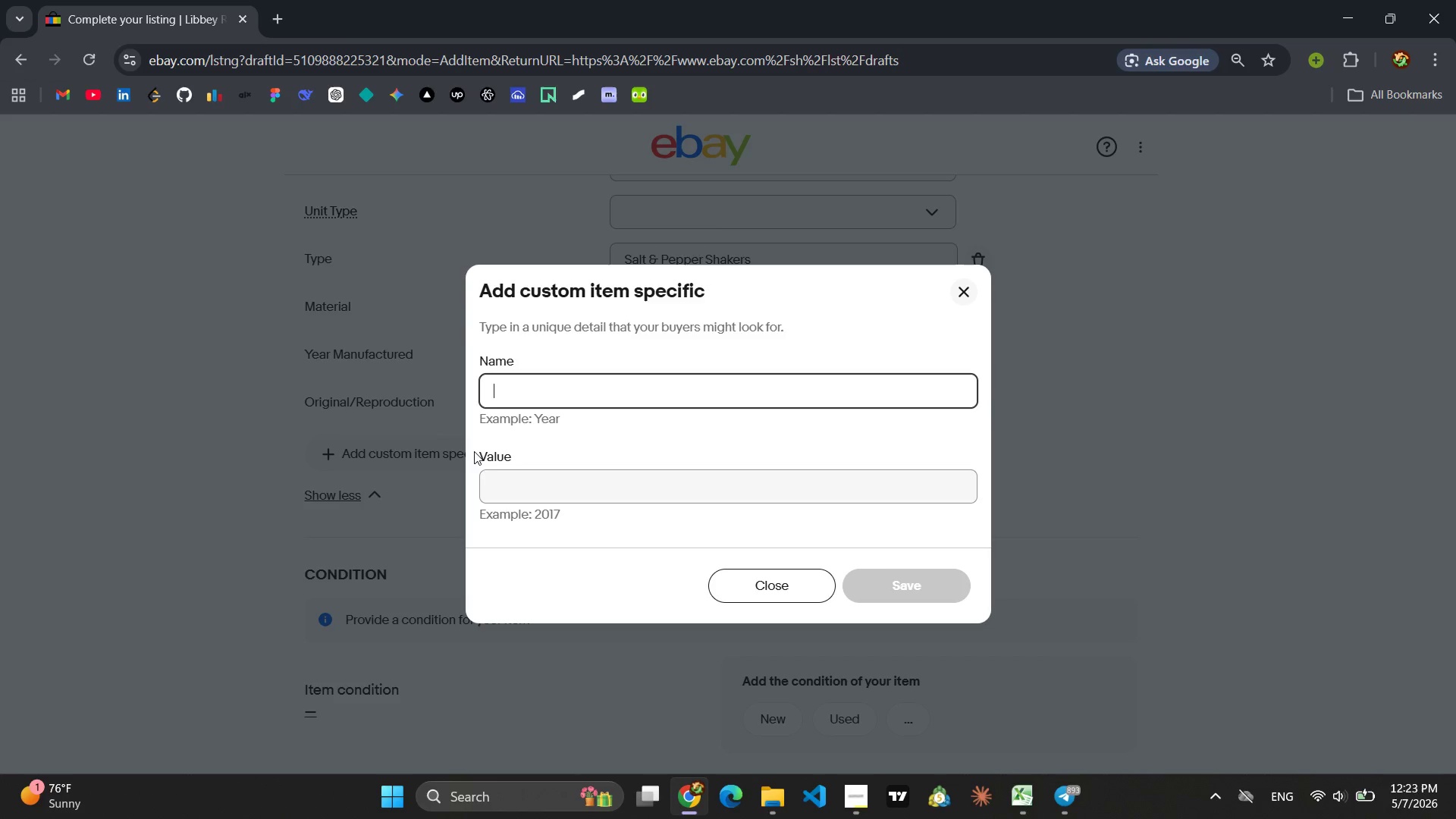 
type(It)
 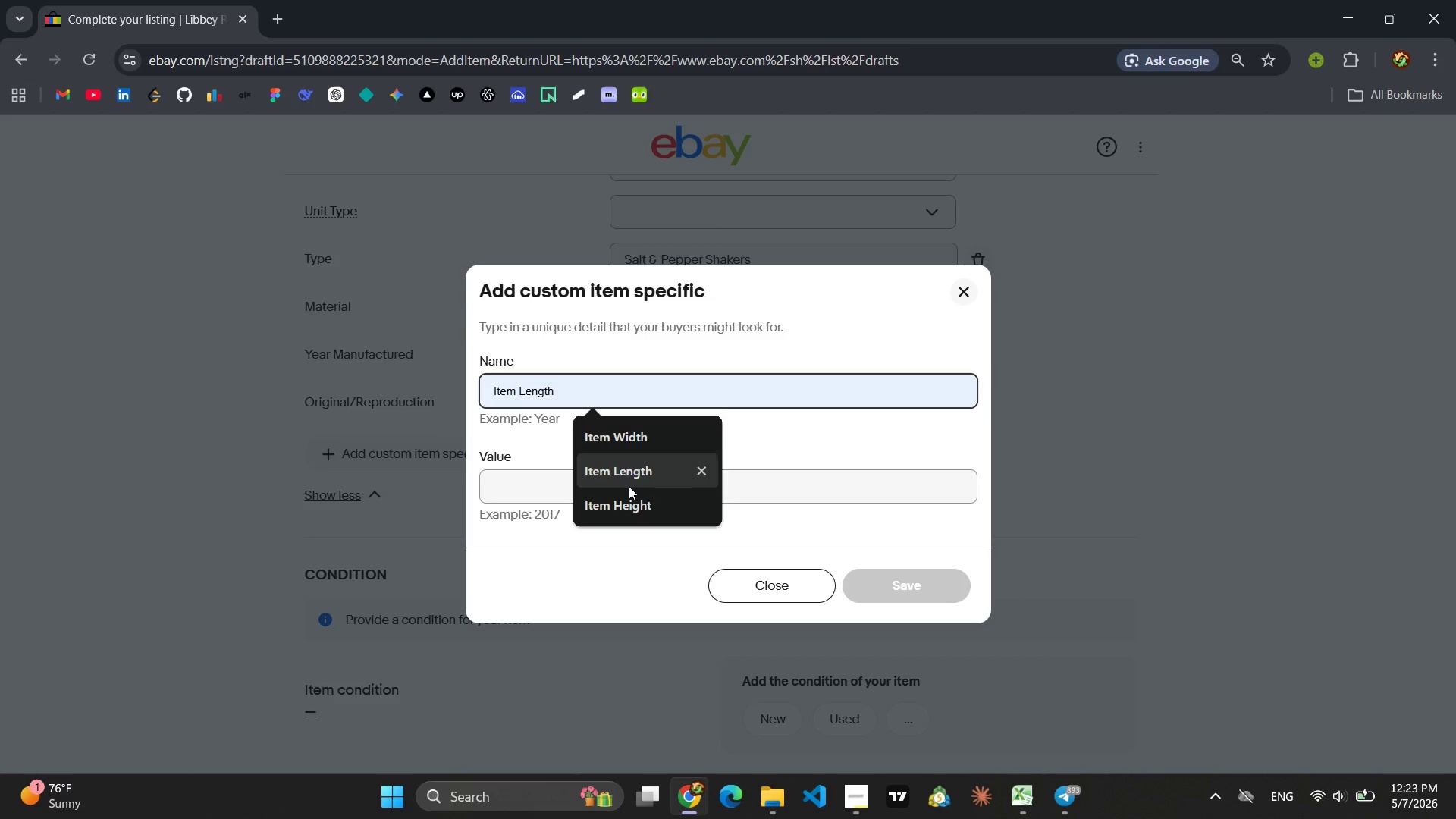 
left_click([627, 499])
 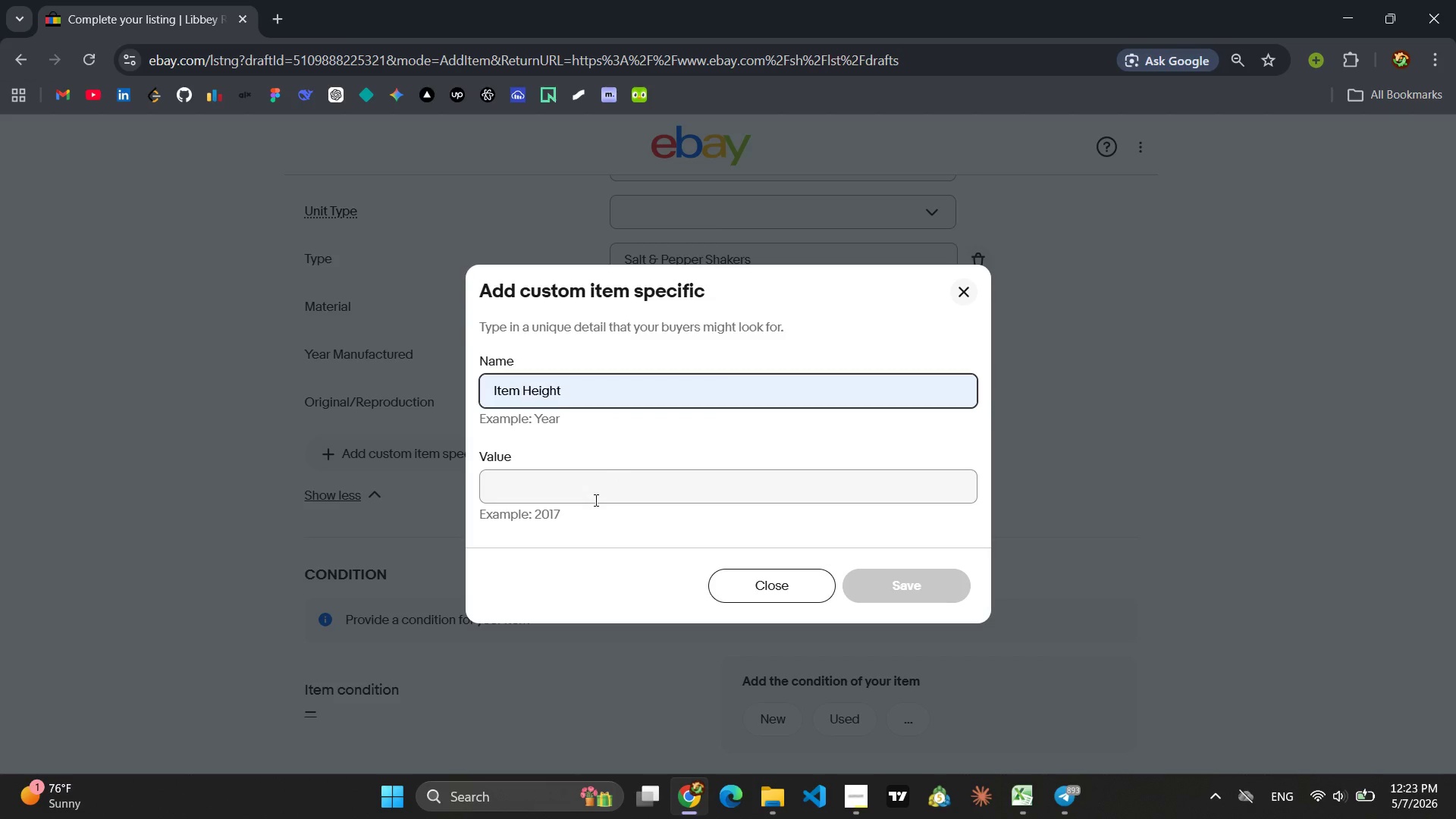 
left_click([595, 500])
 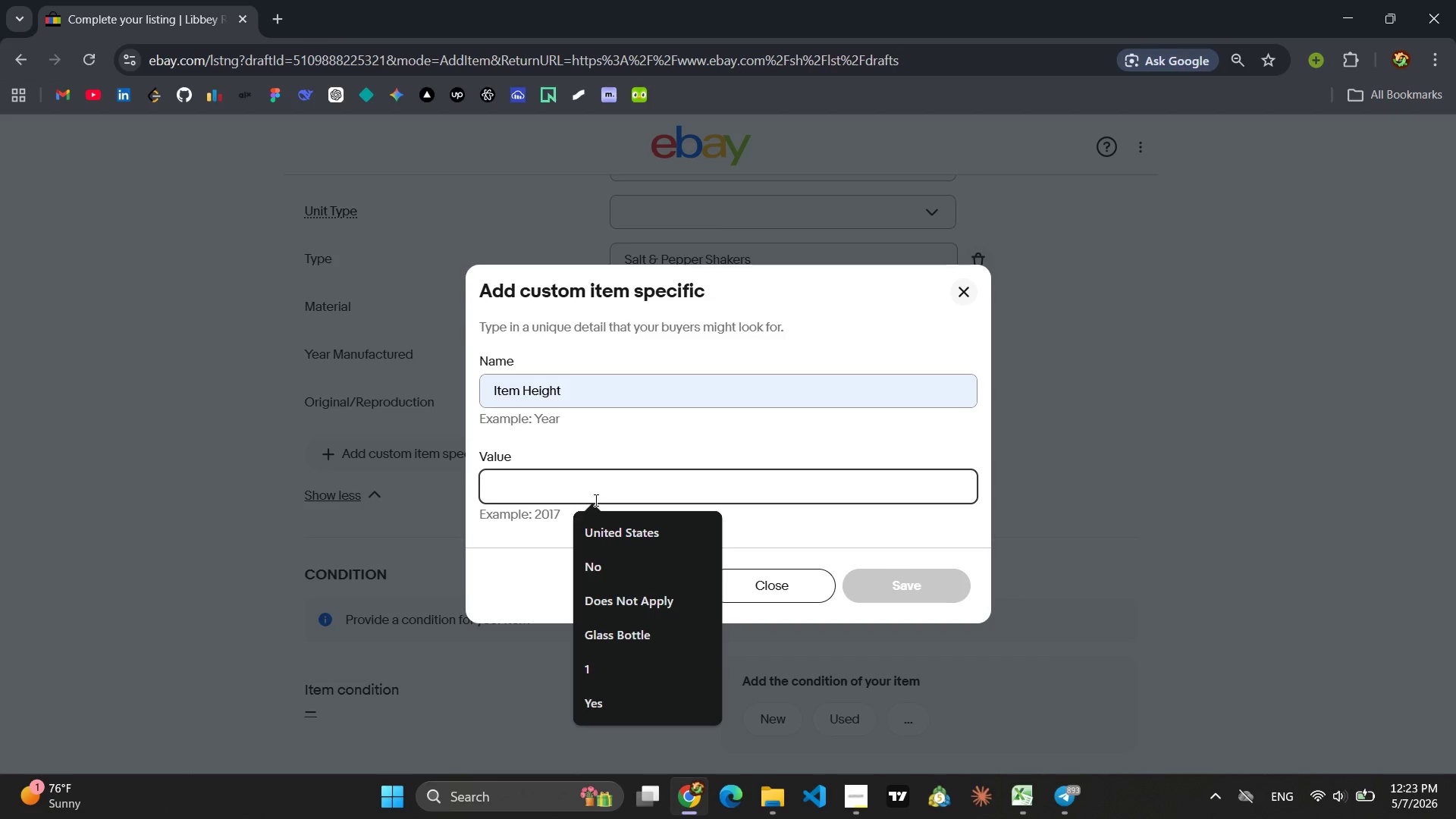 
type(7 in)
 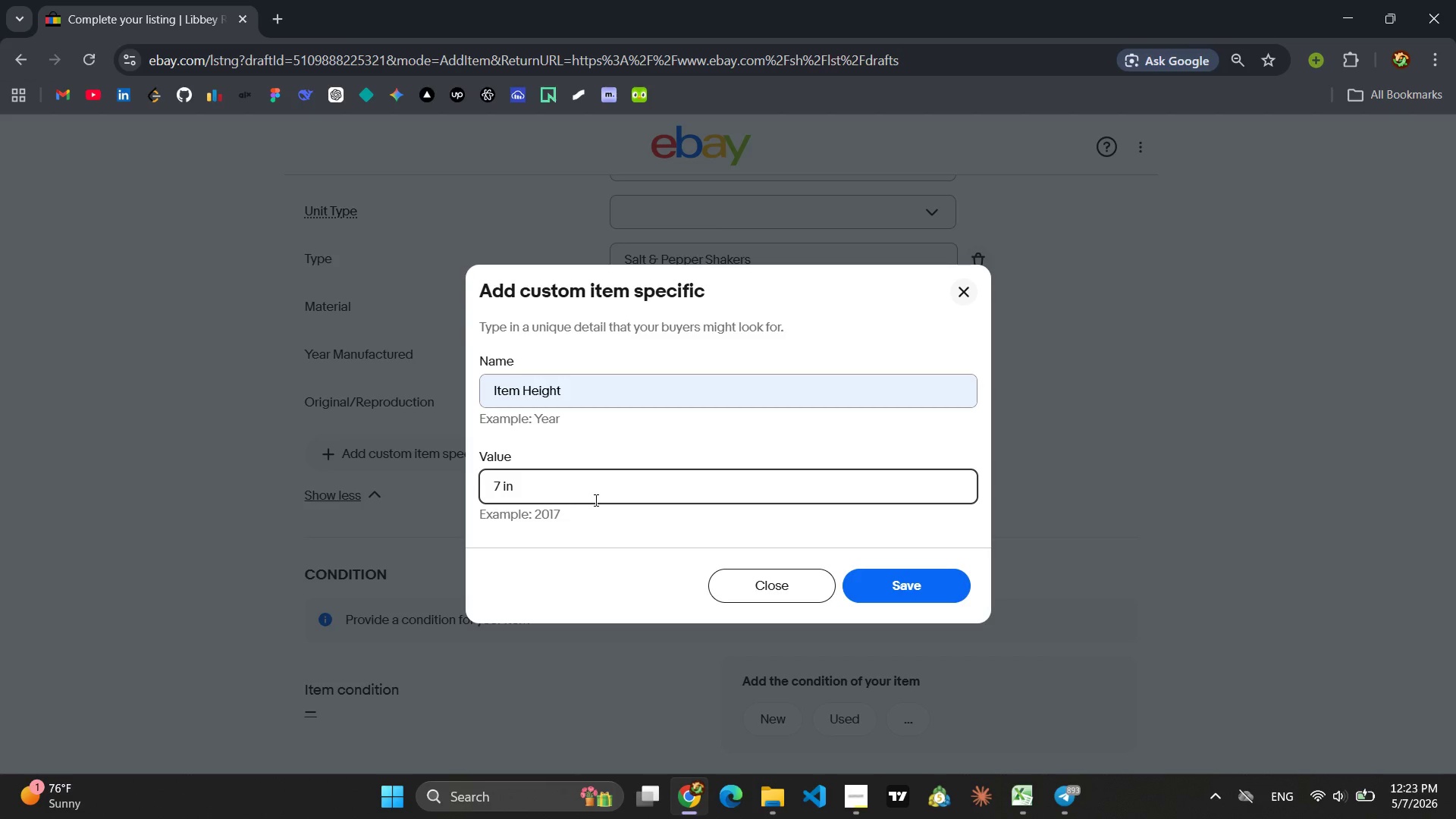 
key(Enter)
 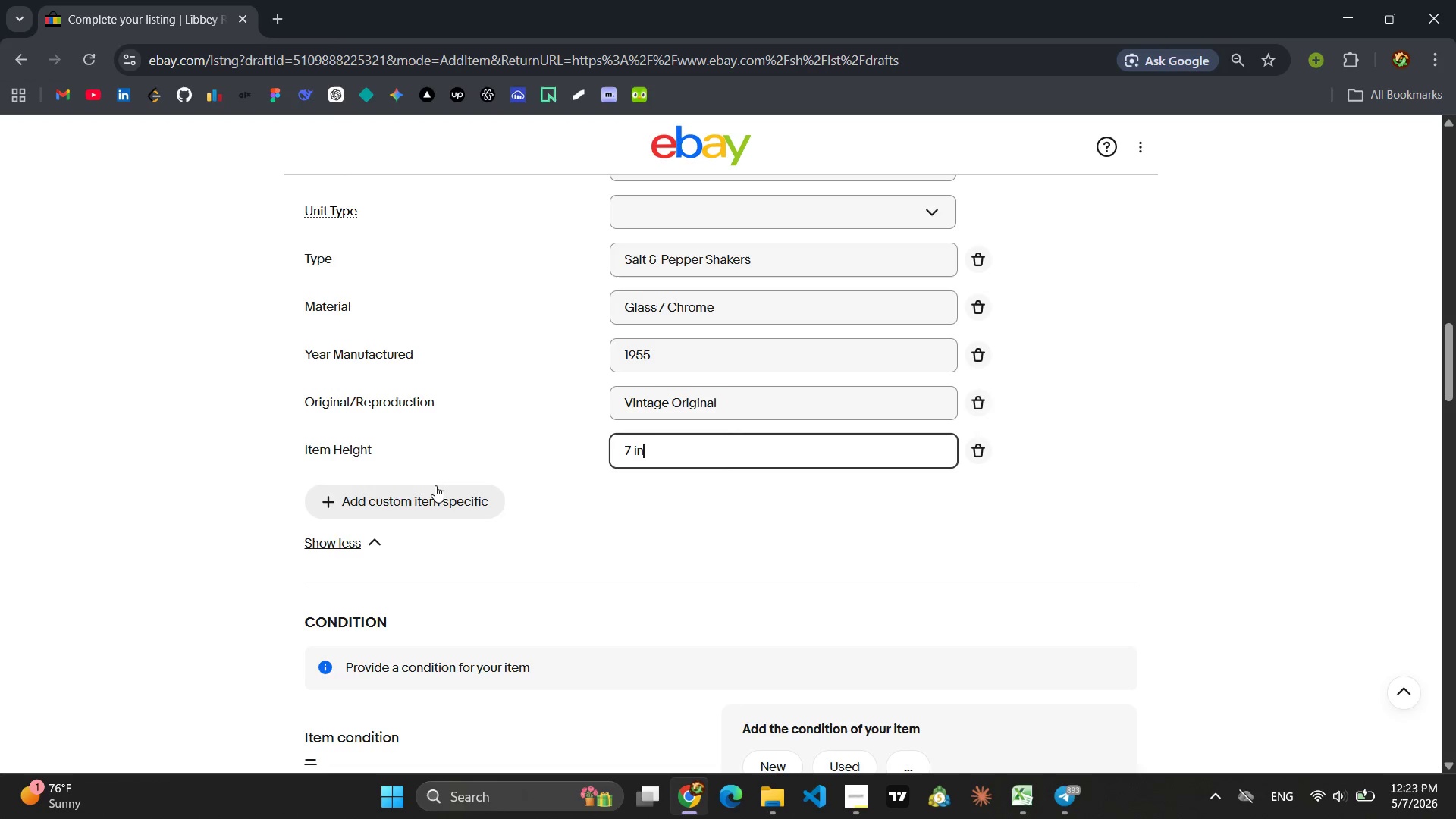 
left_click([435, 491])
 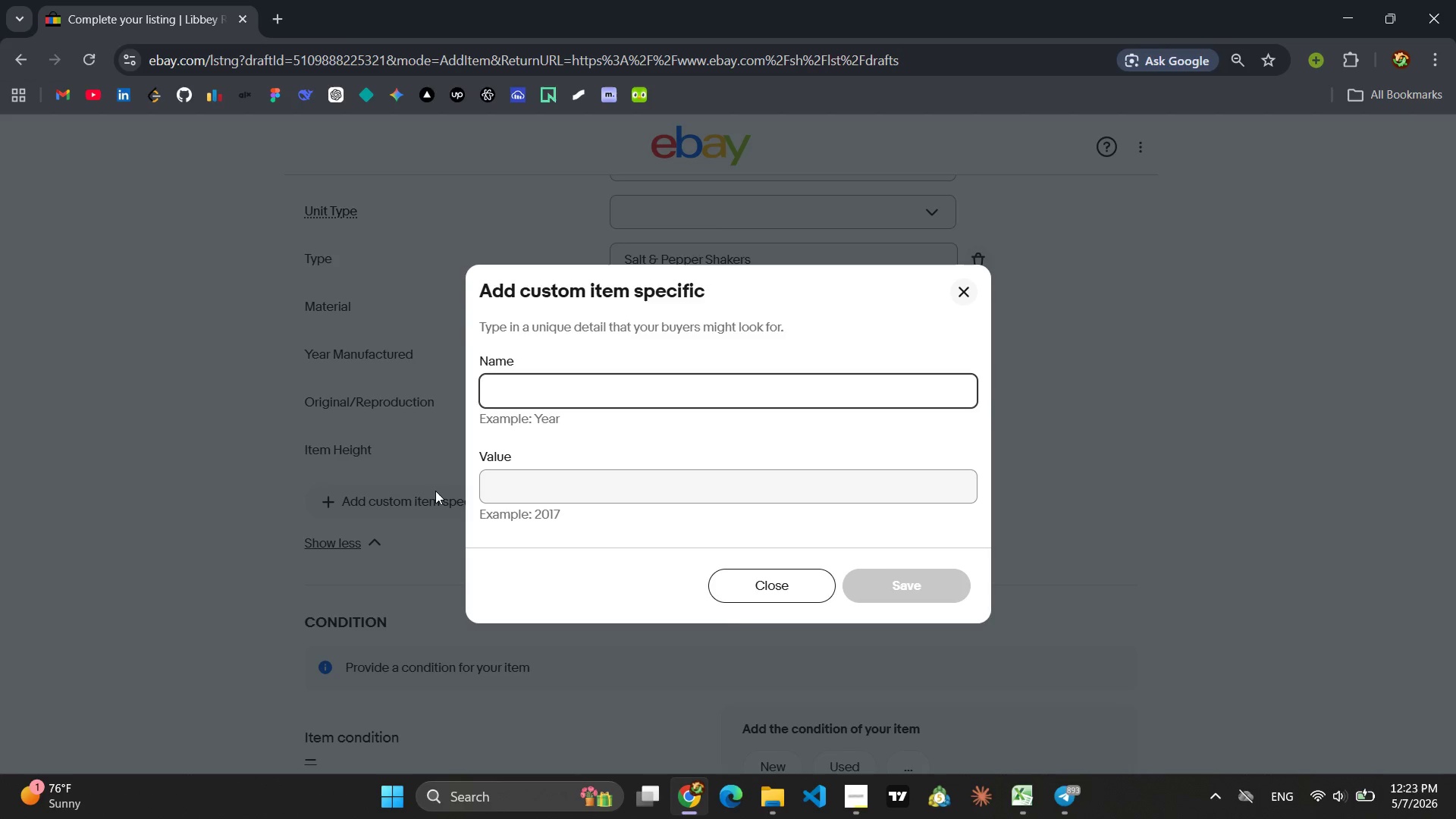 
type(it)
 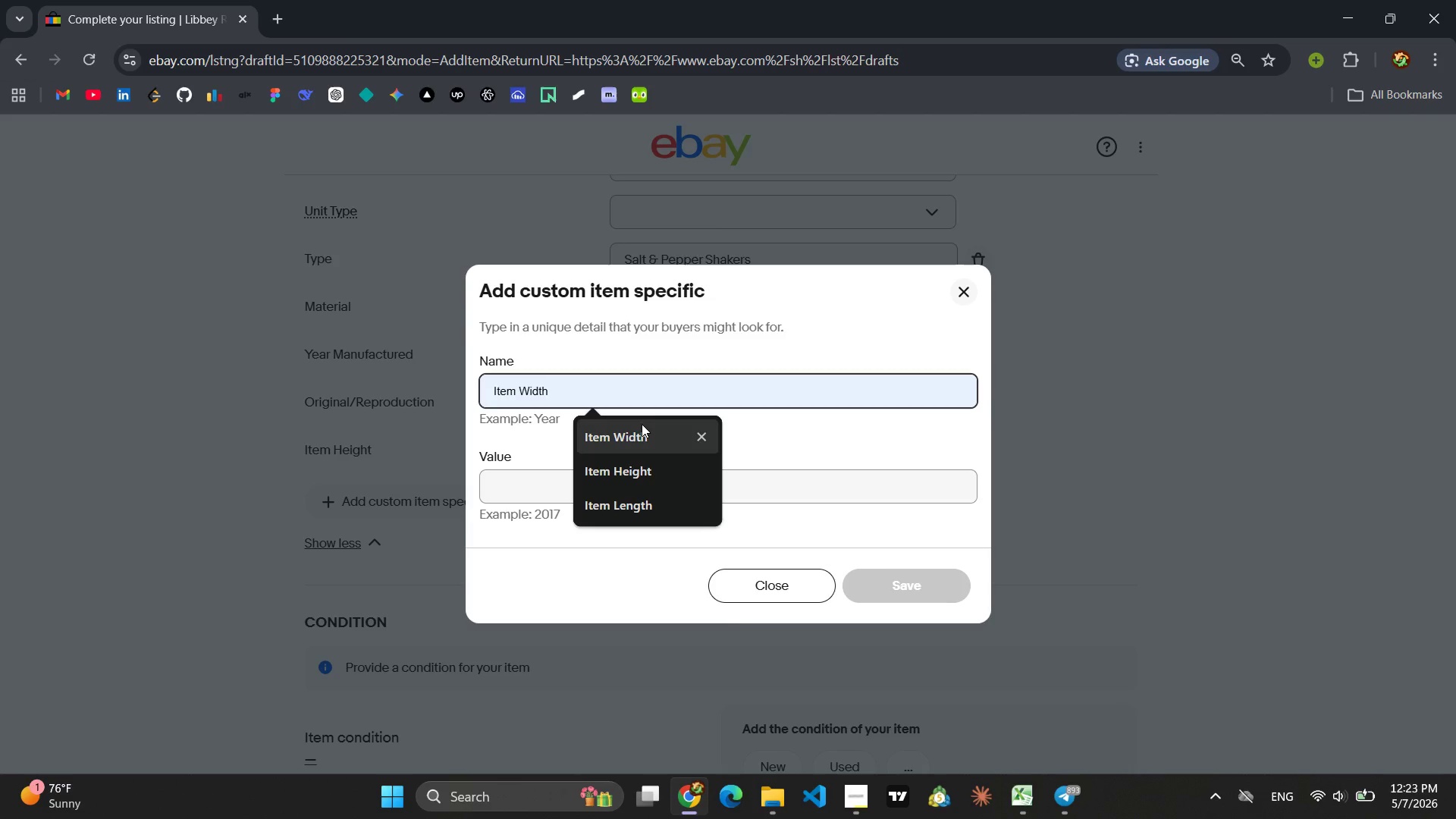 
left_click([642, 432])
 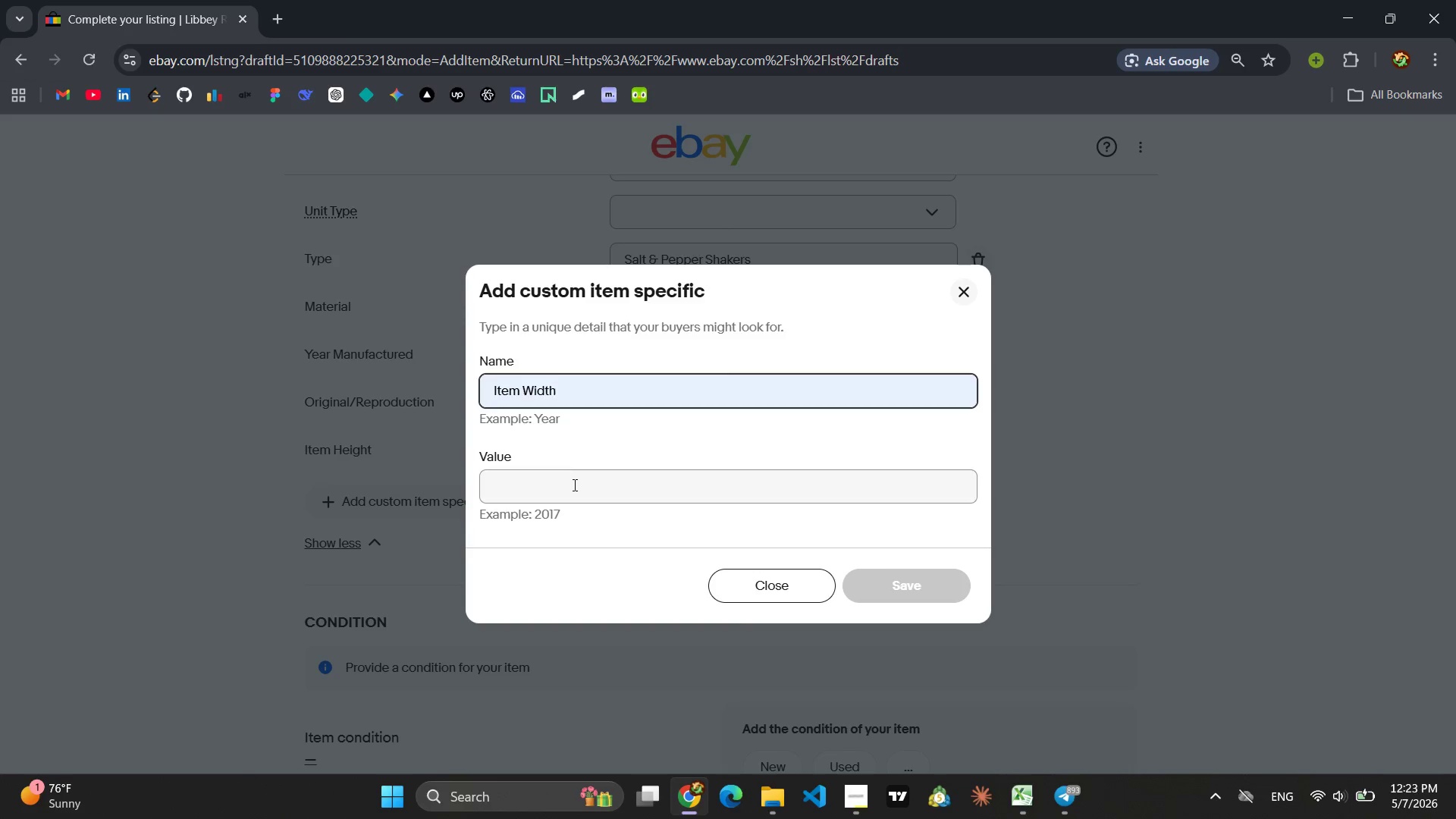 
left_click([573, 485])
 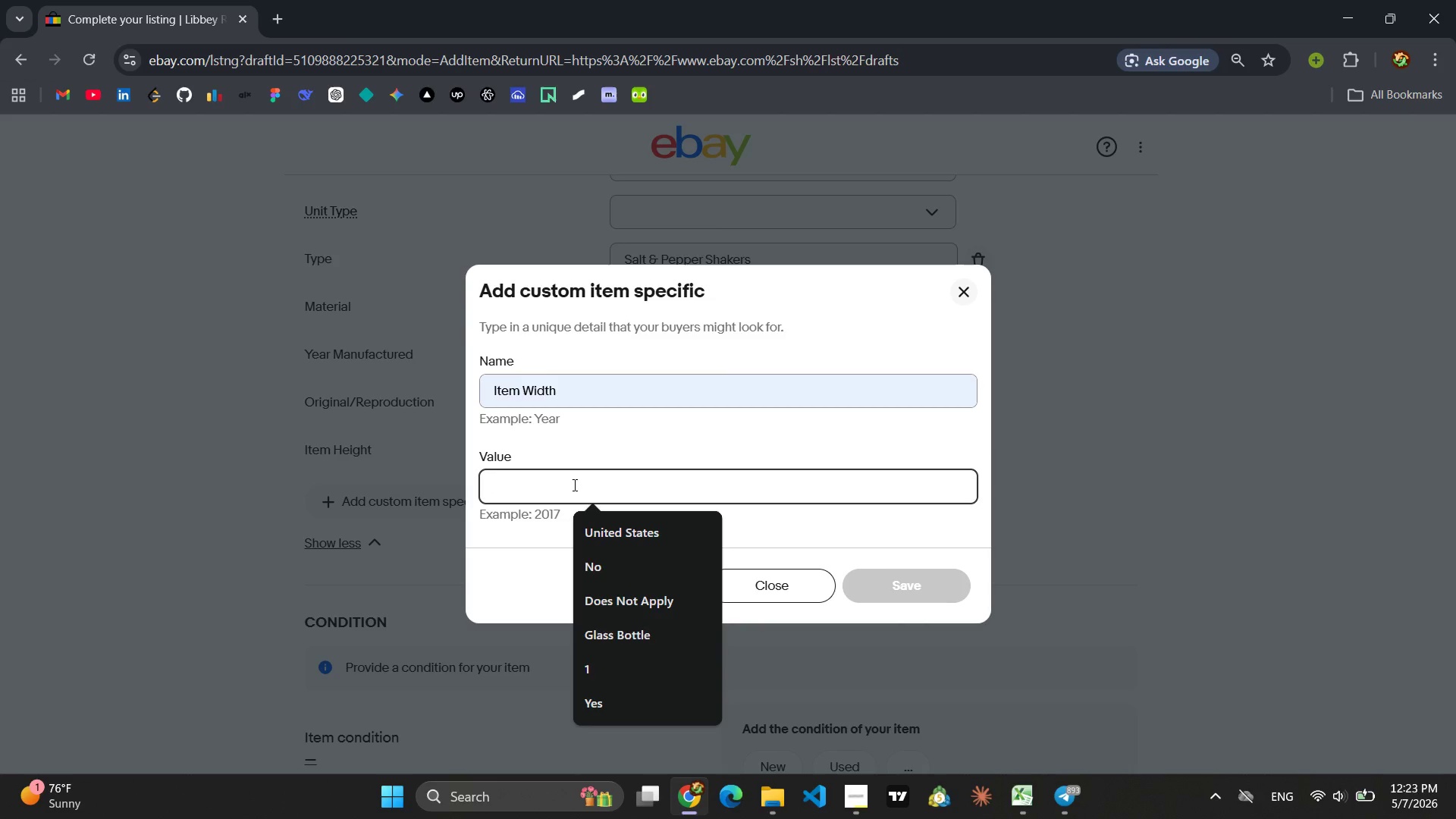 
type(4 in)
 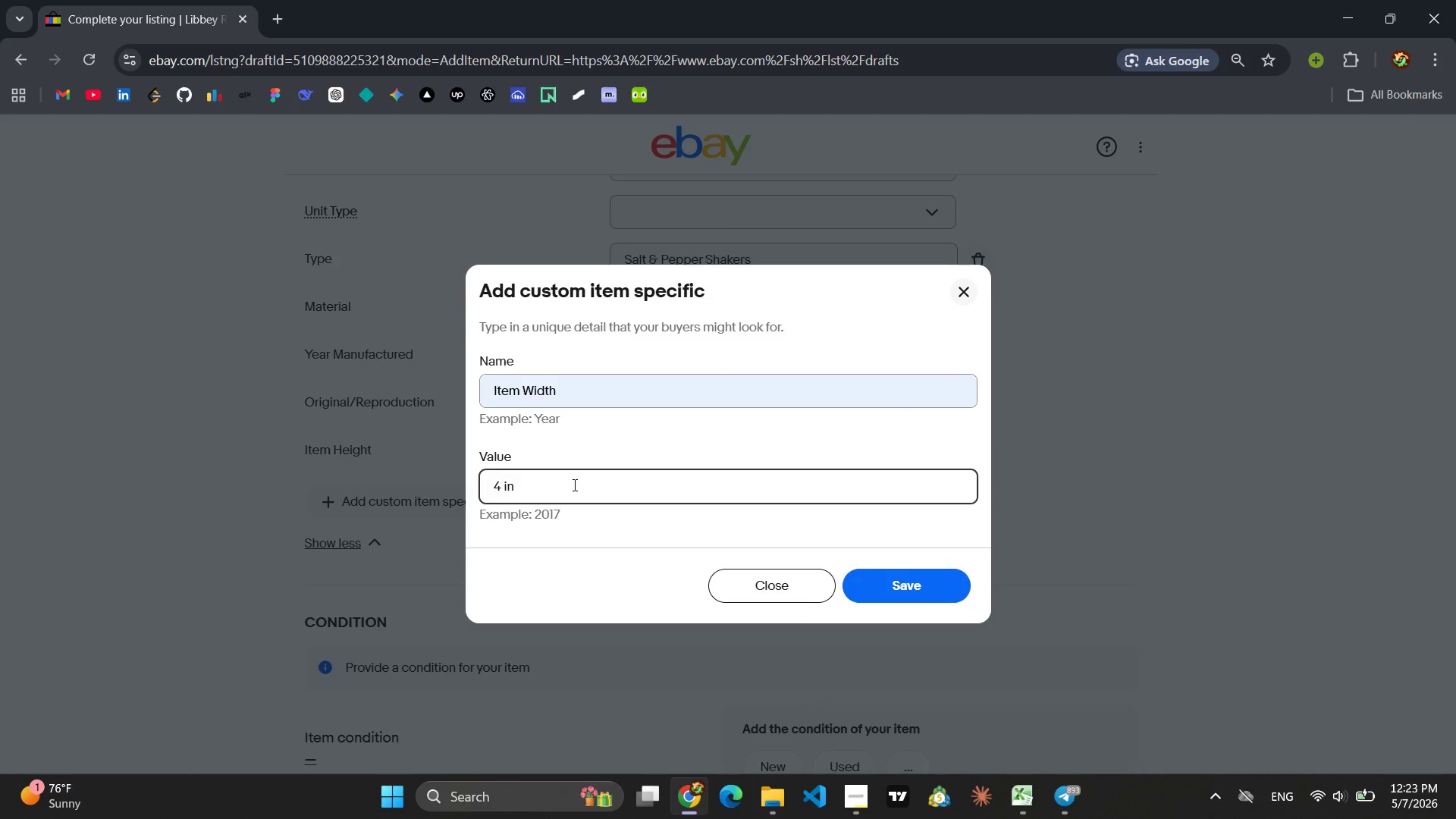 
key(Enter)
 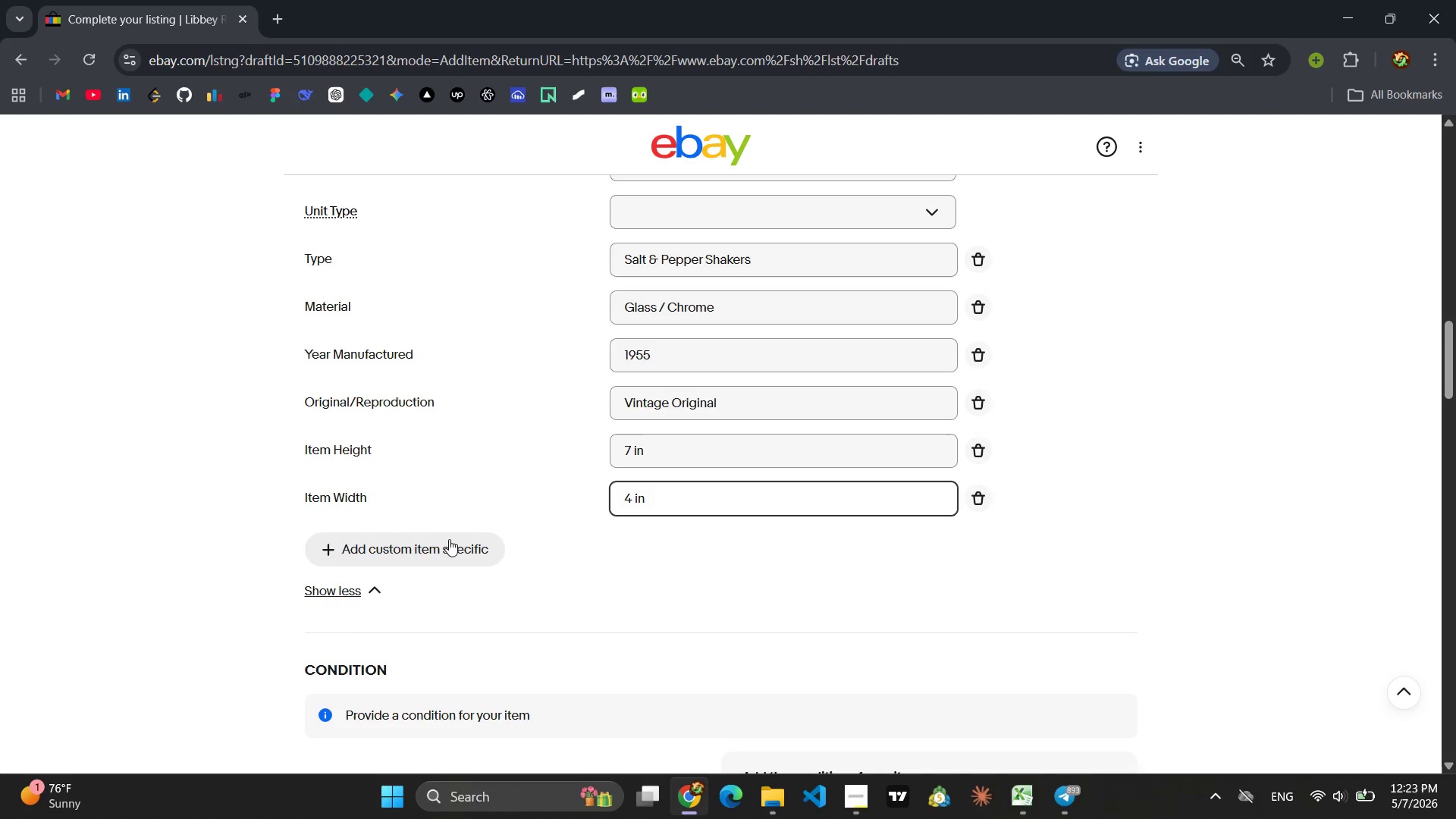 
left_click([449, 539])
 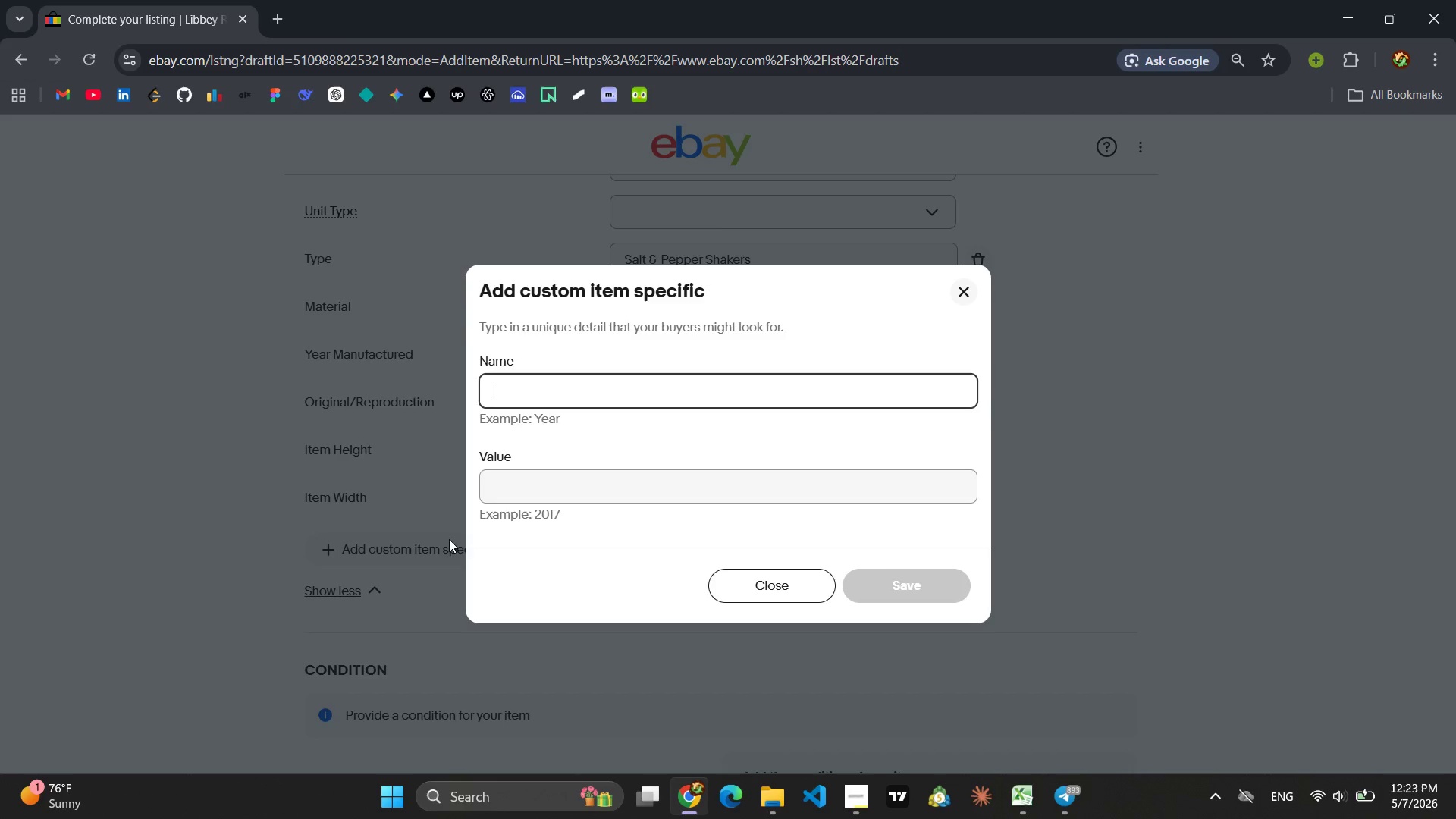 
type(it)
 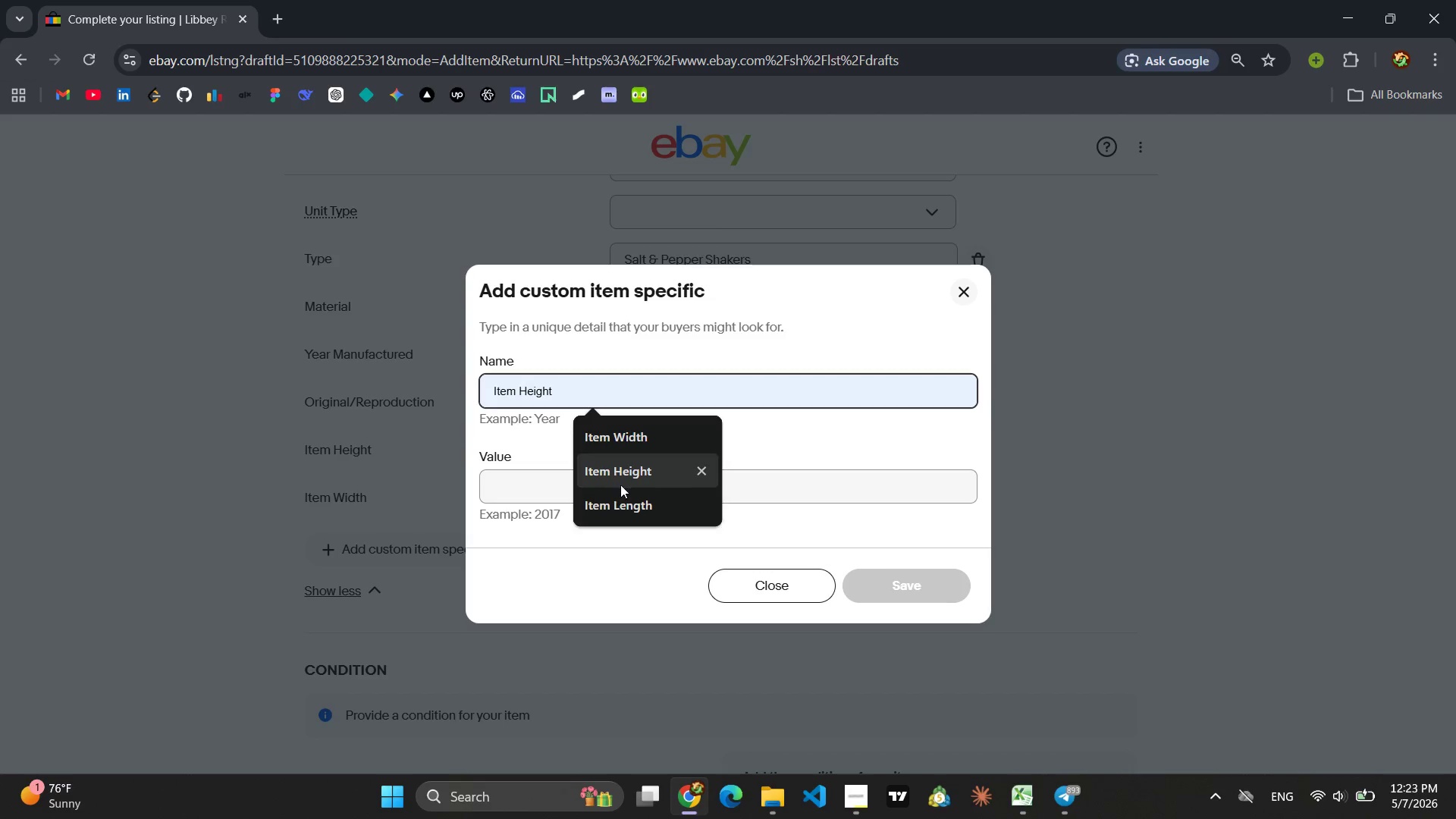 
left_click([627, 504])
 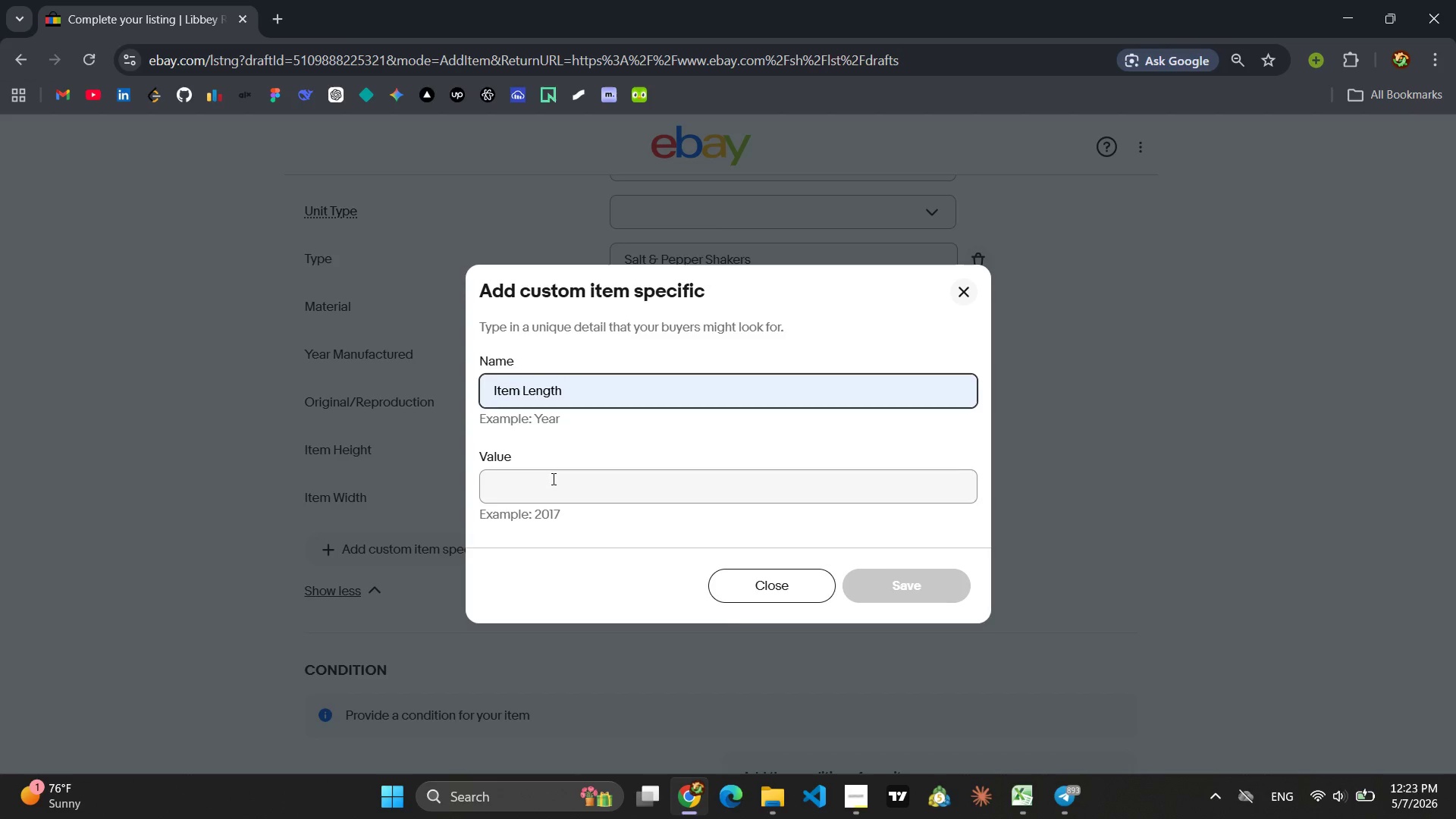 
left_click([552, 479])
 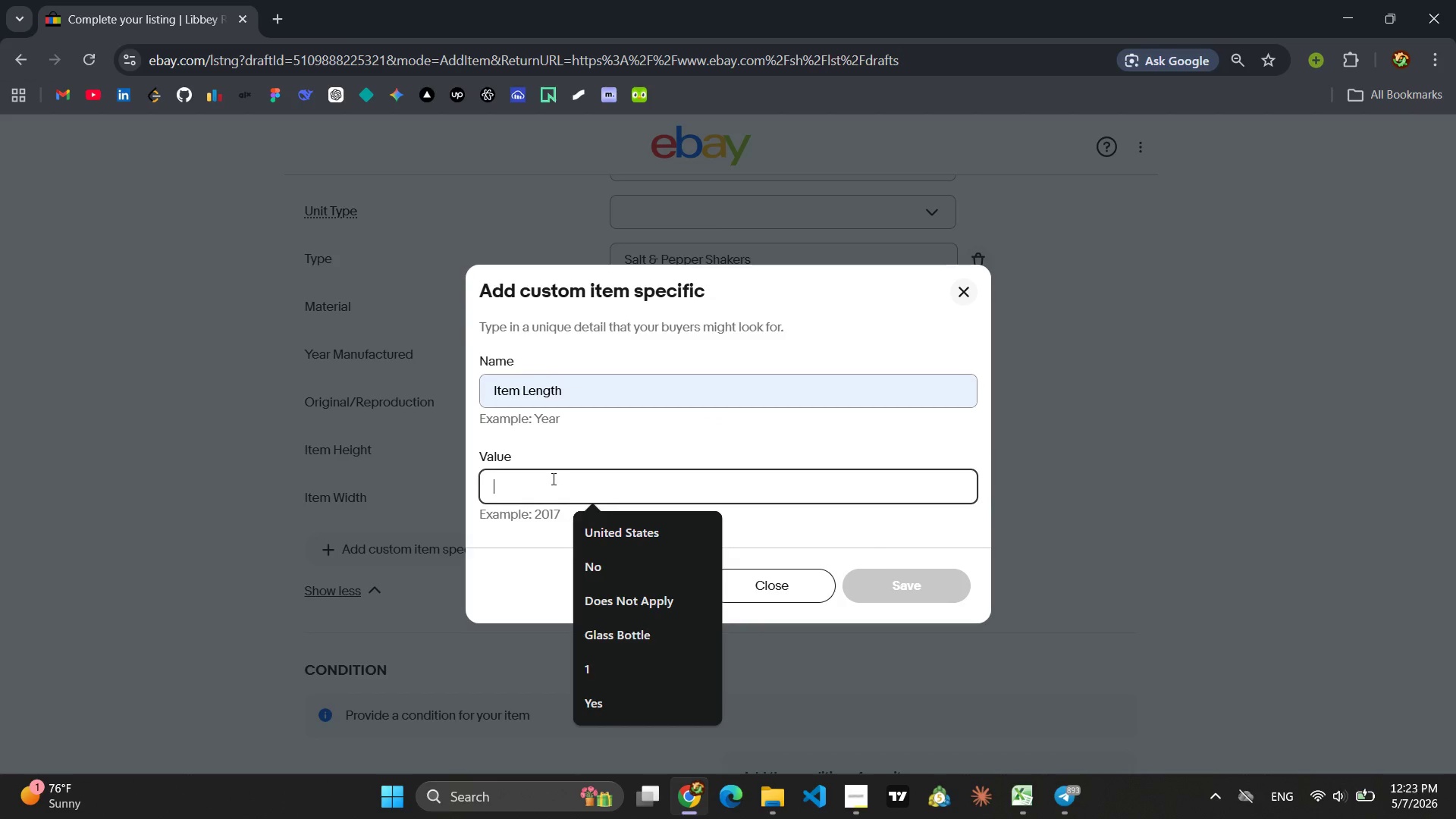 
type(4 in)
 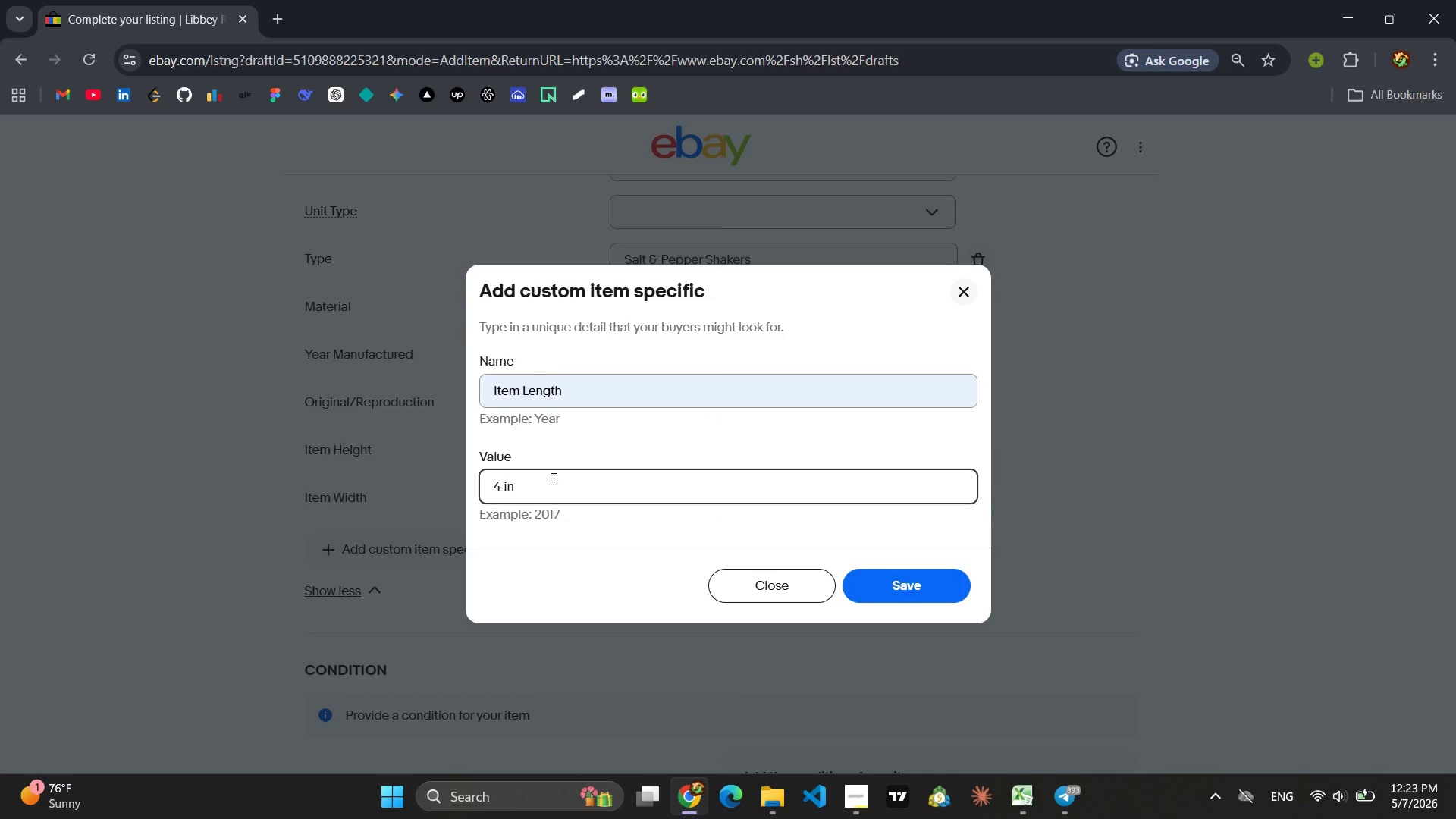 
key(Enter)
 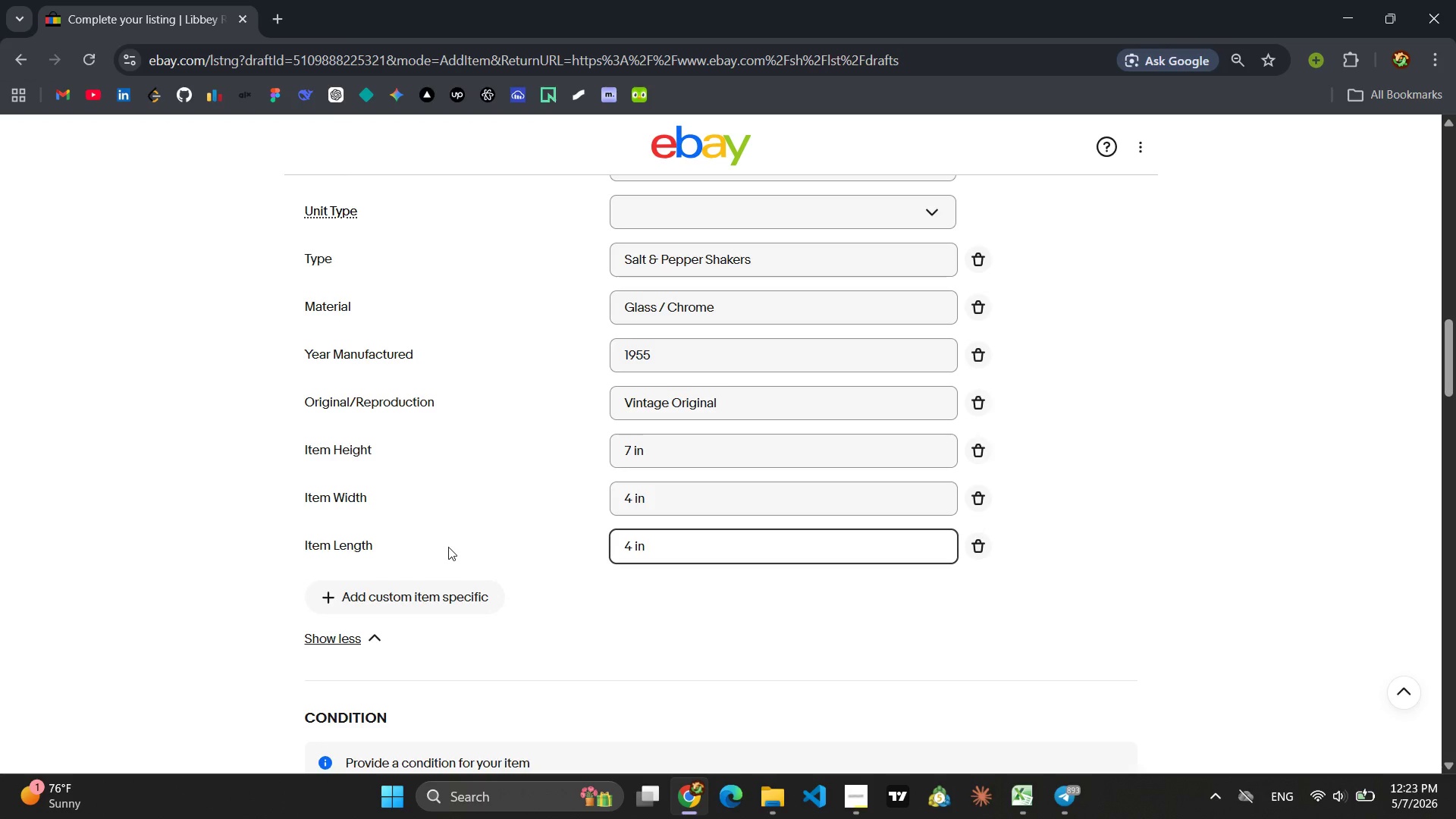 
left_click([411, 603])
 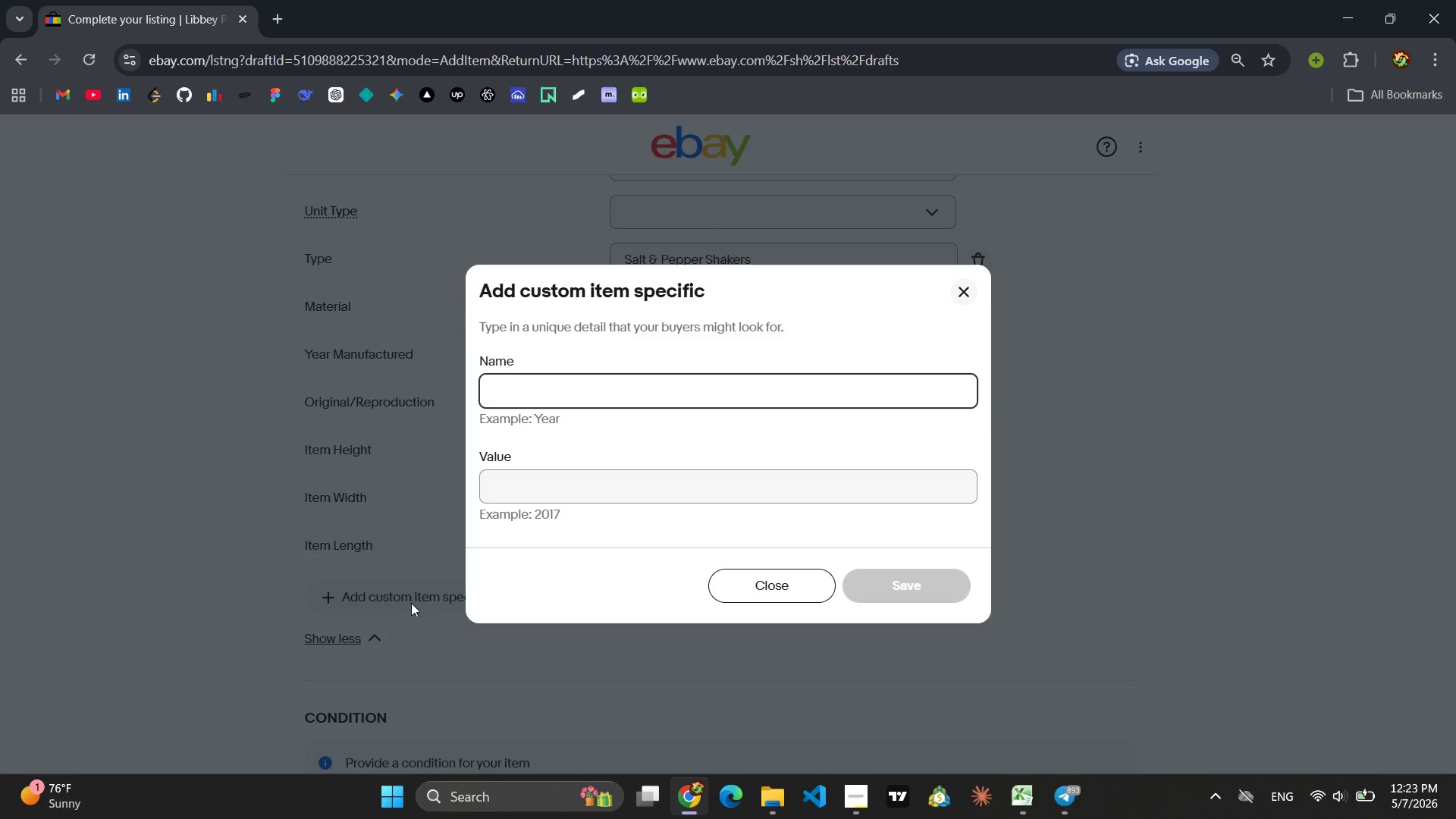 
type(we)
 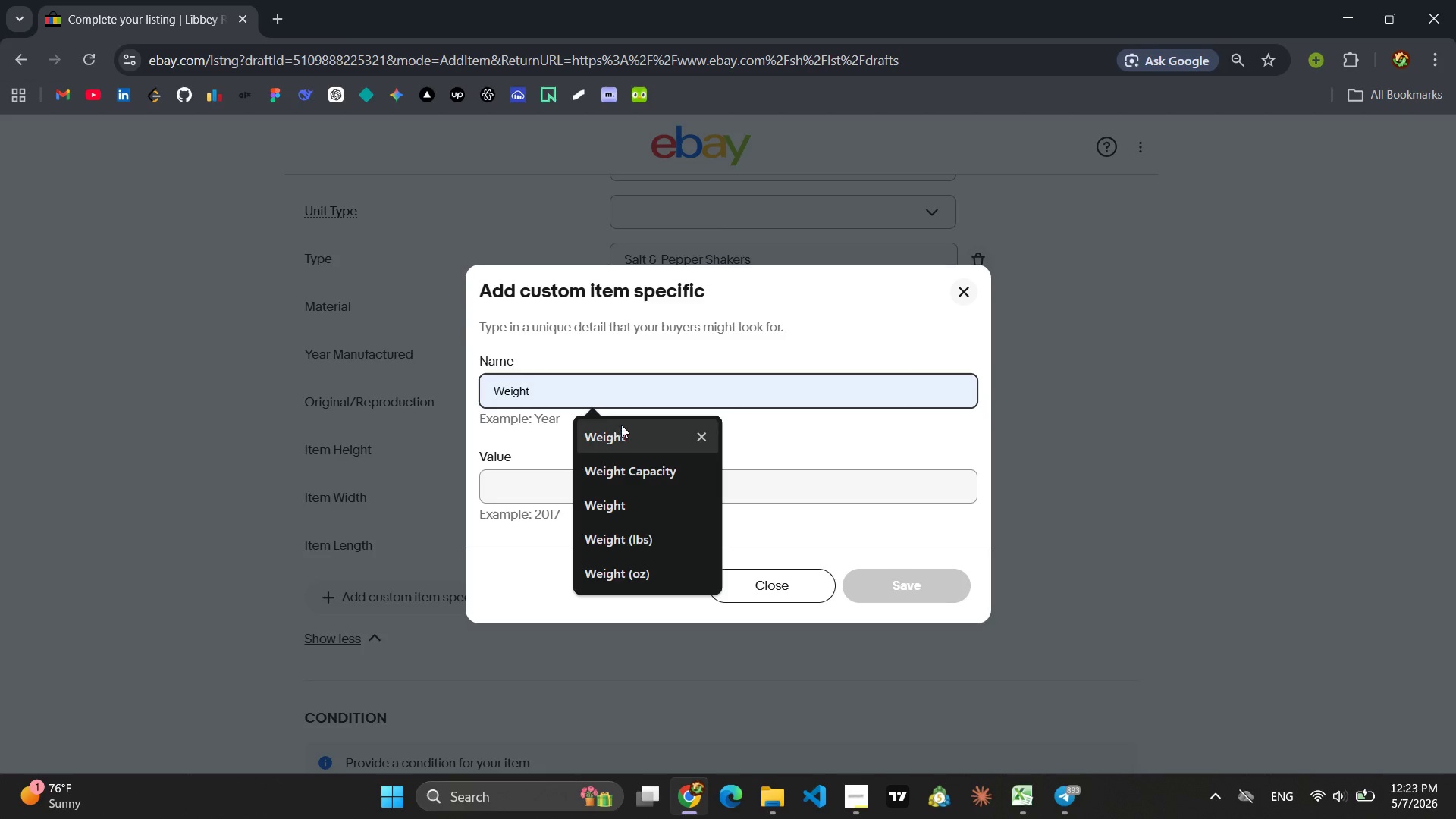 
left_click([621, 425])
 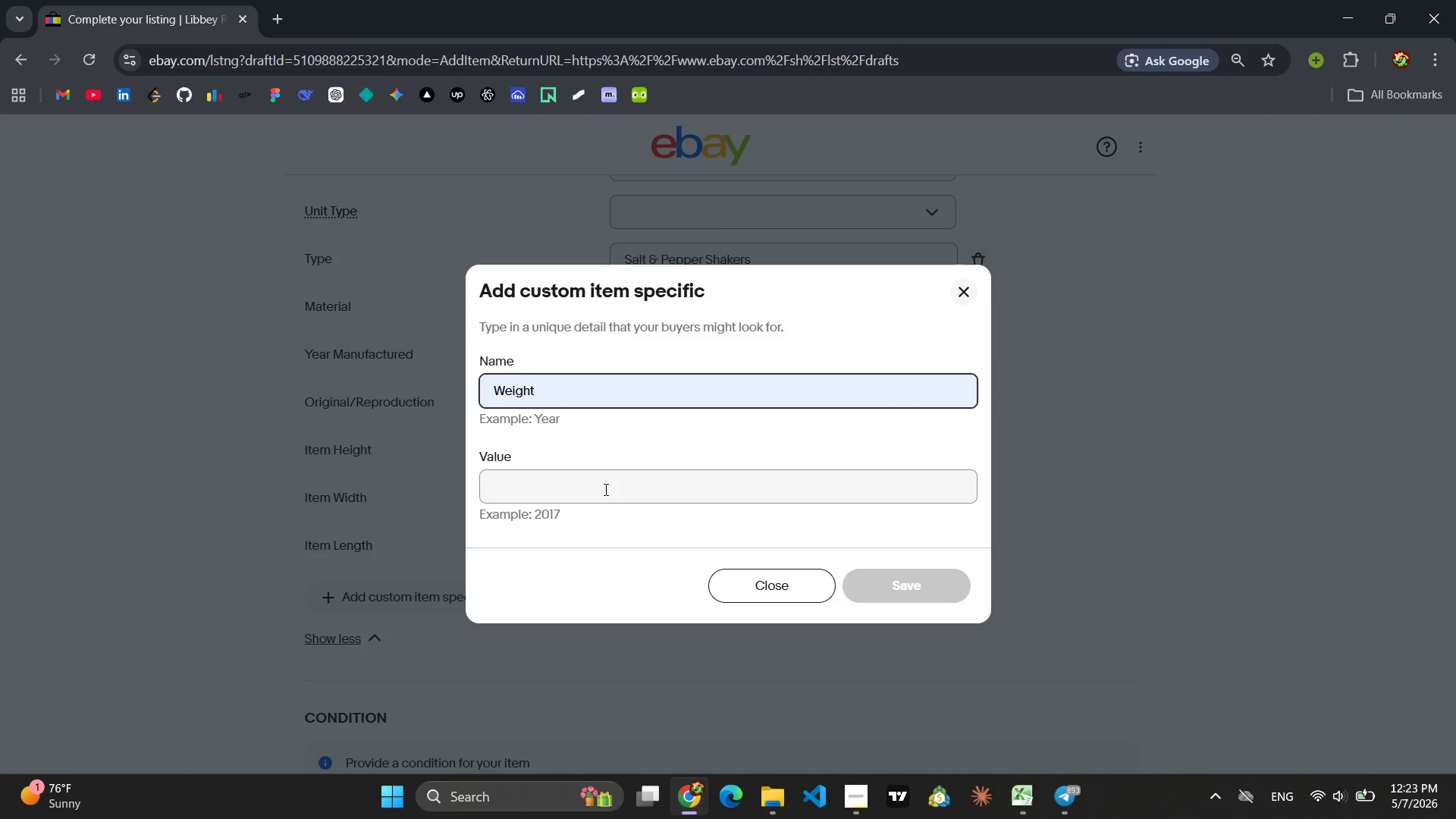 
left_click([603, 491])
 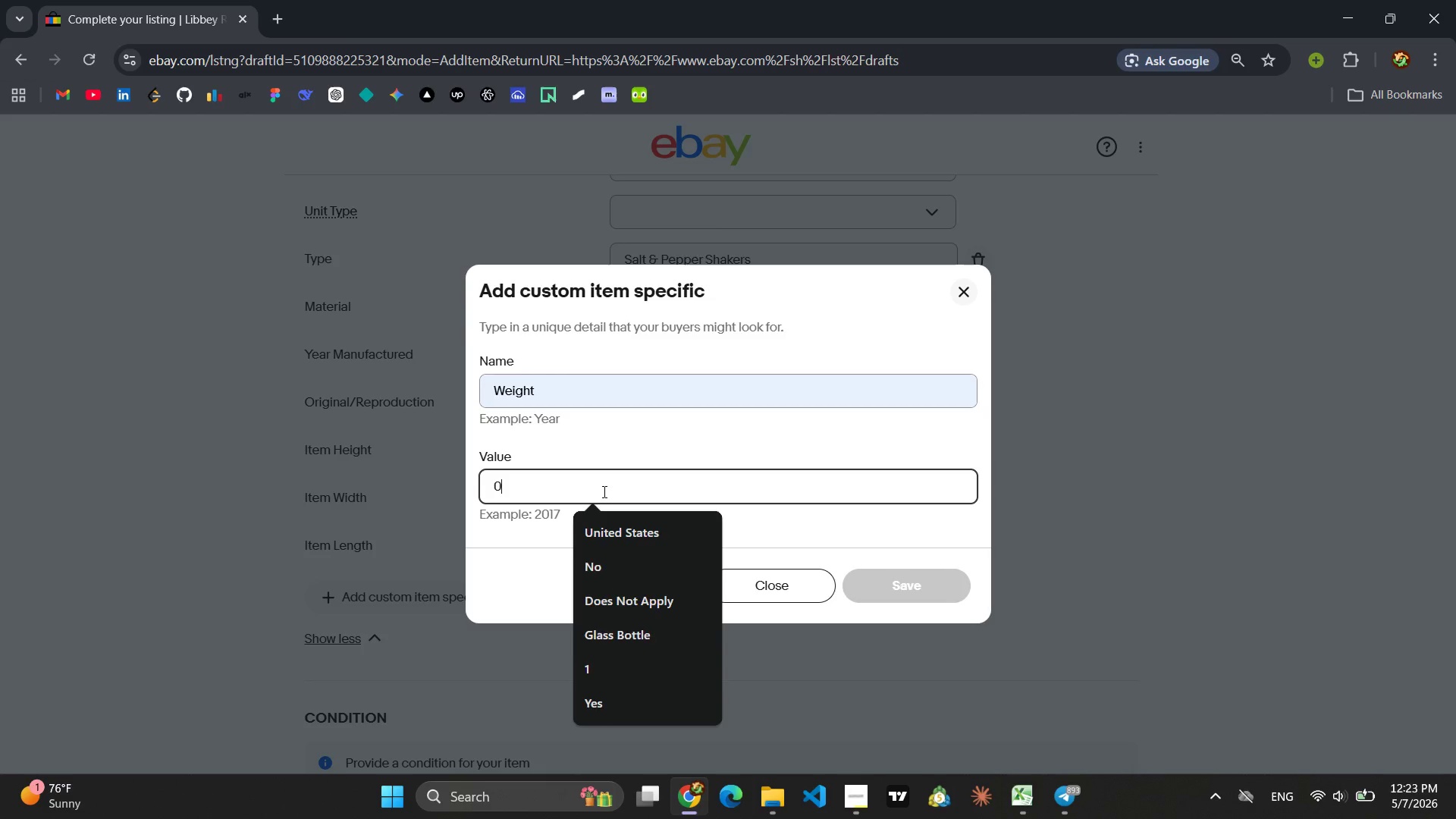 
type(0.6 lb)
 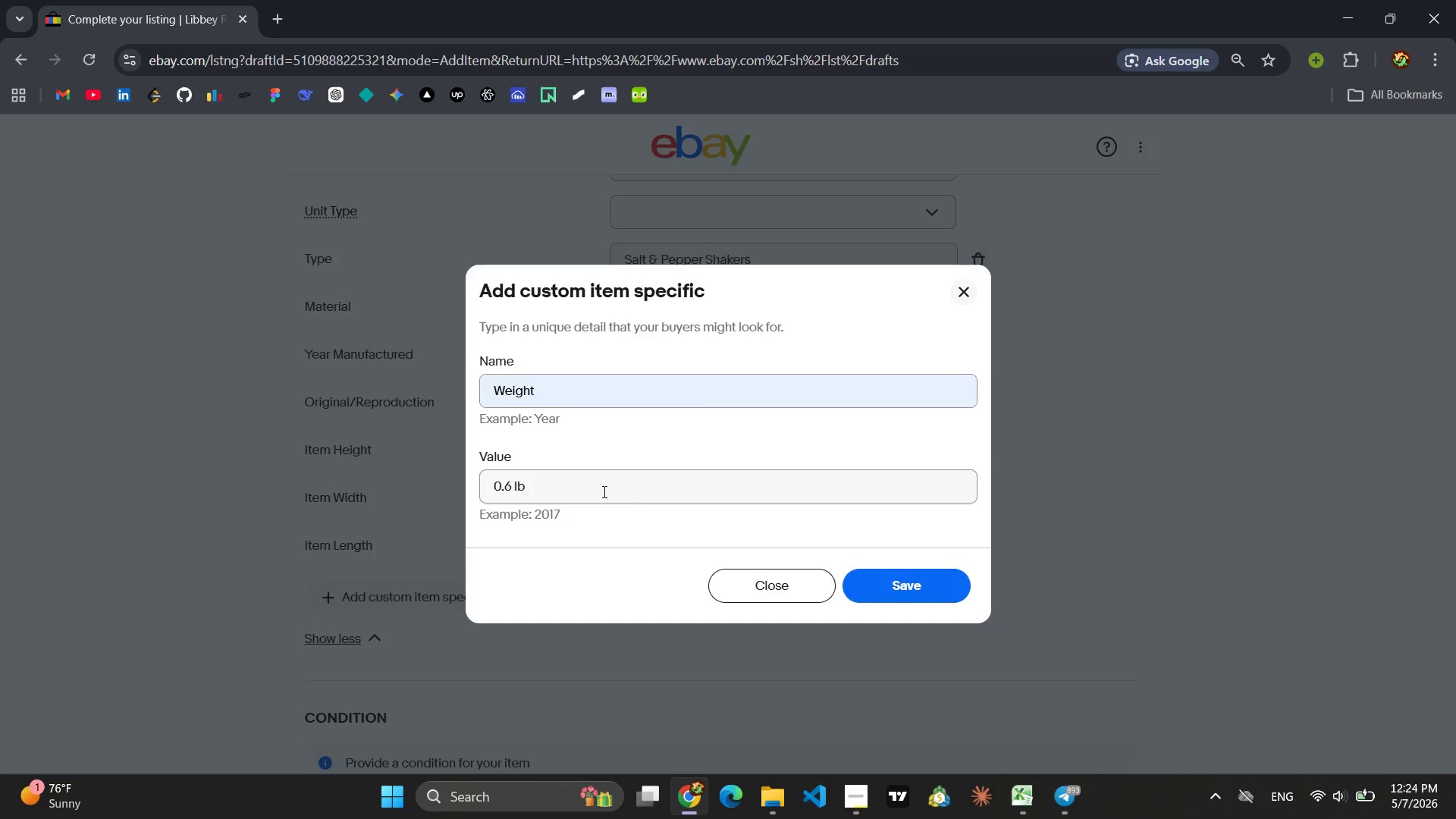 
key(Enter)
 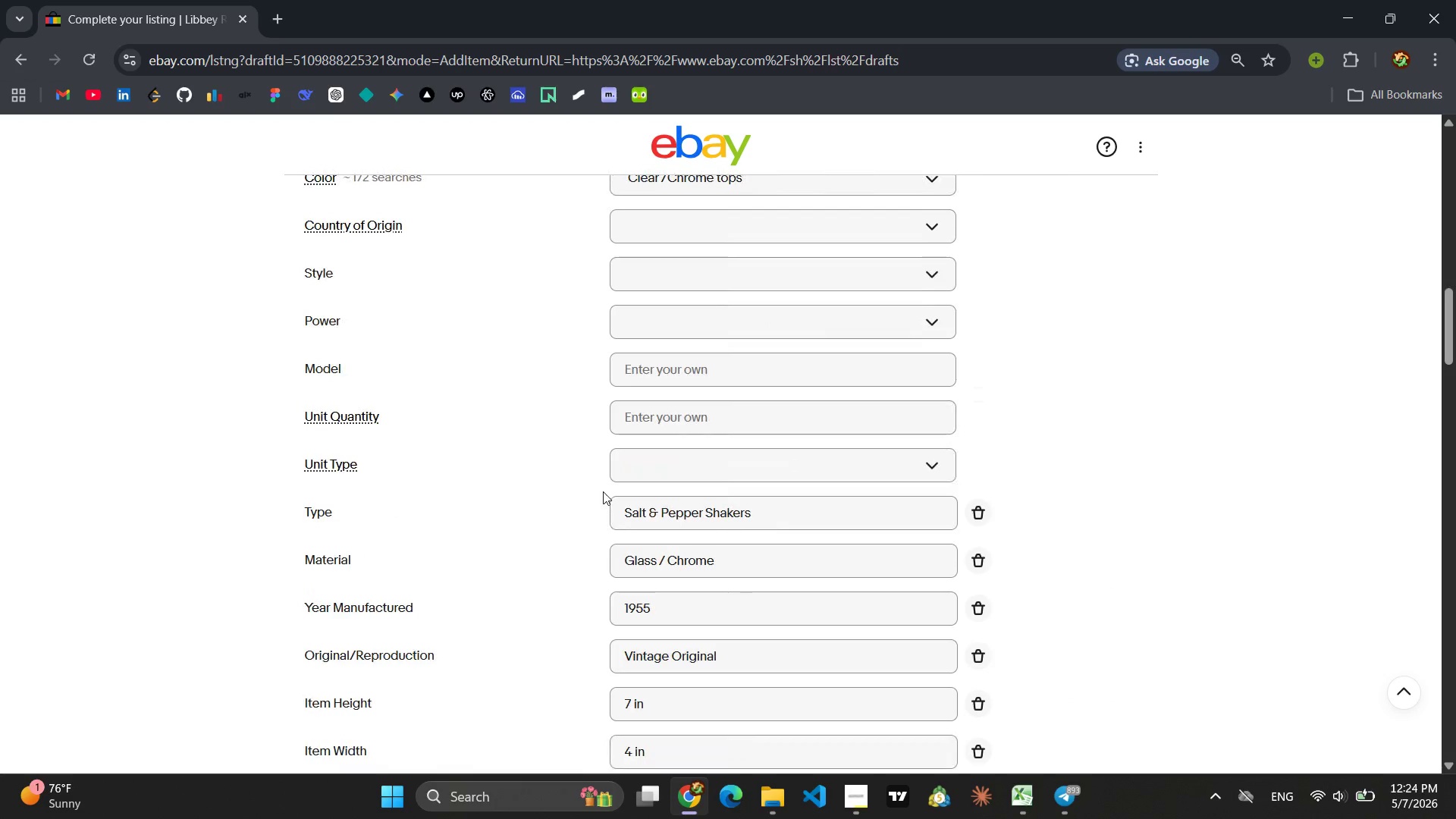 
wait(10.95)
 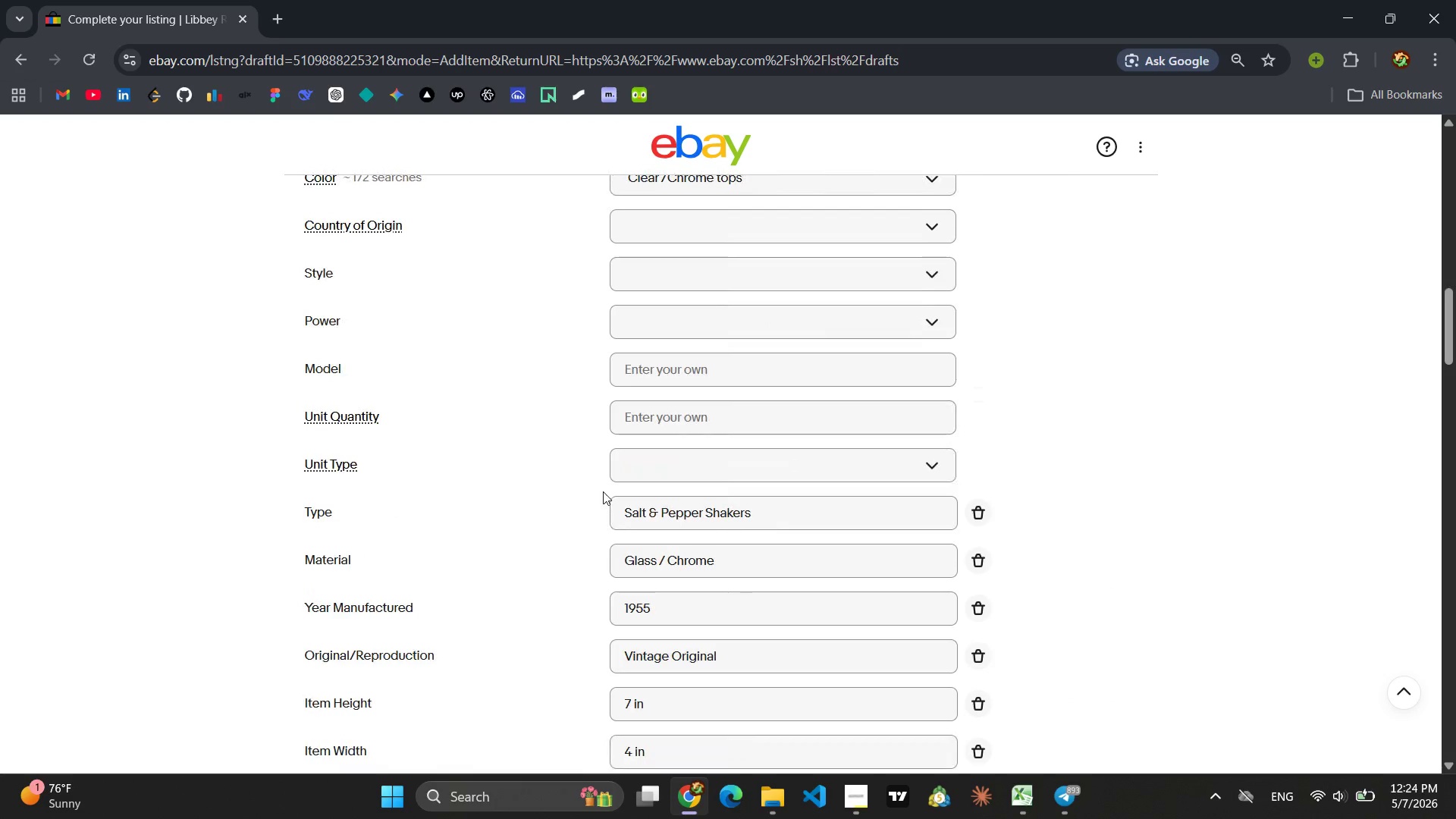 
left_click([459, 520])
 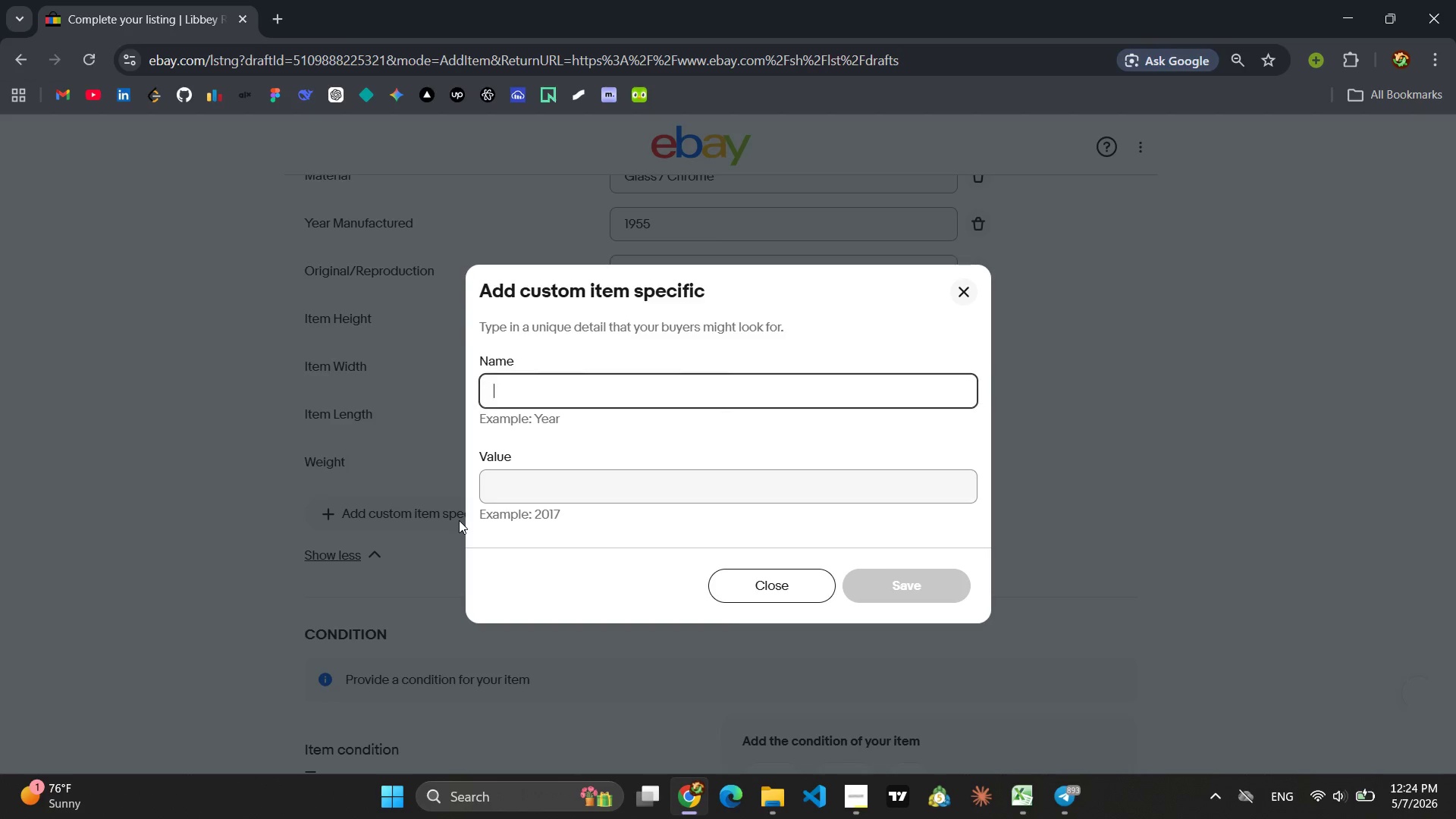 
key(M)
 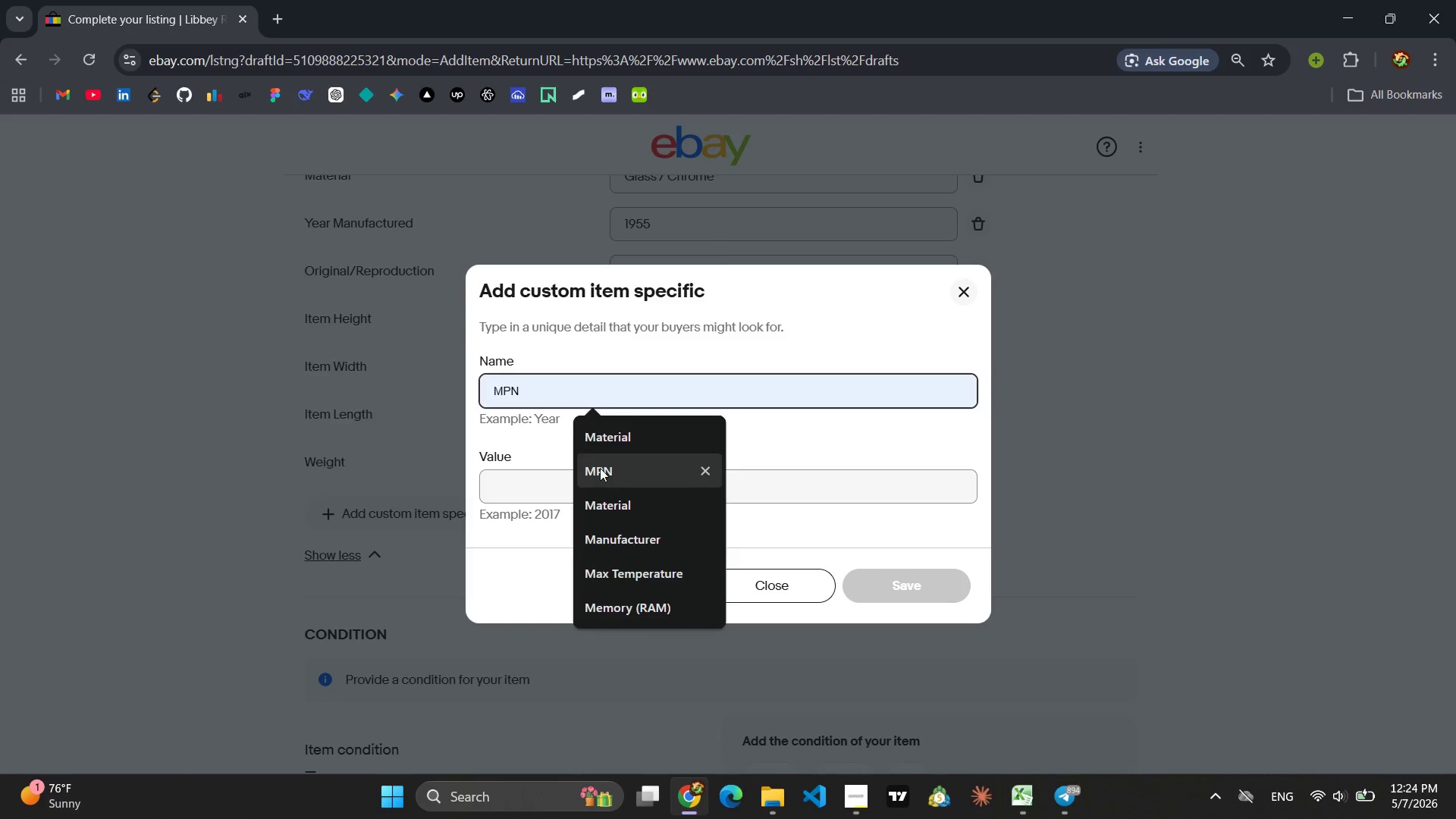 
left_click([603, 465])
 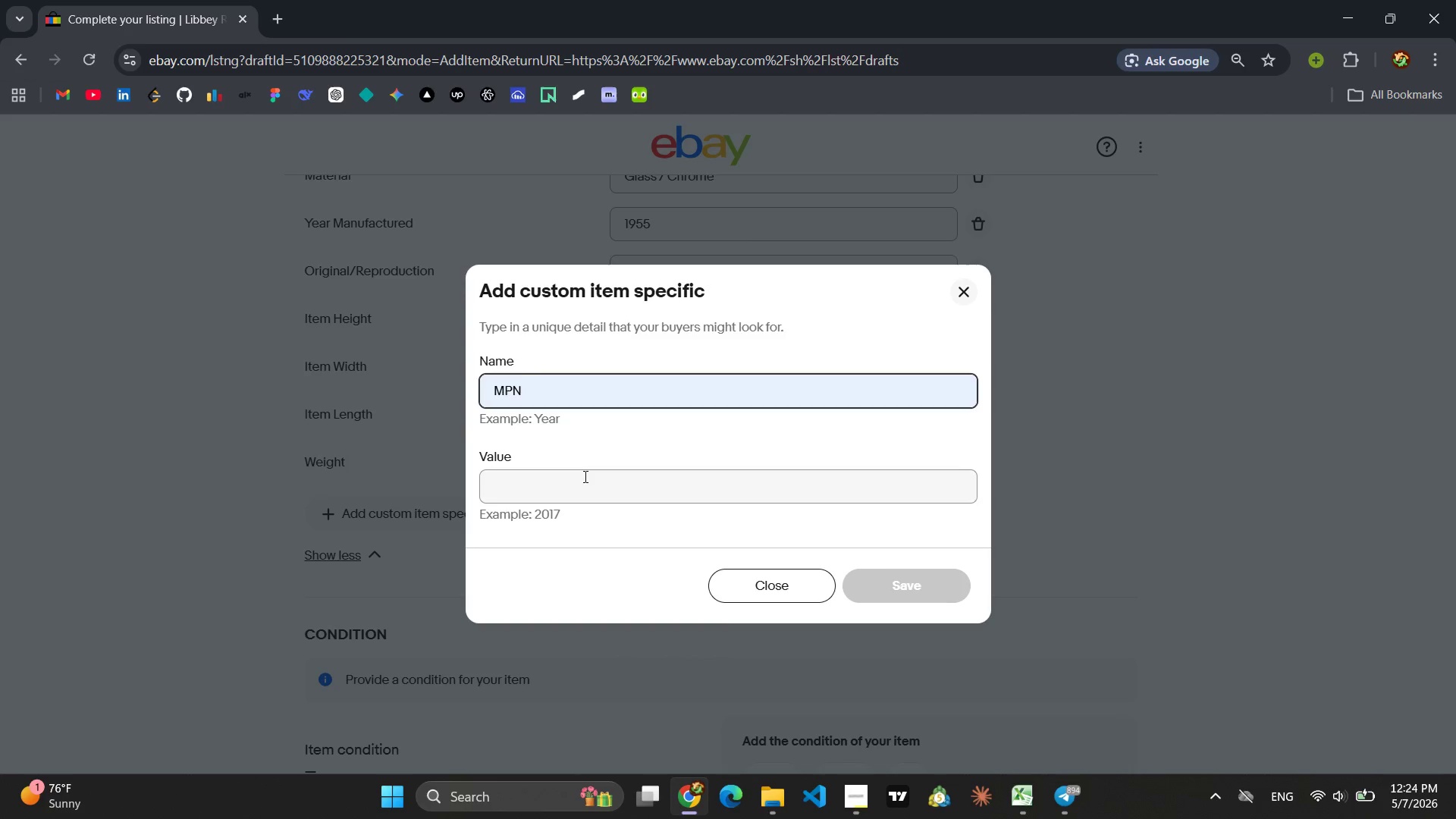 
left_click([584, 476])
 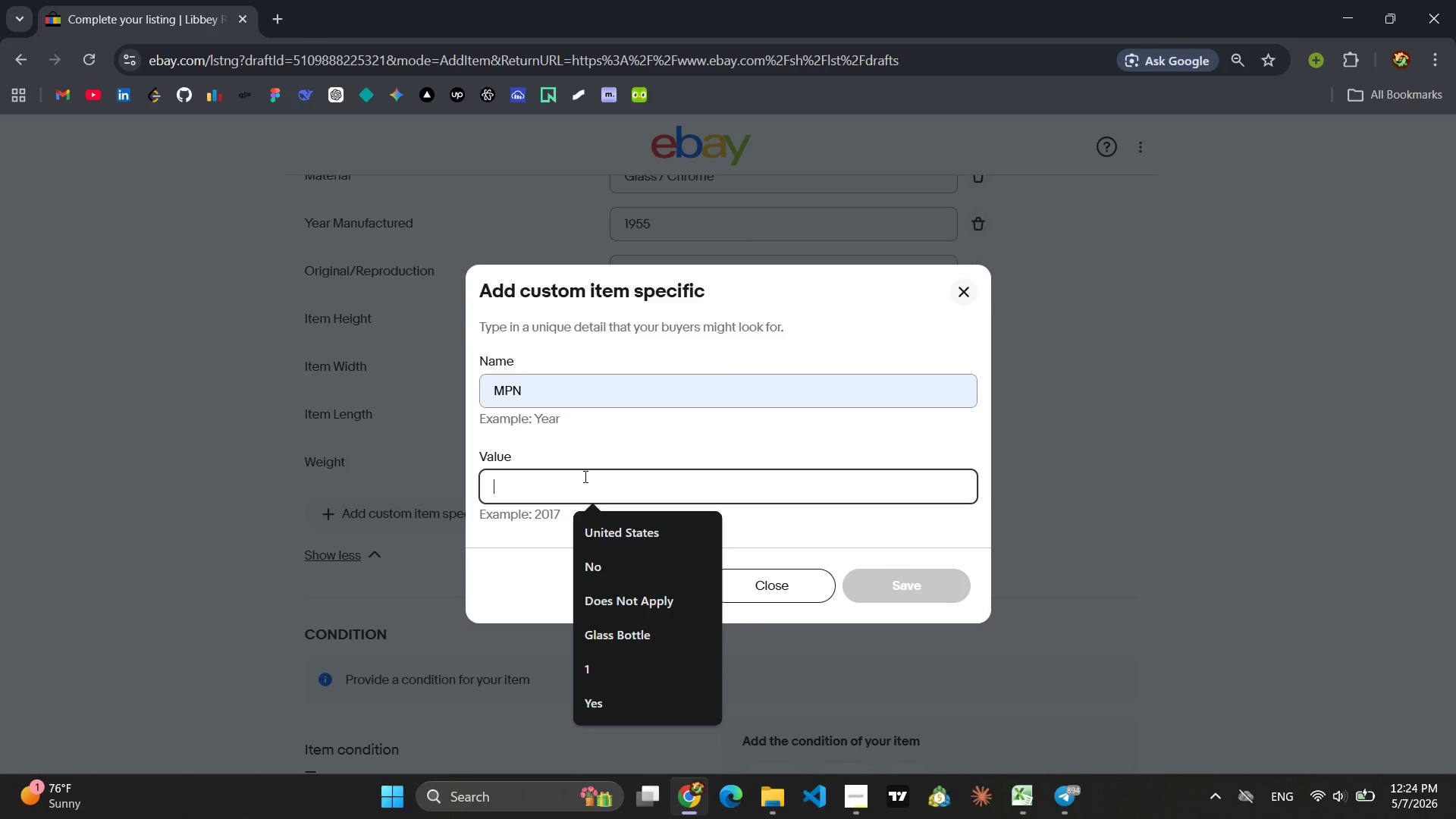 
type(SG-V)
 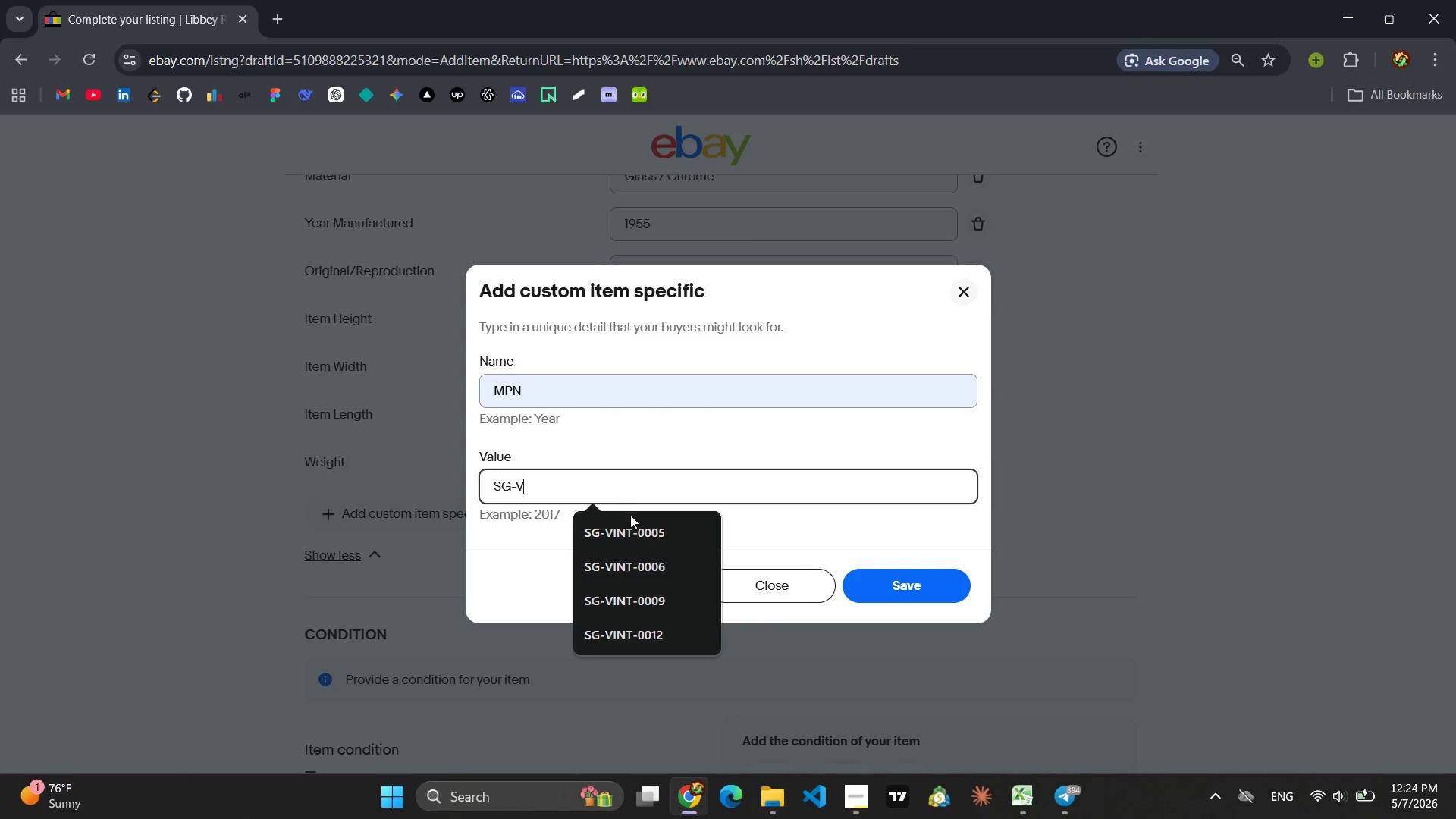 
left_click([633, 532])
 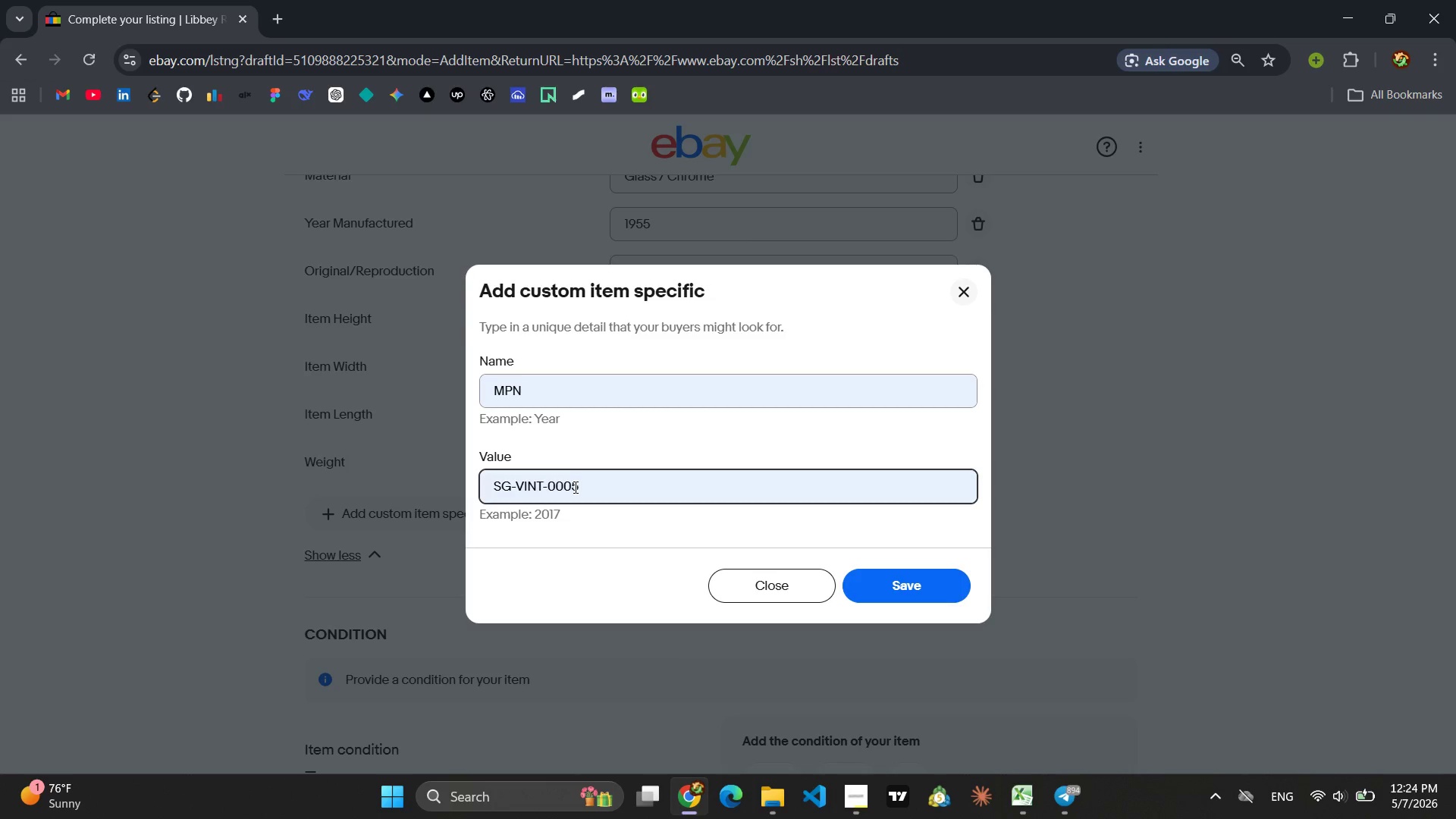 
left_click([573, 487])
 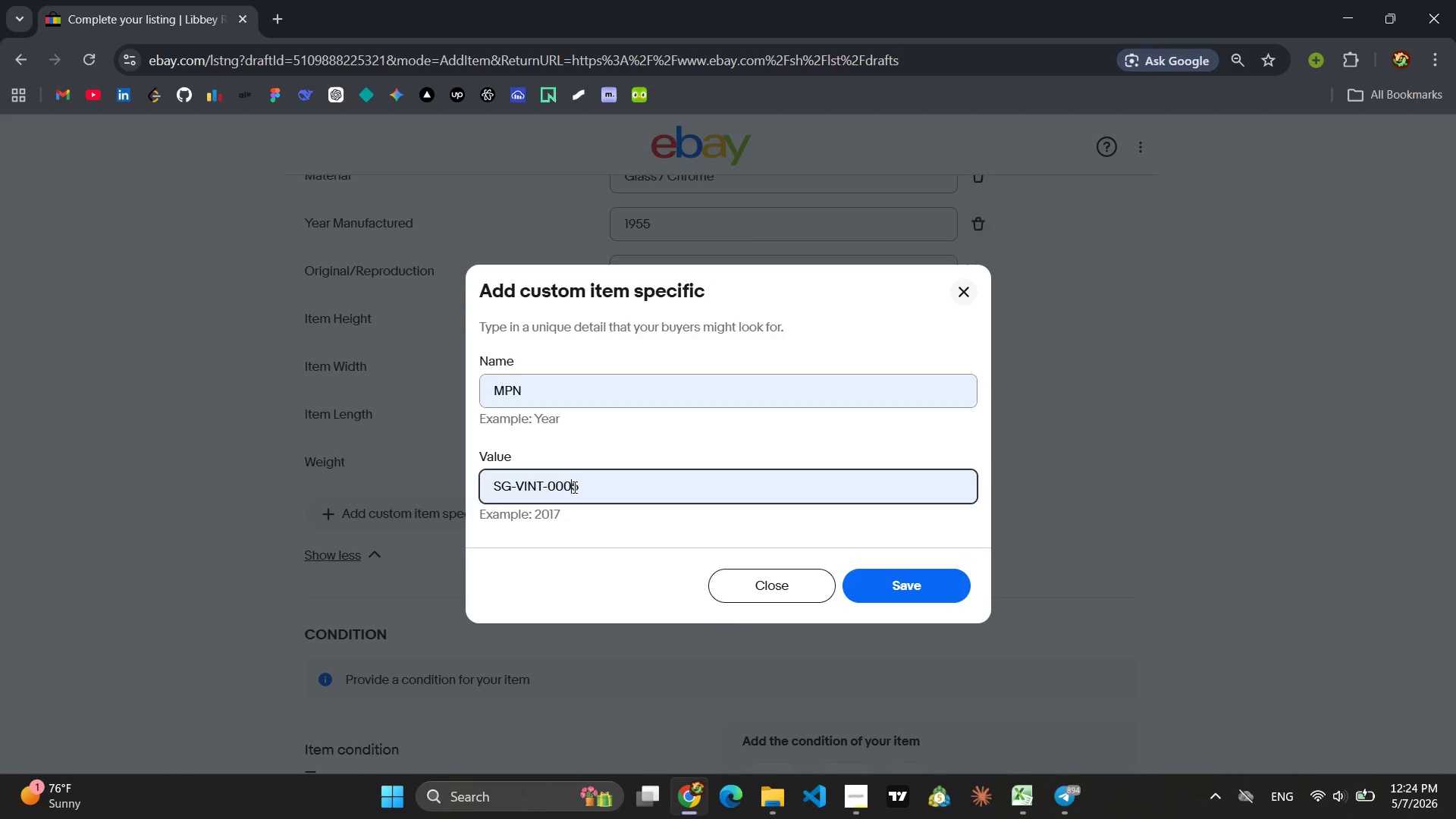 
key(Backspace)
 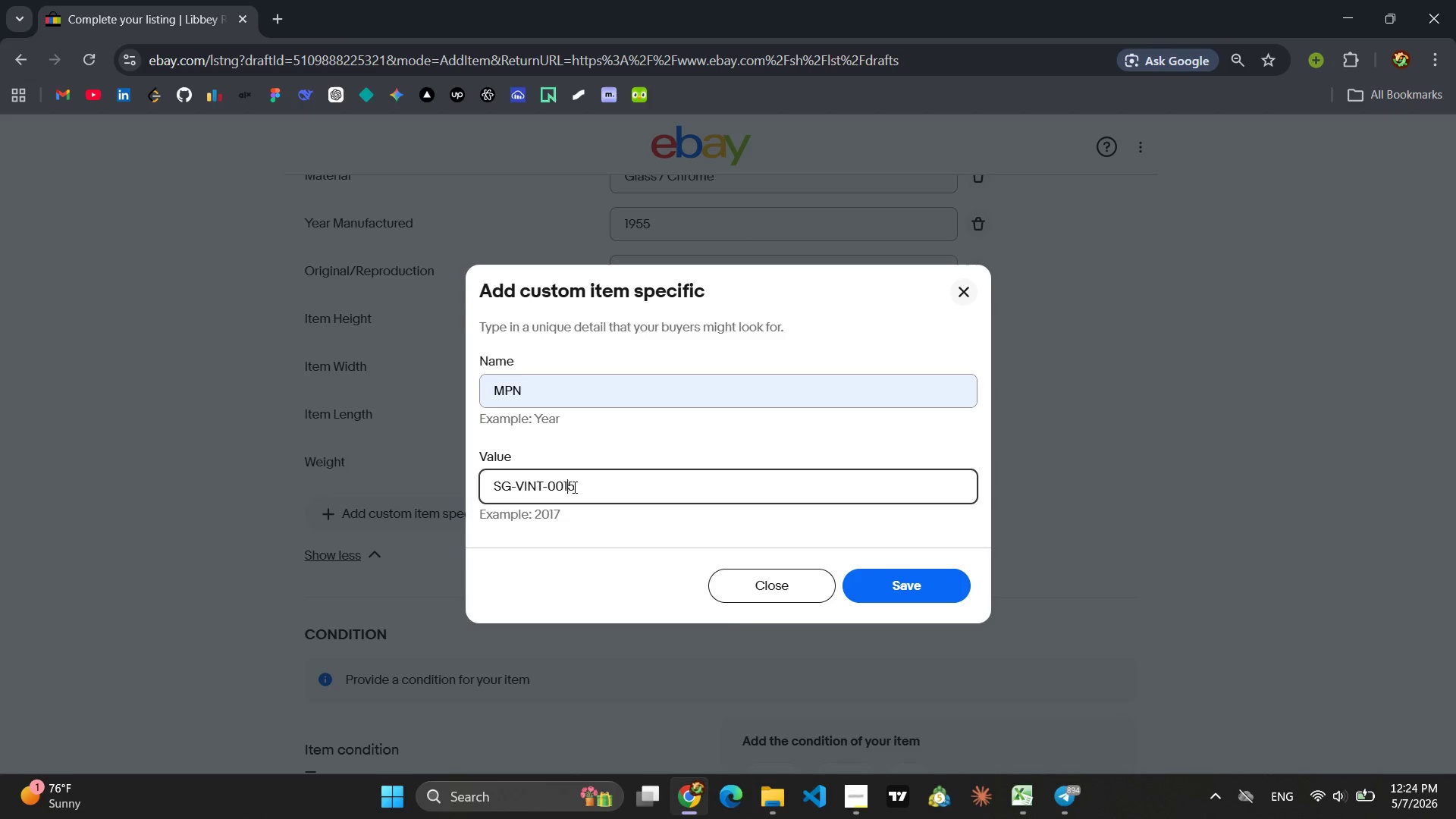 
key(1)
 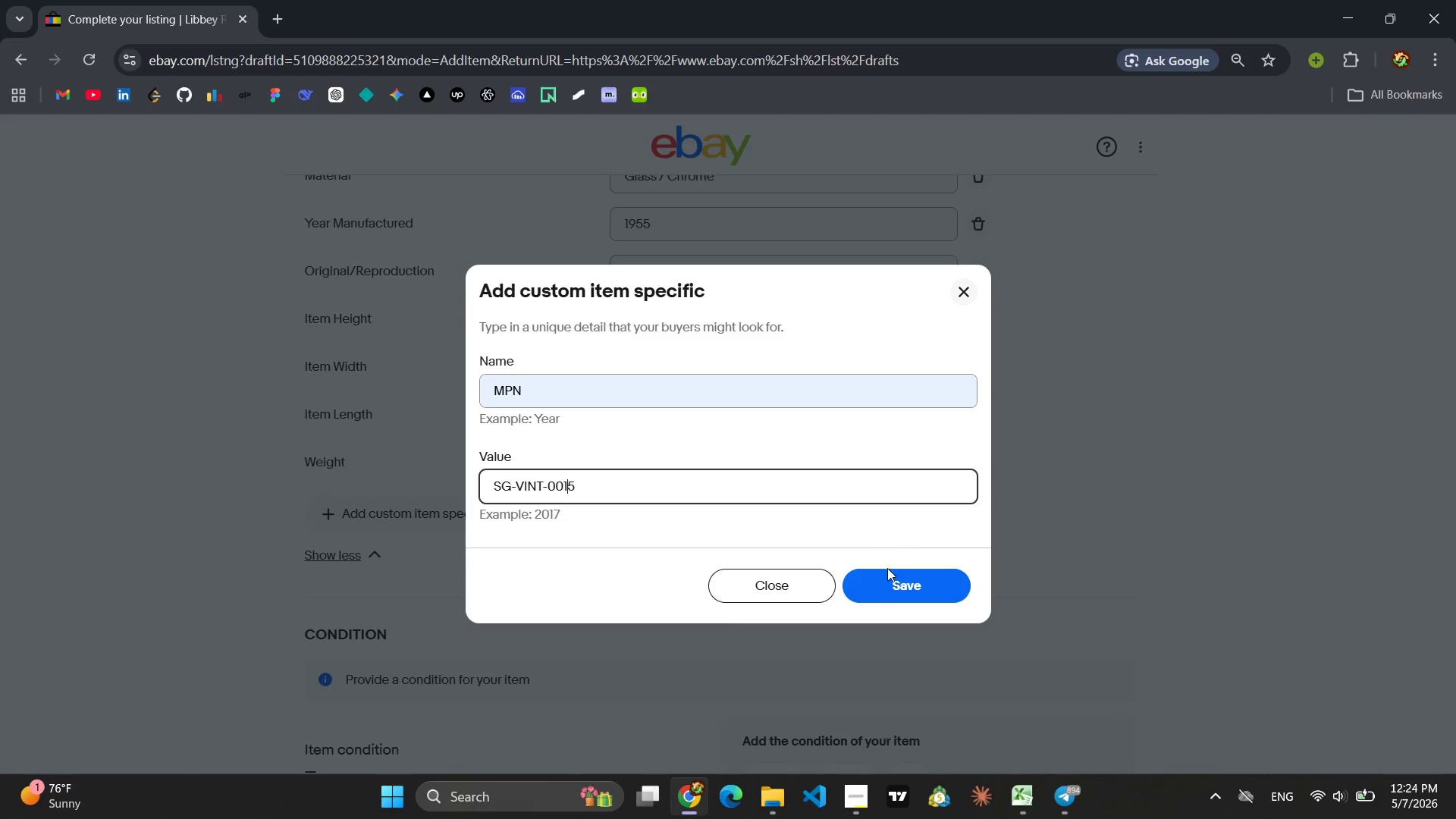 
left_click([888, 582])
 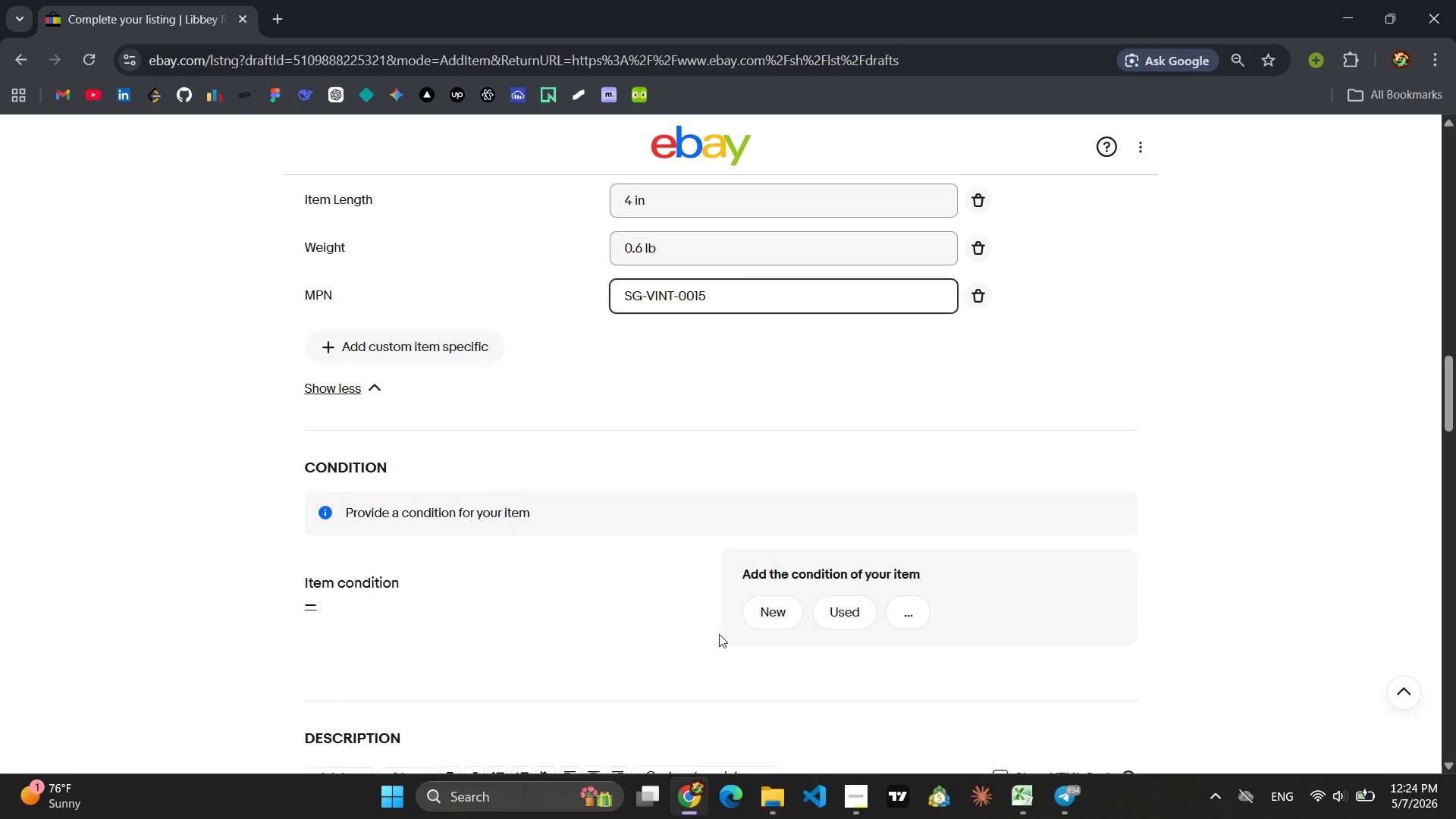 
wait(5.66)
 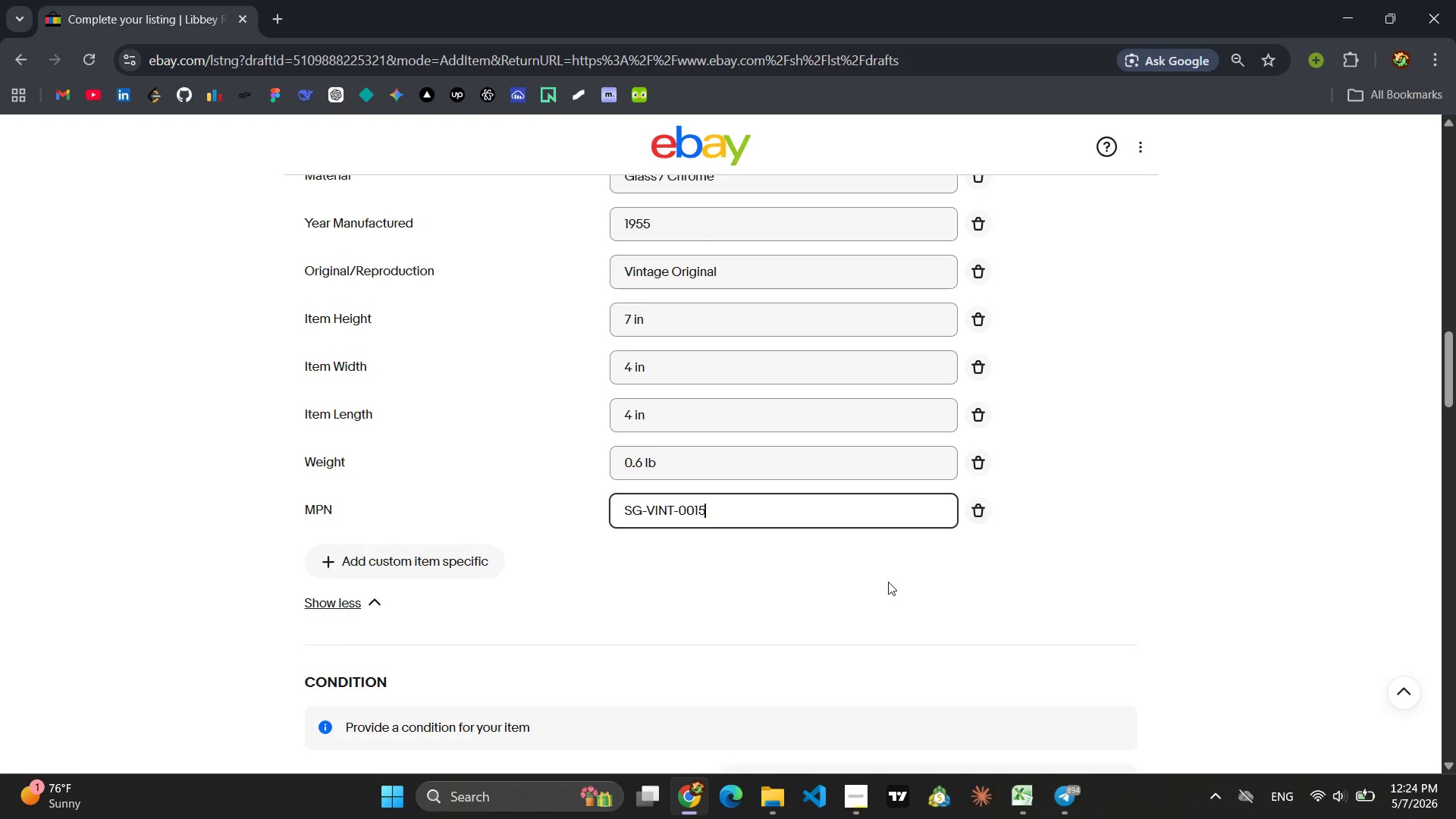 
left_click([849, 436])
 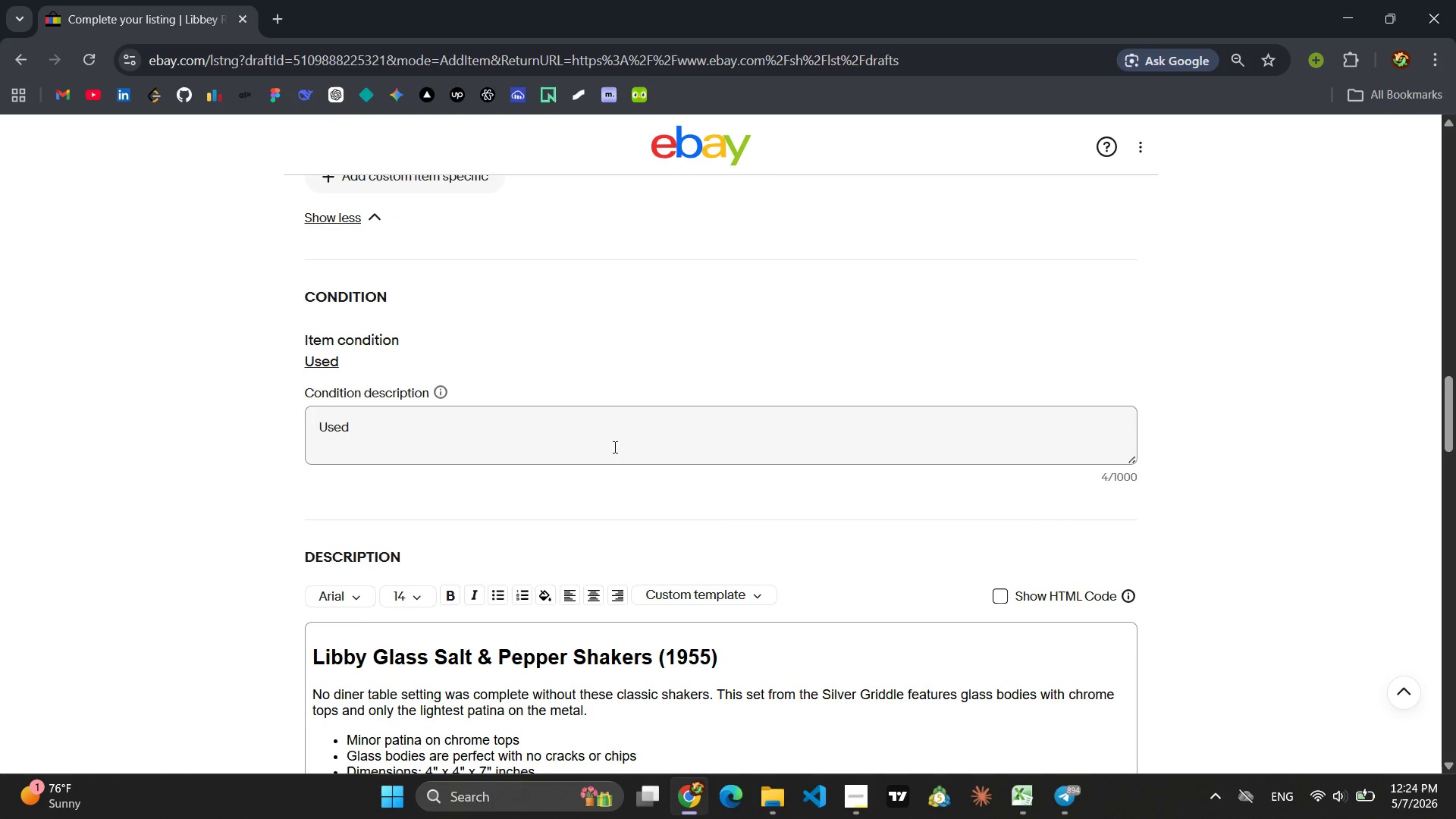 
left_click([613, 447])
 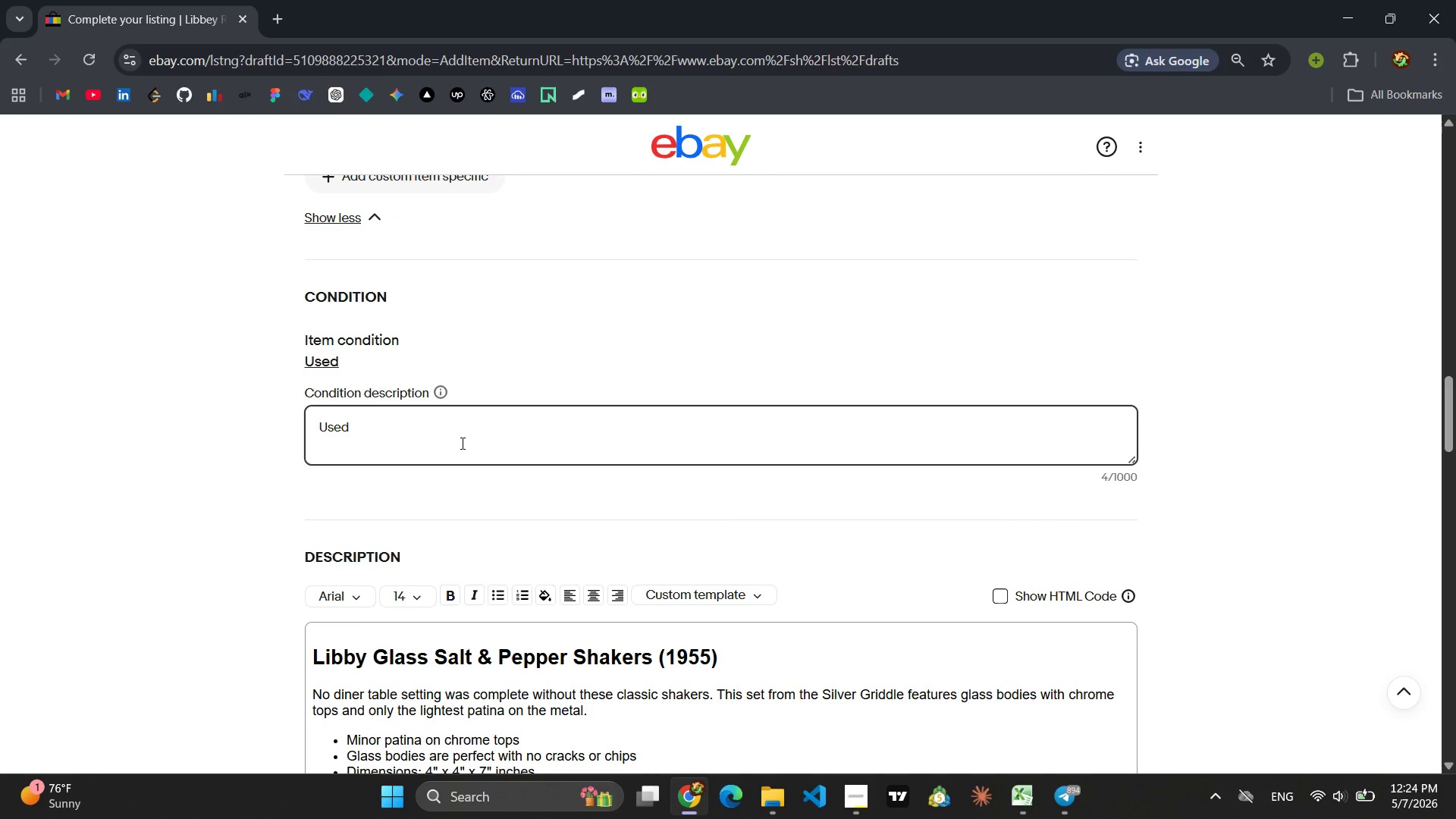 
left_click_drag(start_coordinate=[461, 443], to_coordinate=[313, 421])
 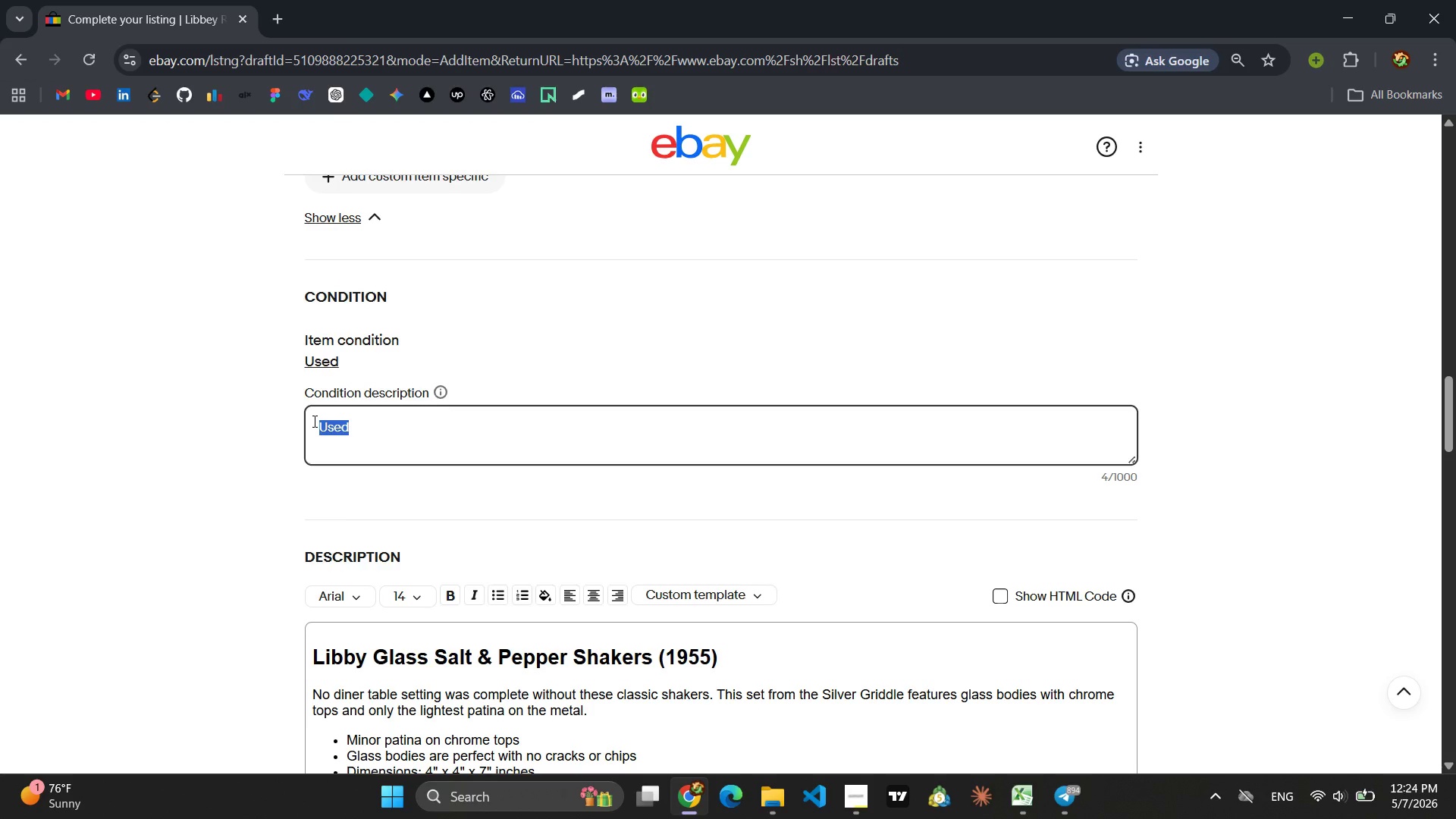 
type(MIN)
key(Backspace)
key(Backspace)
key(Backspace)
type(minor patina on chrome)
 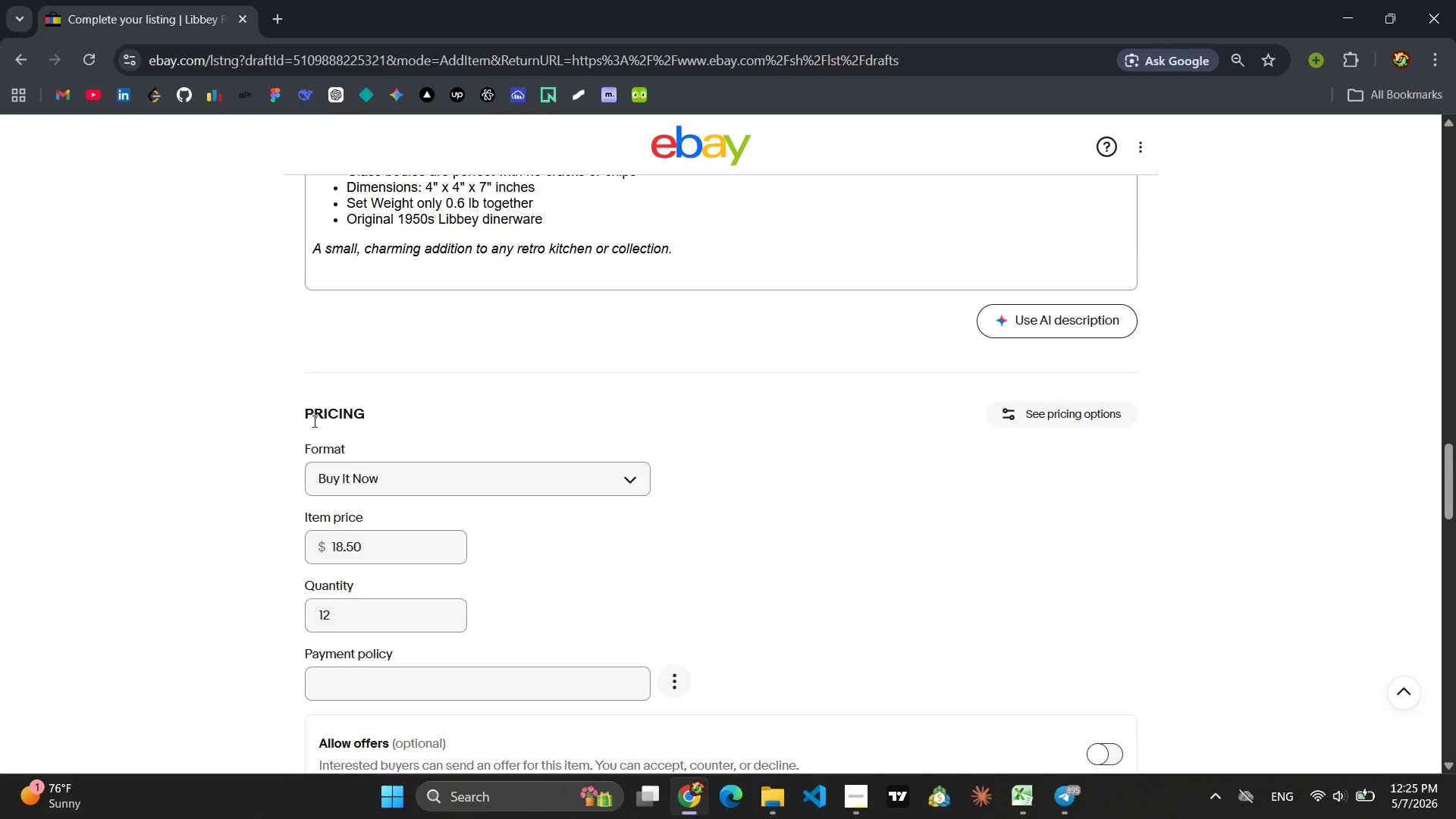 
wait(5.98)
 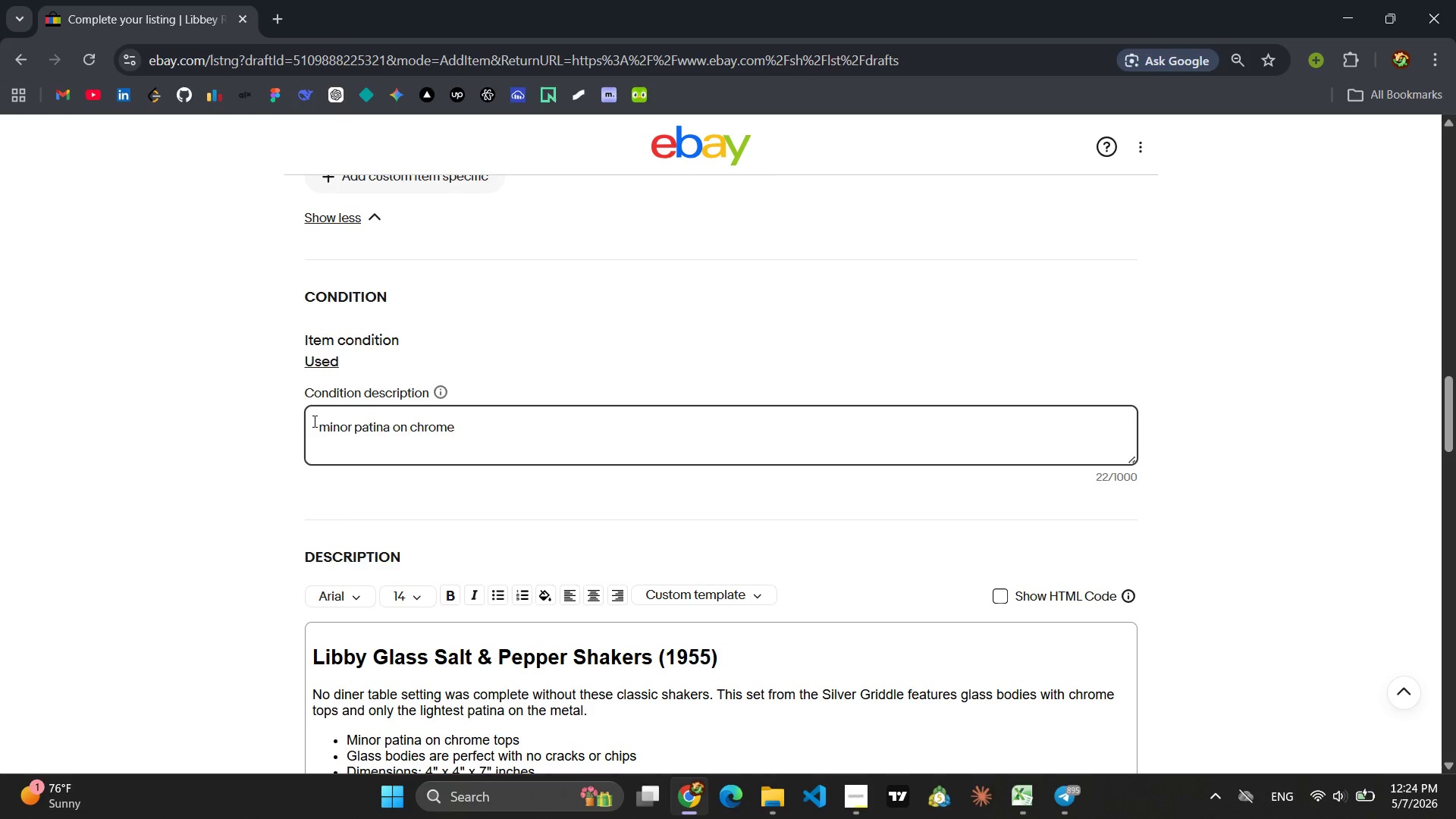 
left_click([431, 670])
 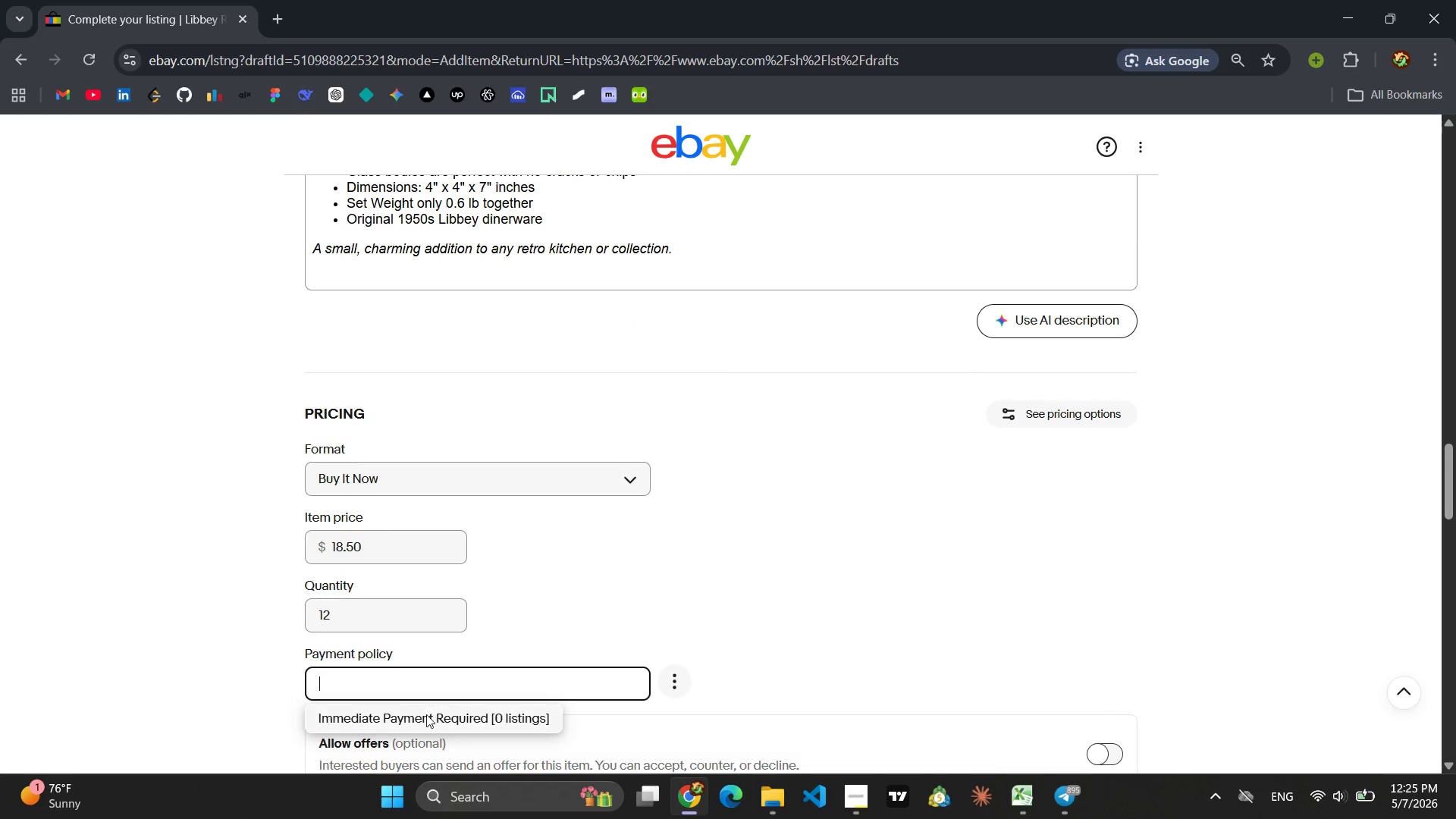 
left_click([425, 715])
 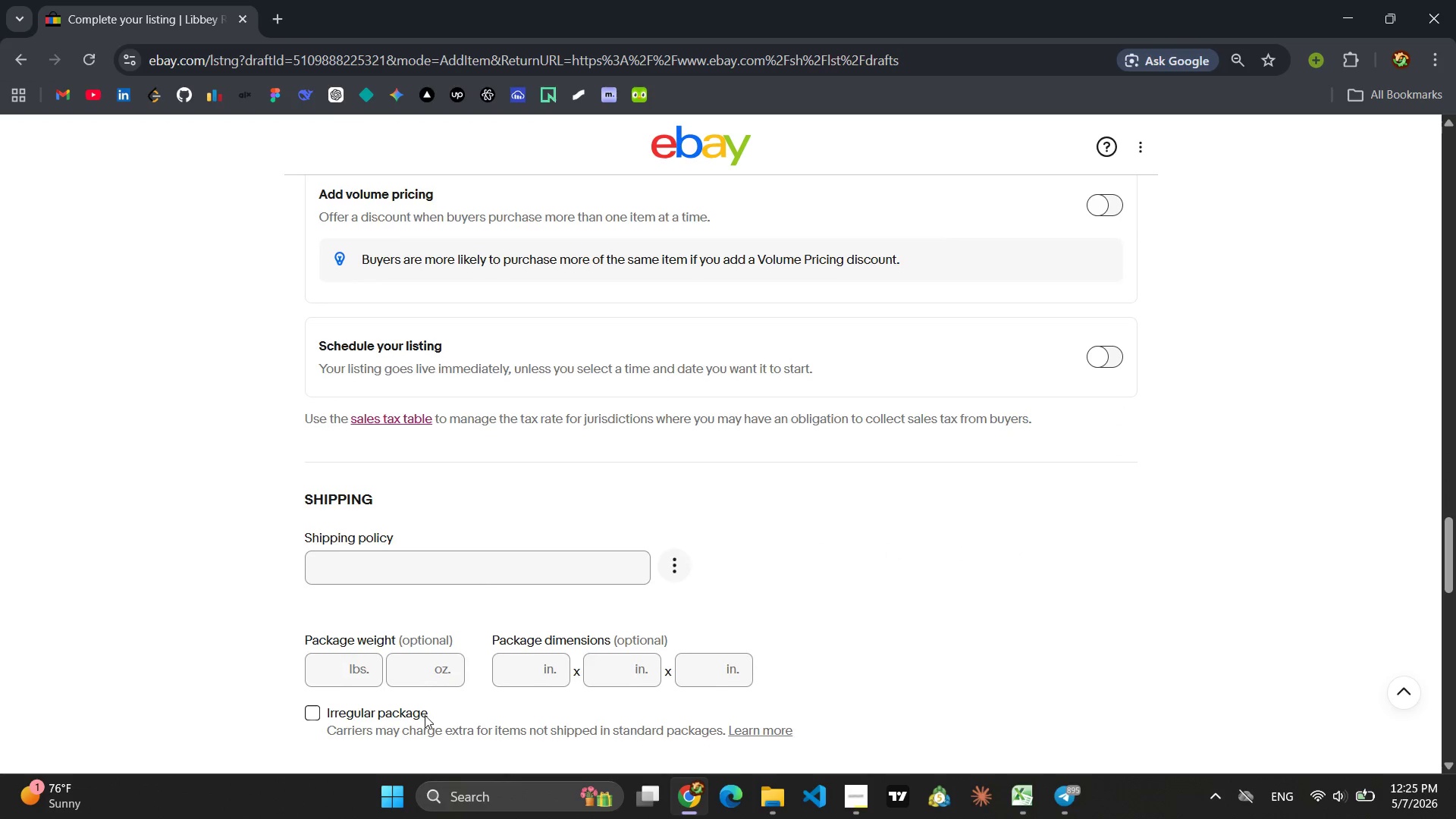 
left_click([425, 573])
 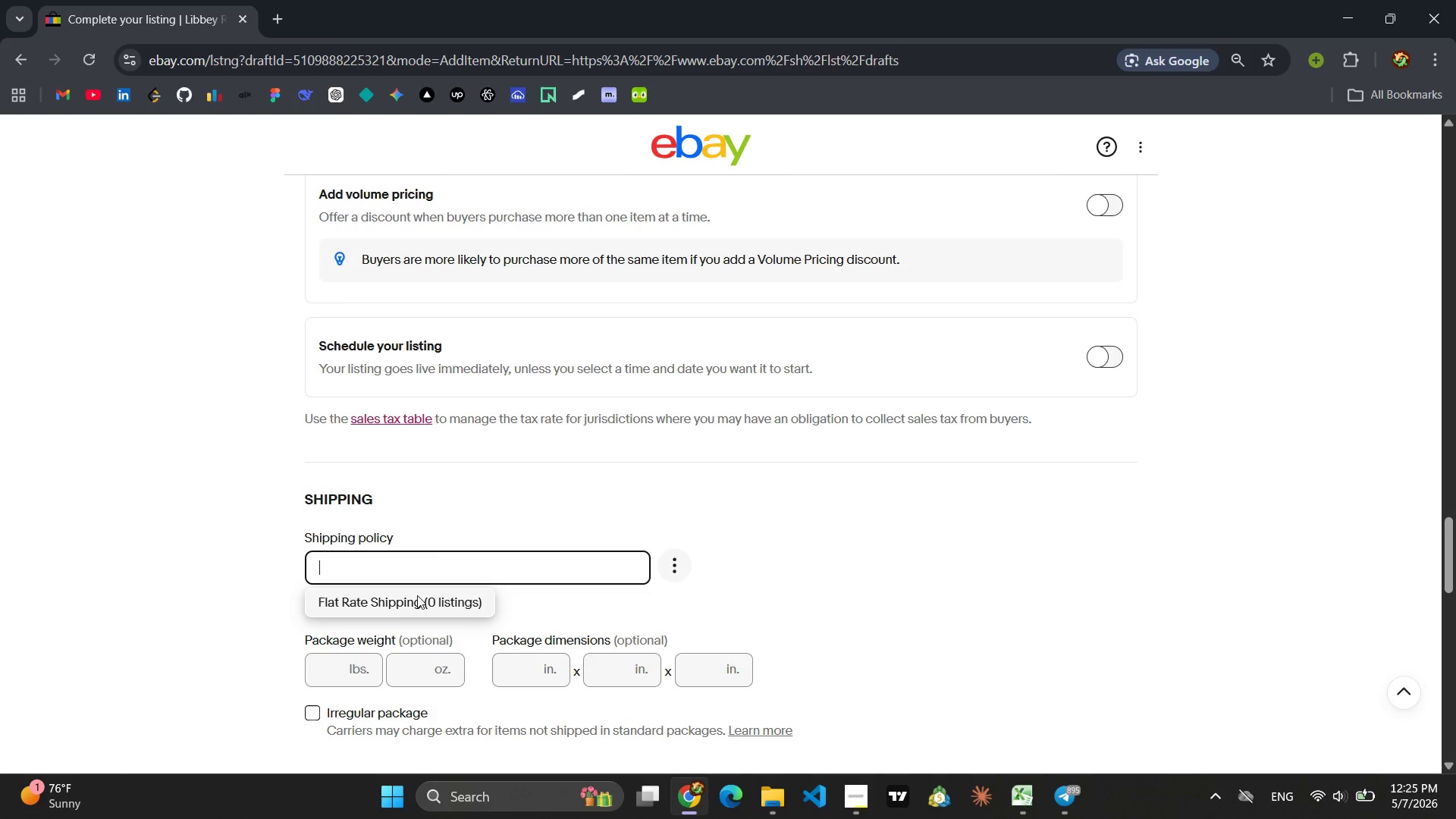 
left_click([416, 595])
 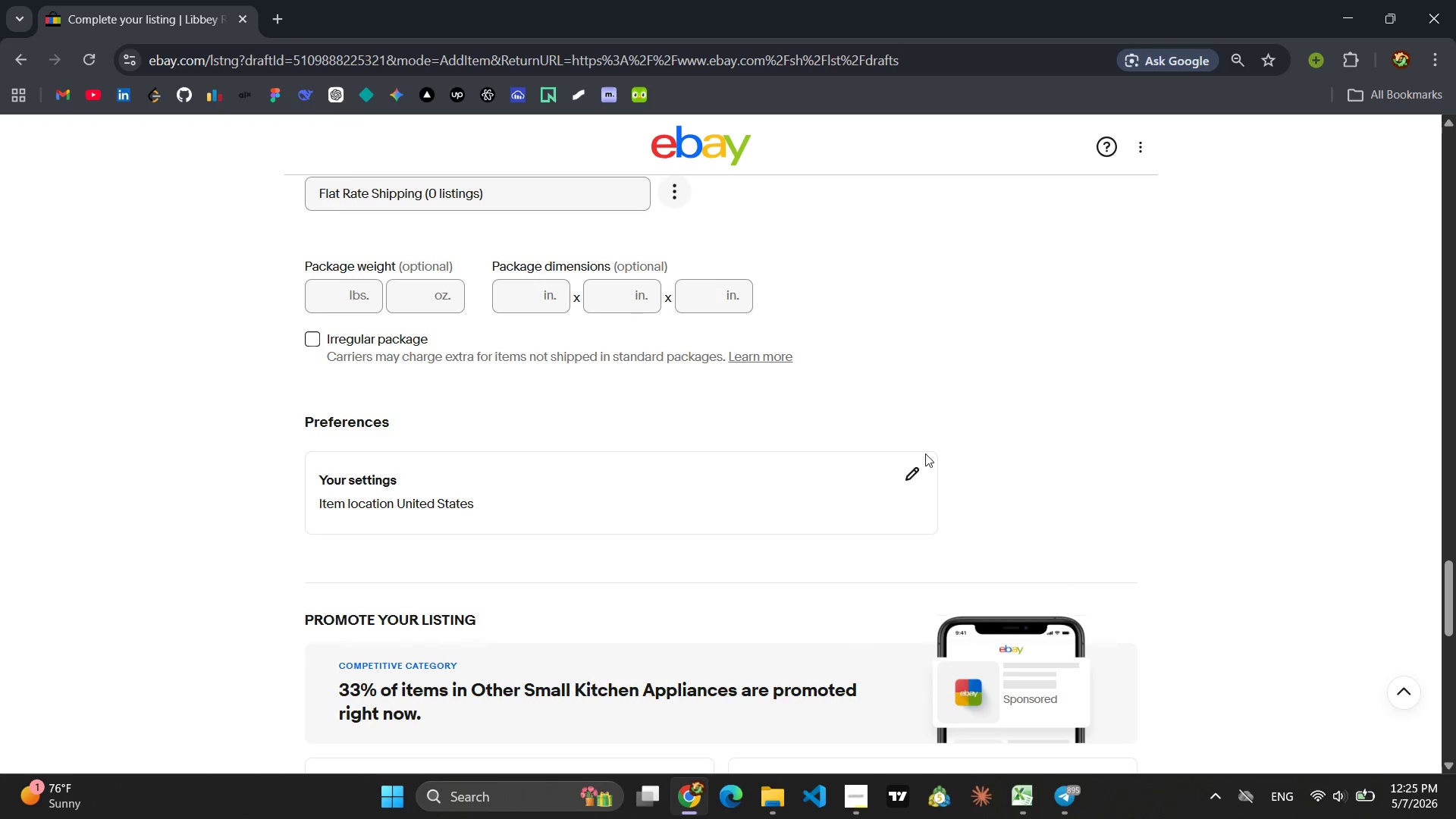 
left_click([913, 469])
 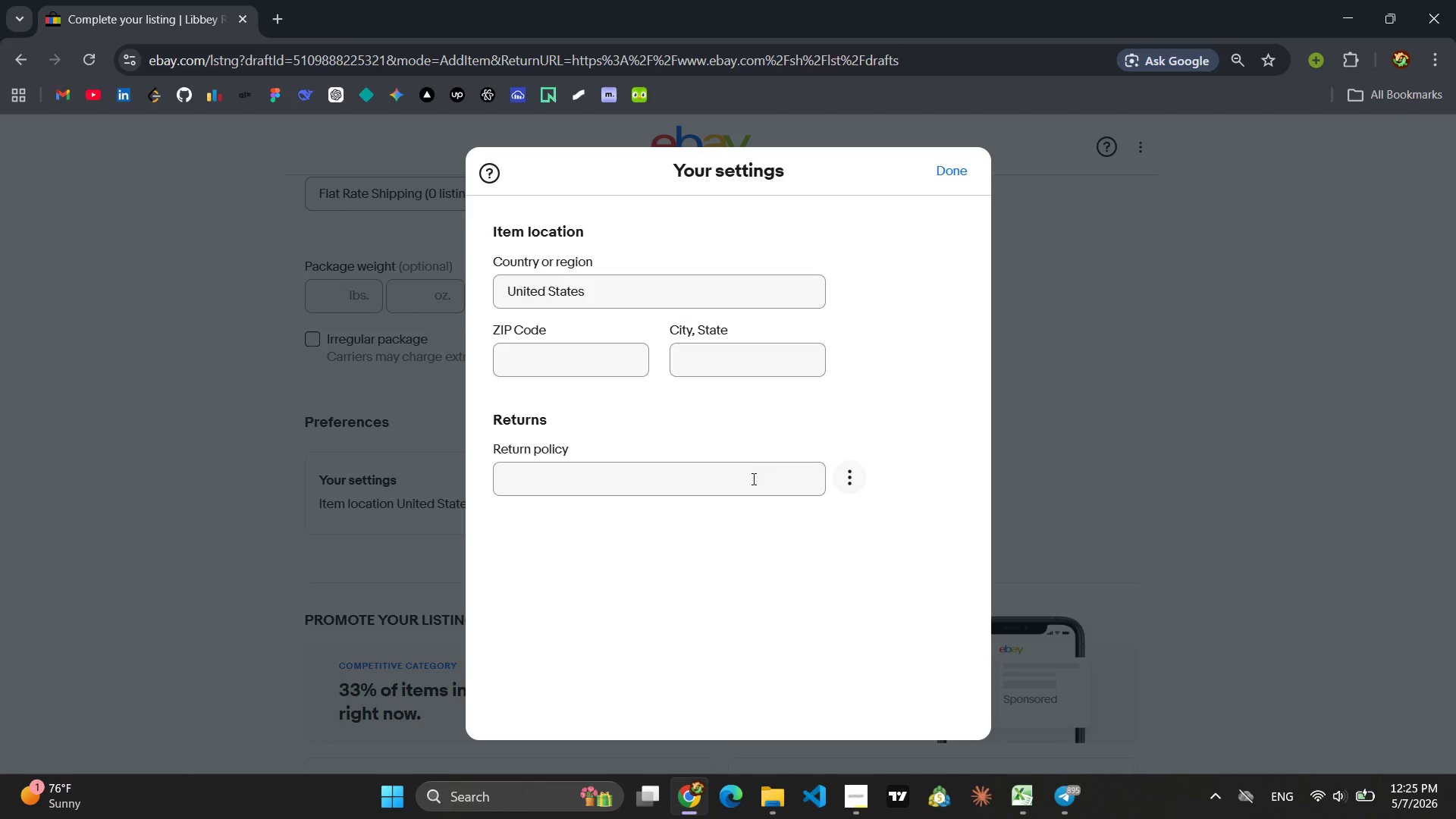 
left_click([749, 479])
 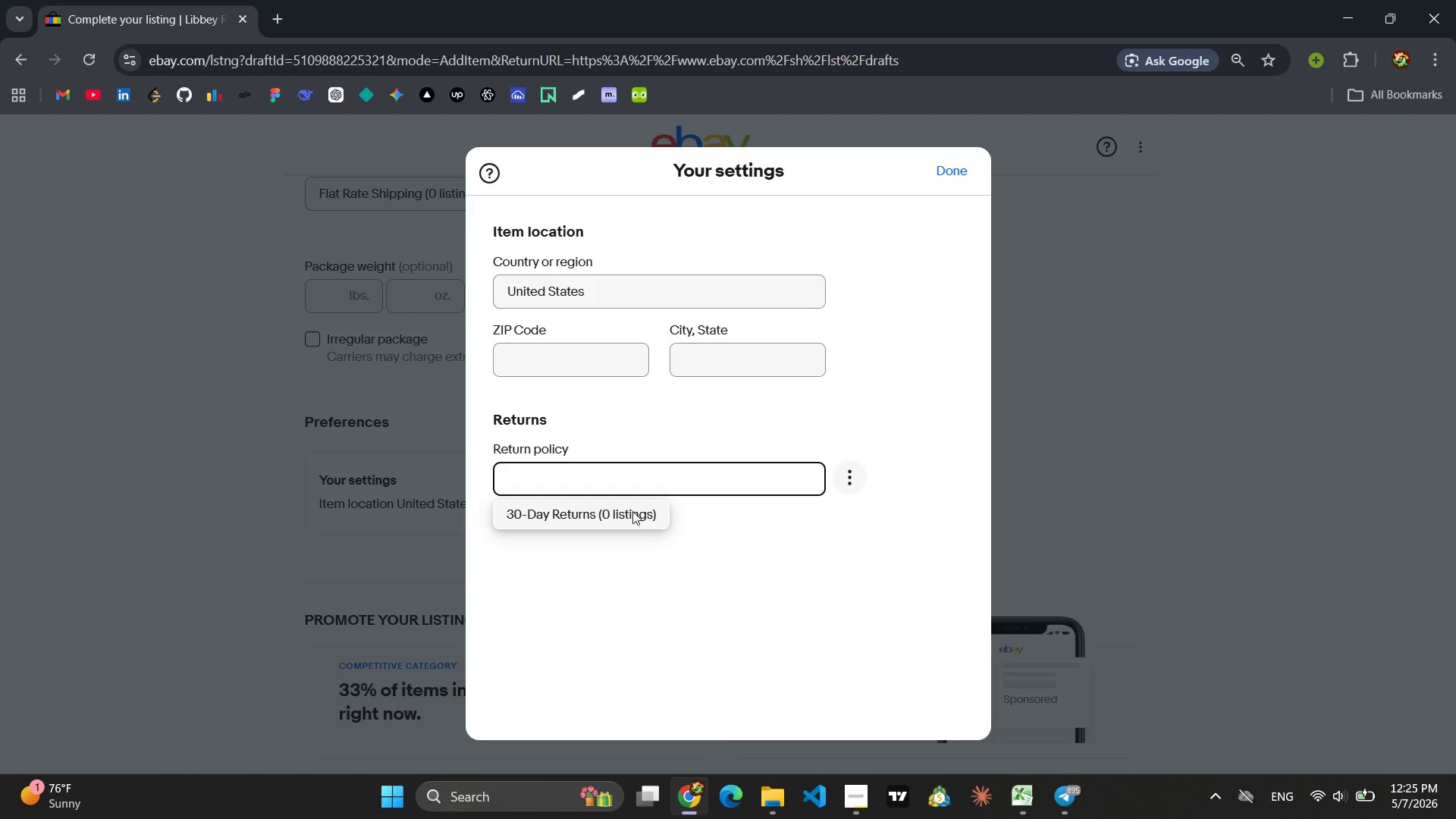 
left_click([632, 511])
 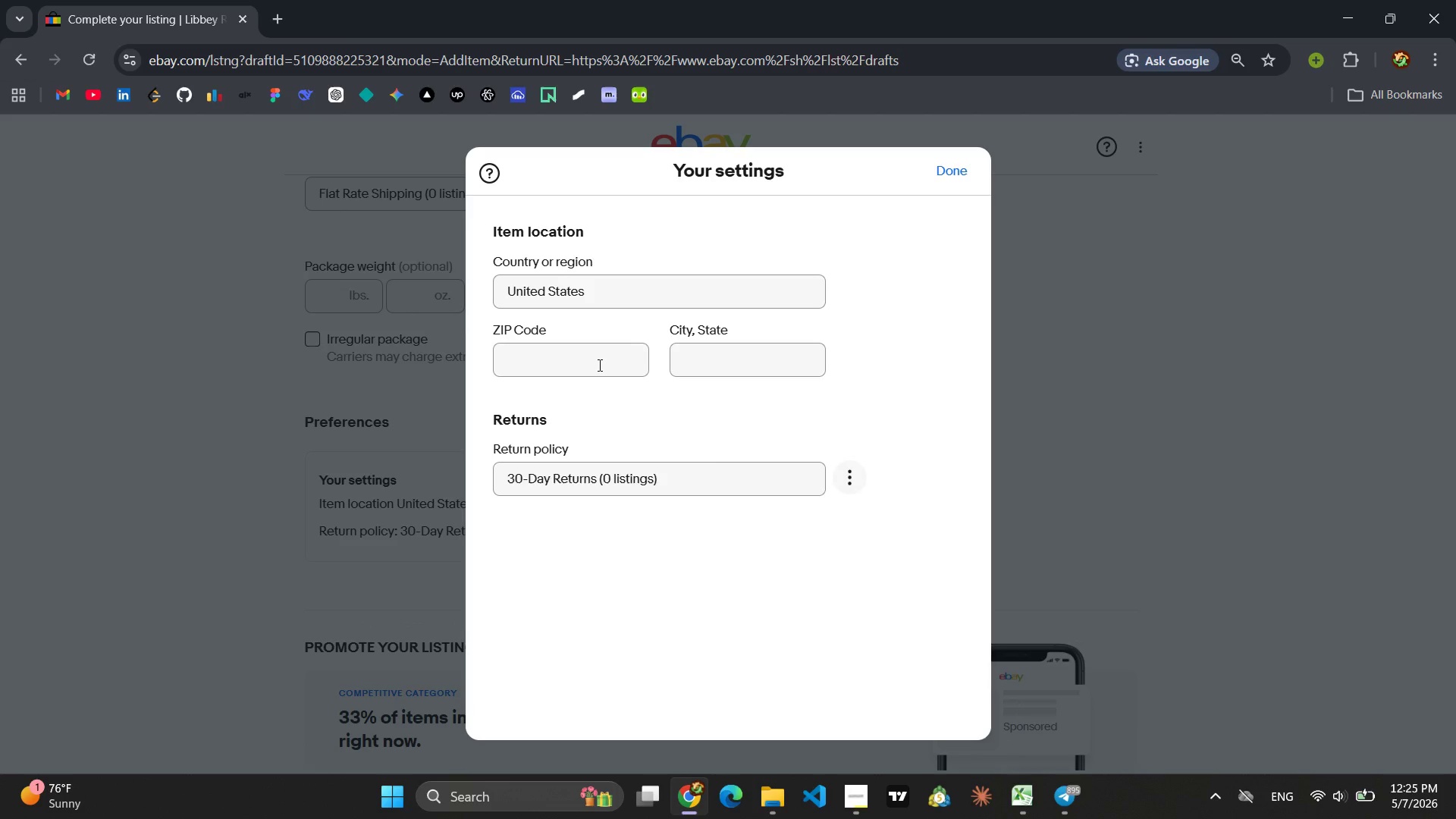 
left_click([598, 365])
 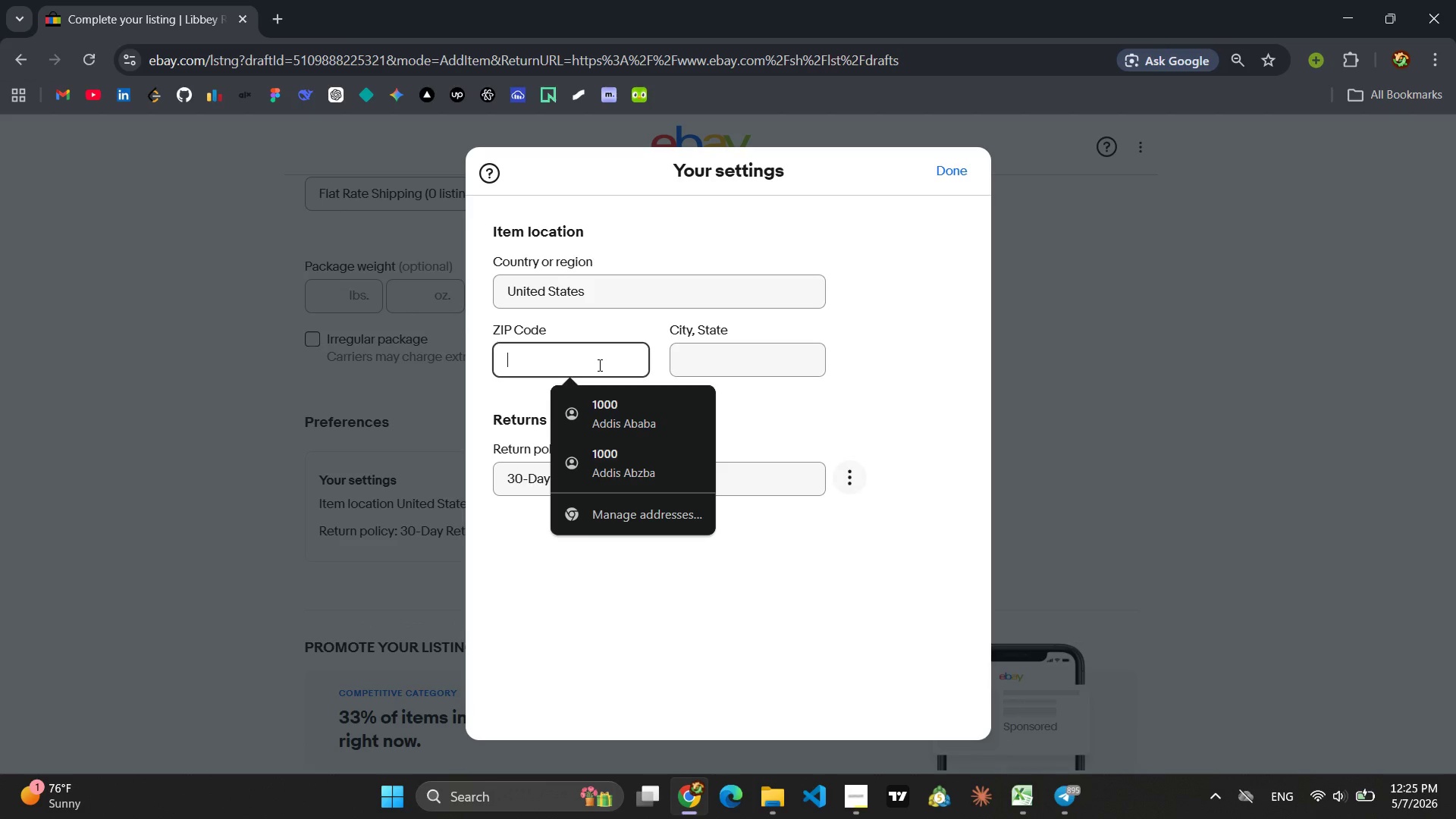 
key(9)
 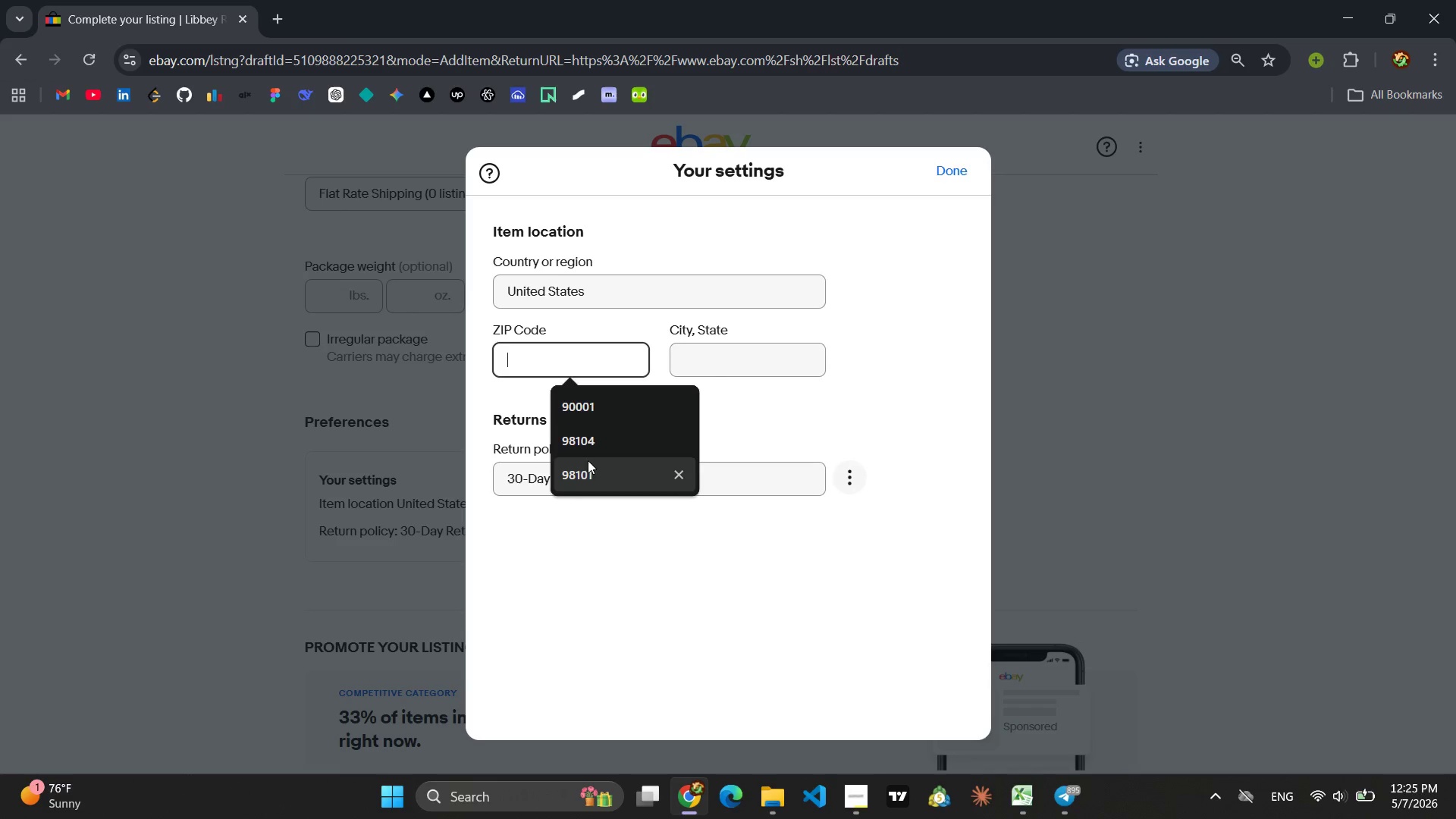 
left_click([585, 469])
 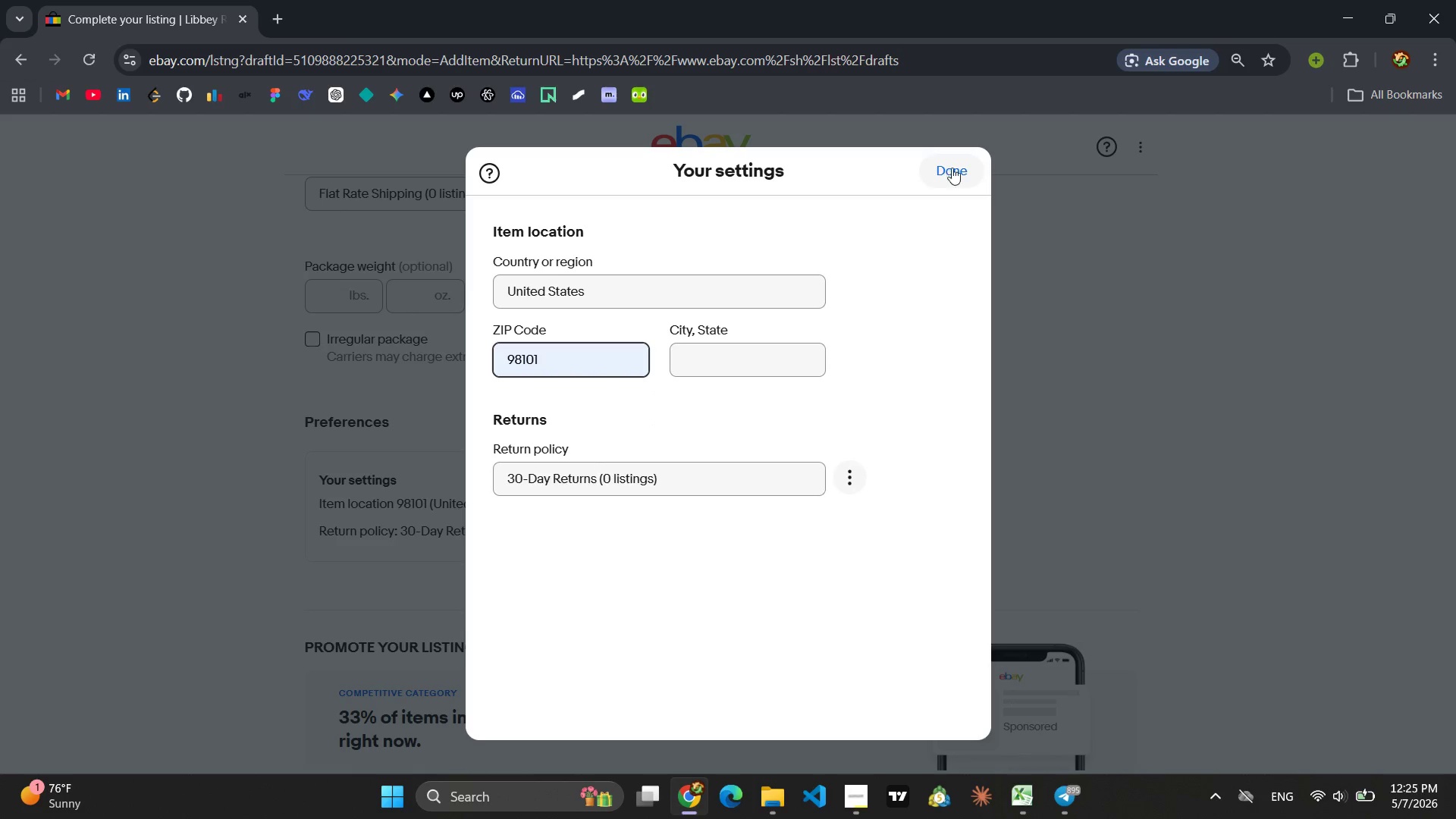 
left_click([956, 169])
 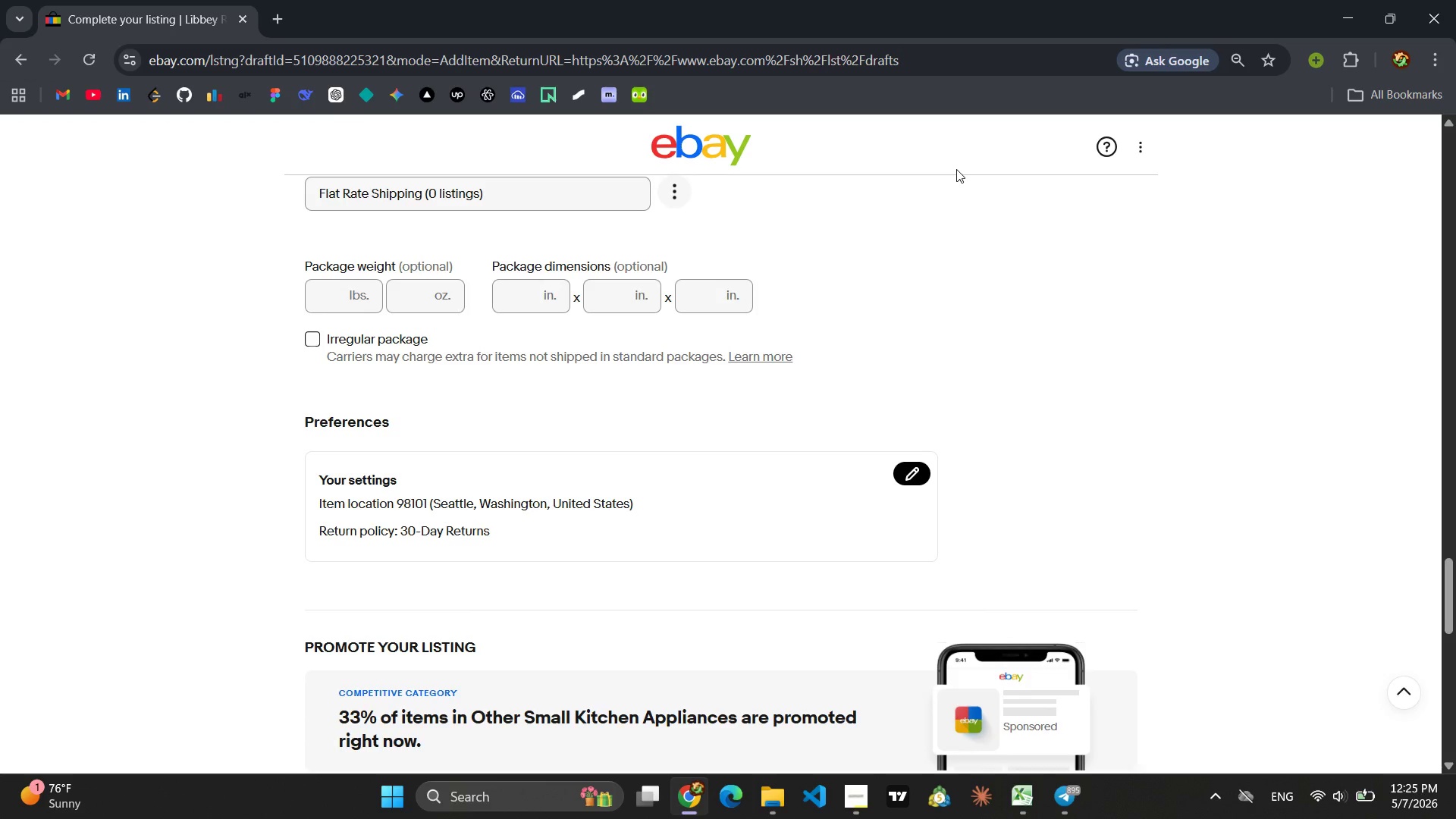 
wait(10.28)
 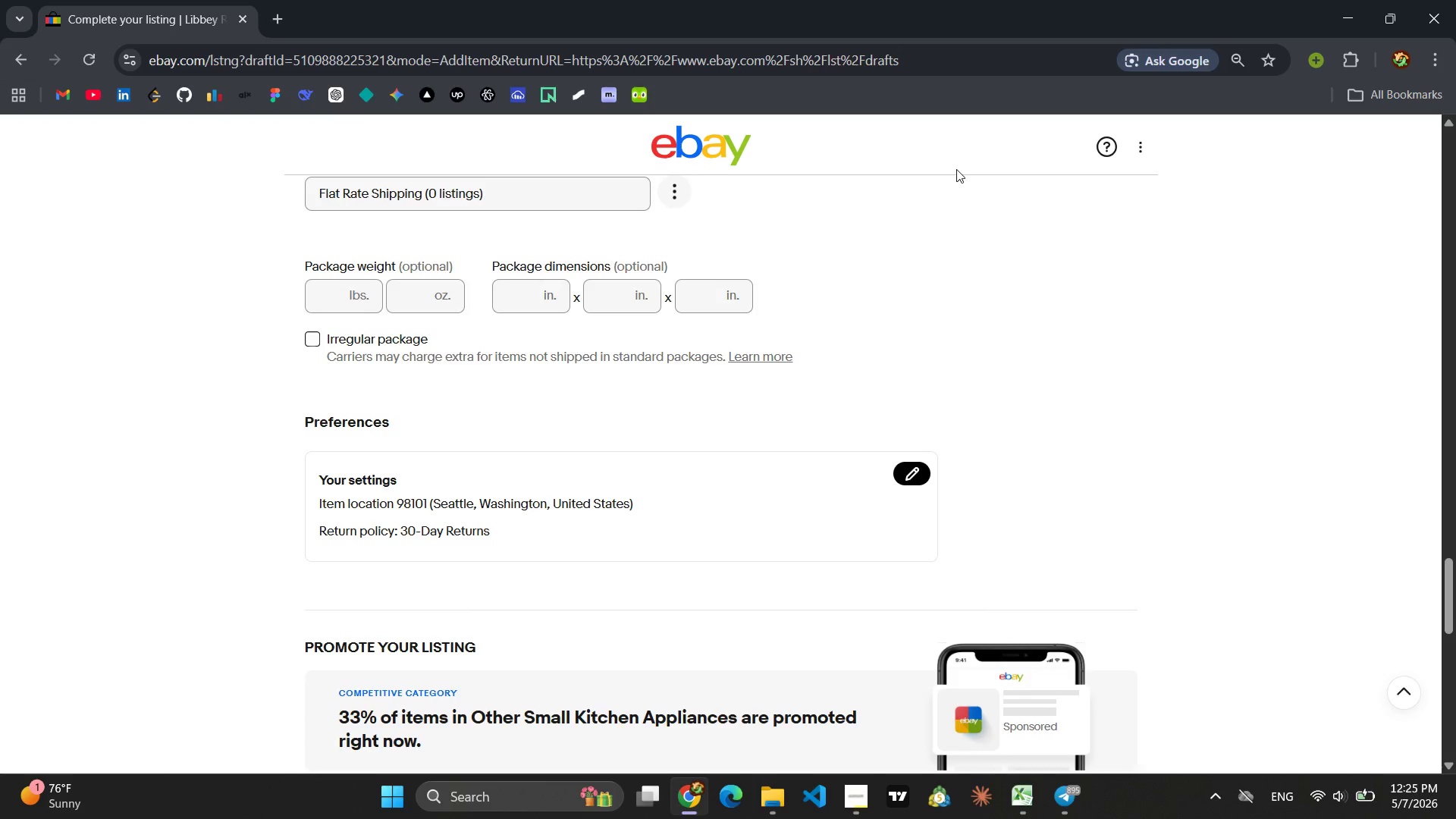 
left_click([701, 660])
 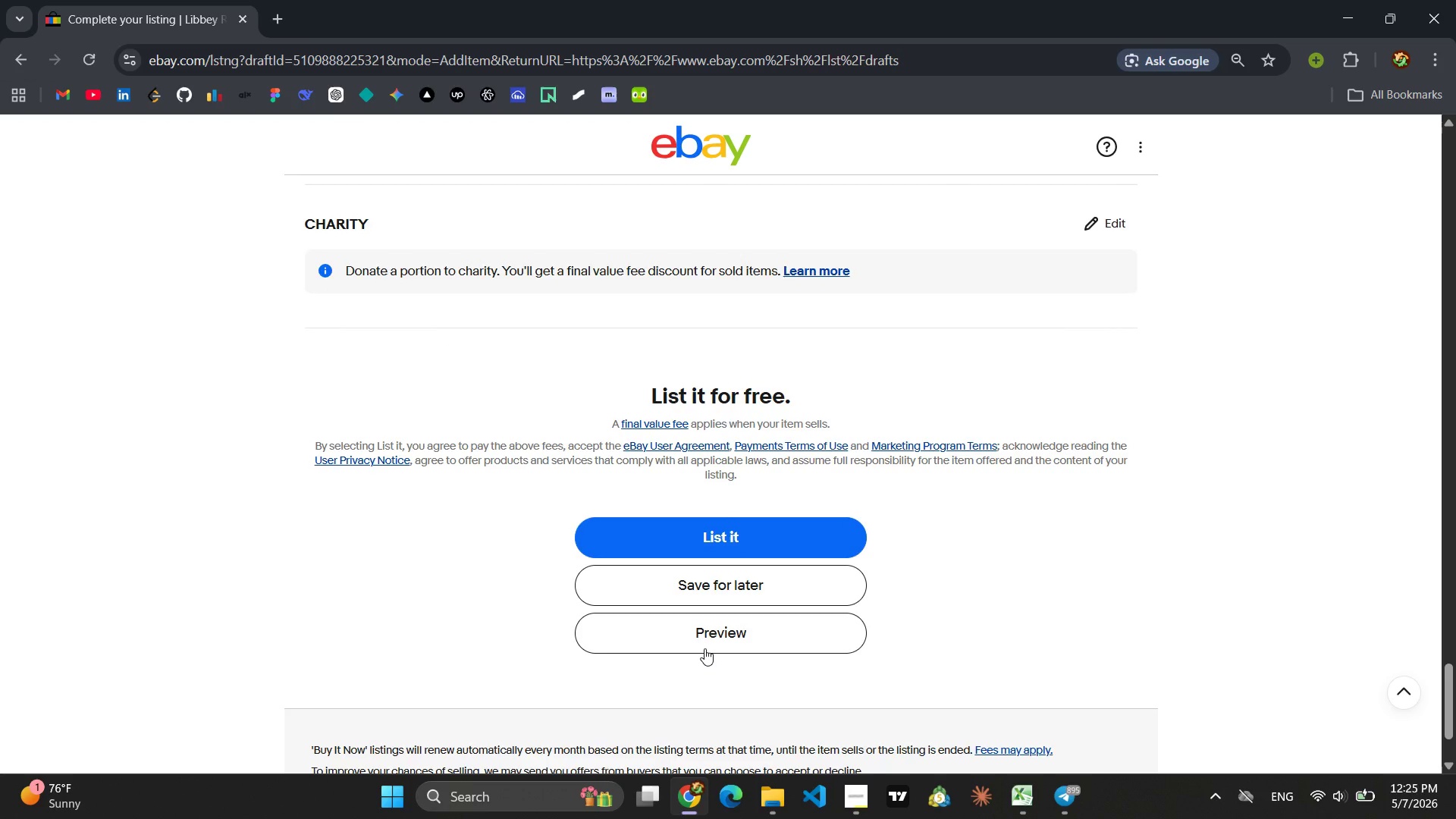 
left_click([704, 648])
 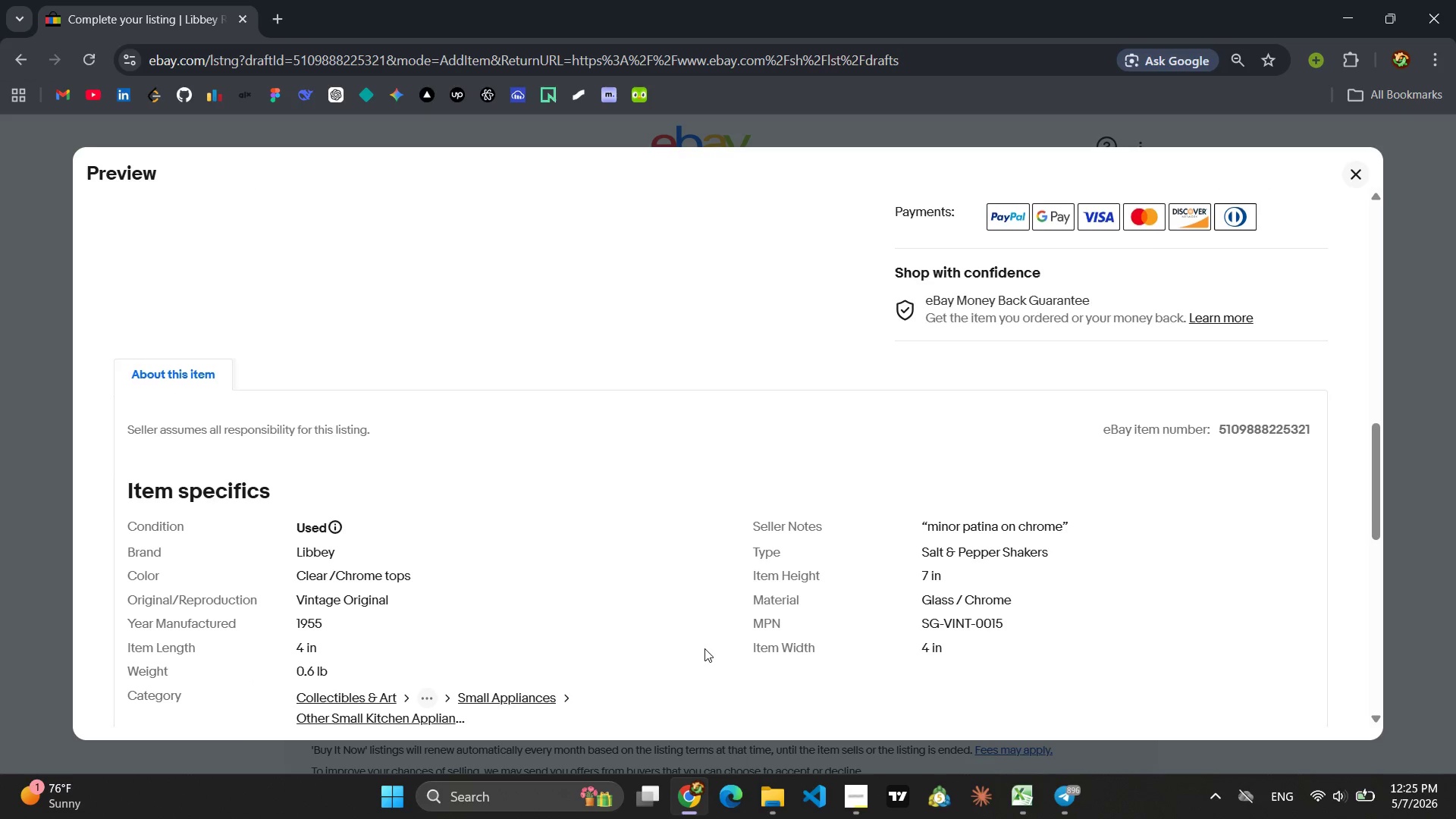 
wait(19.45)
 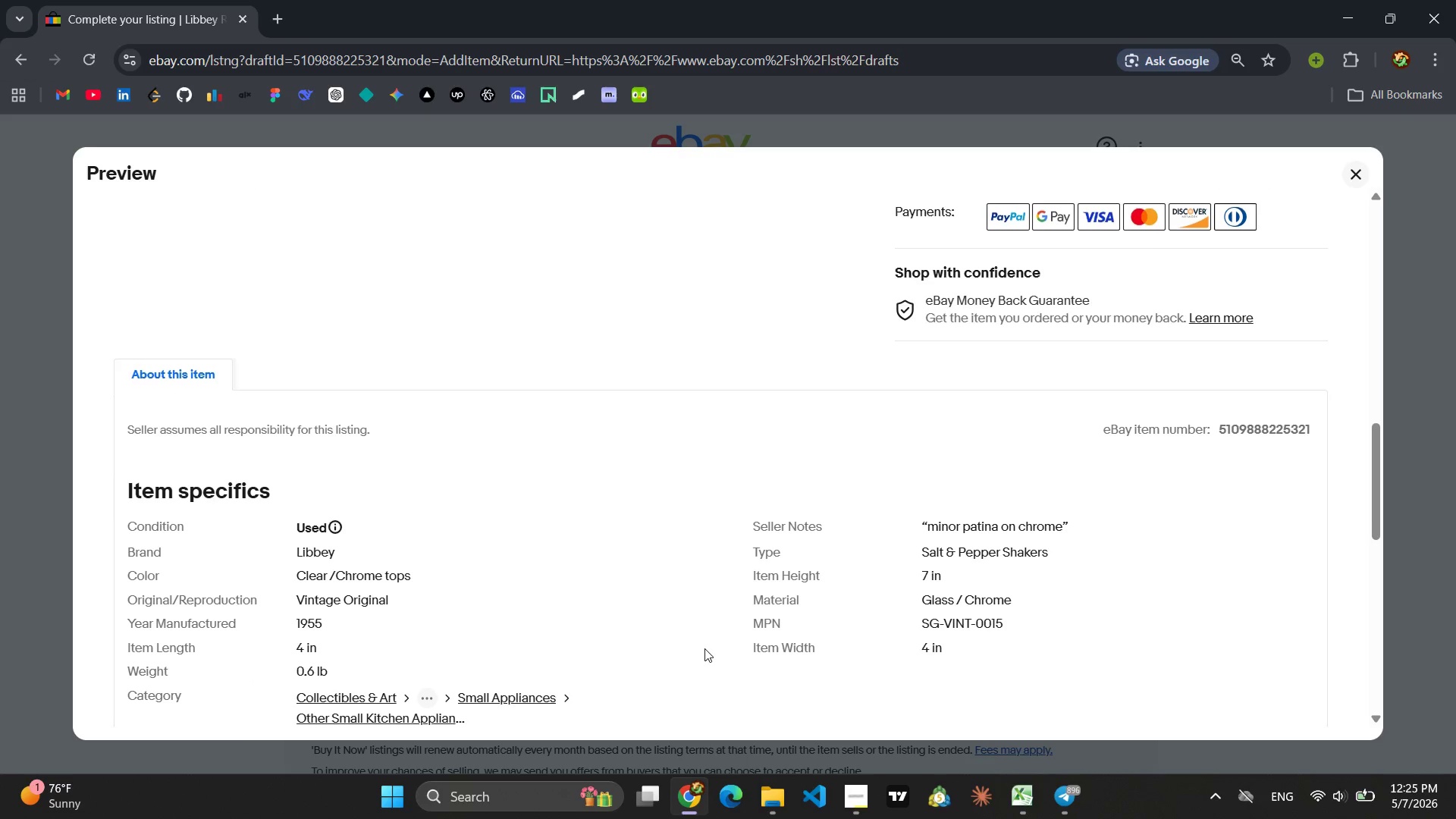 
left_click([1354, 179])
 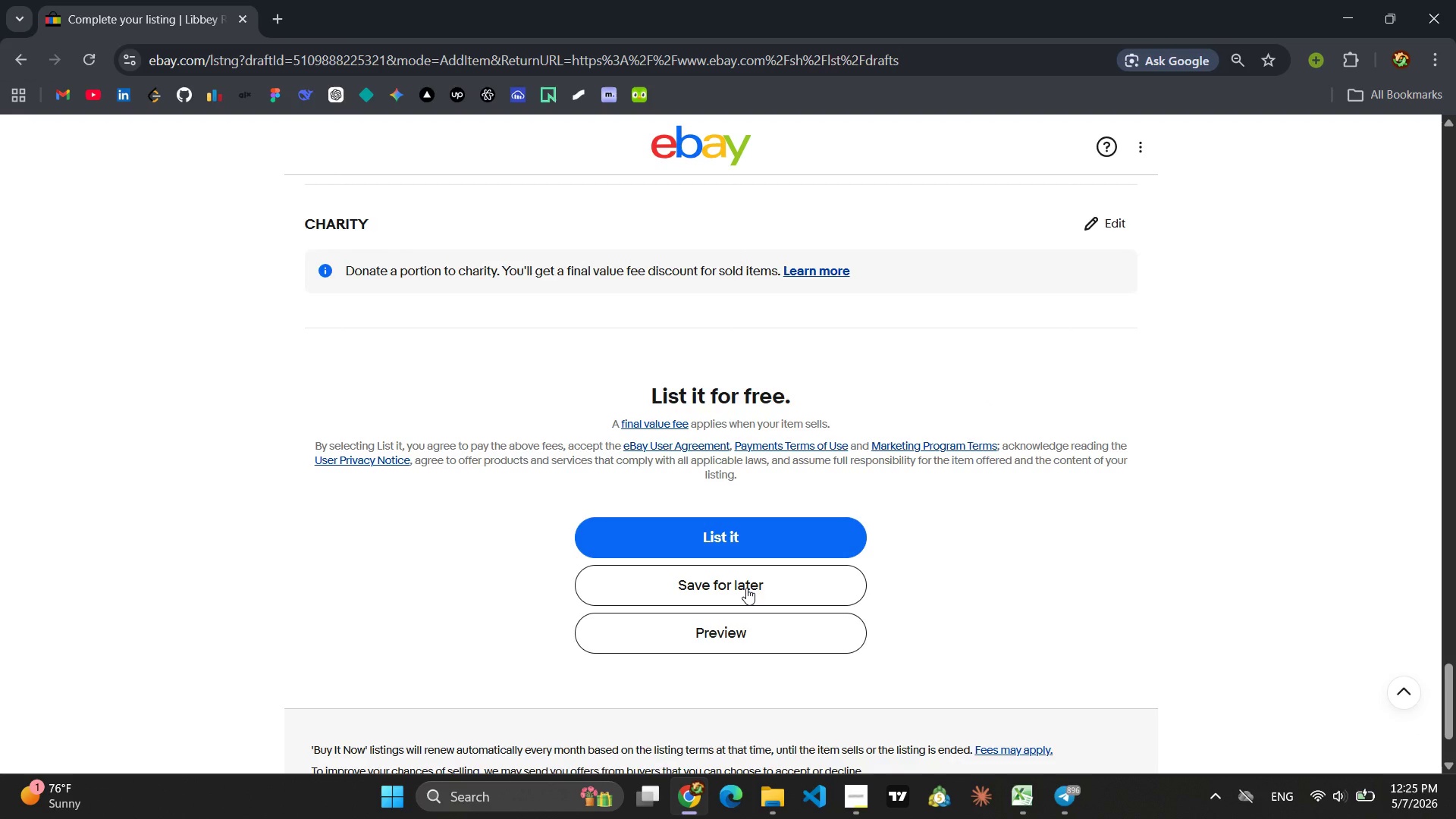 
left_click([746, 588])
 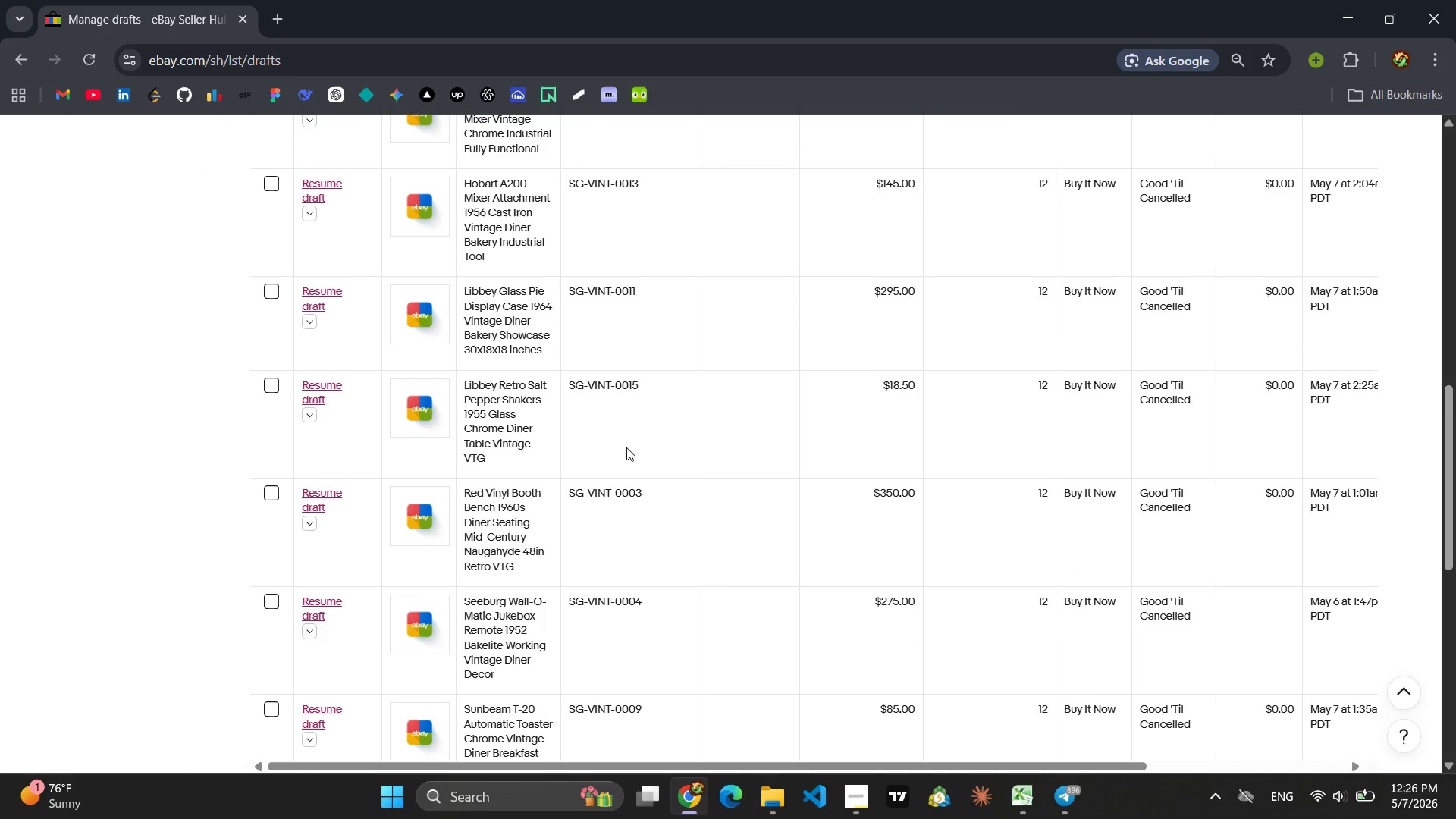 
wait(16.77)
 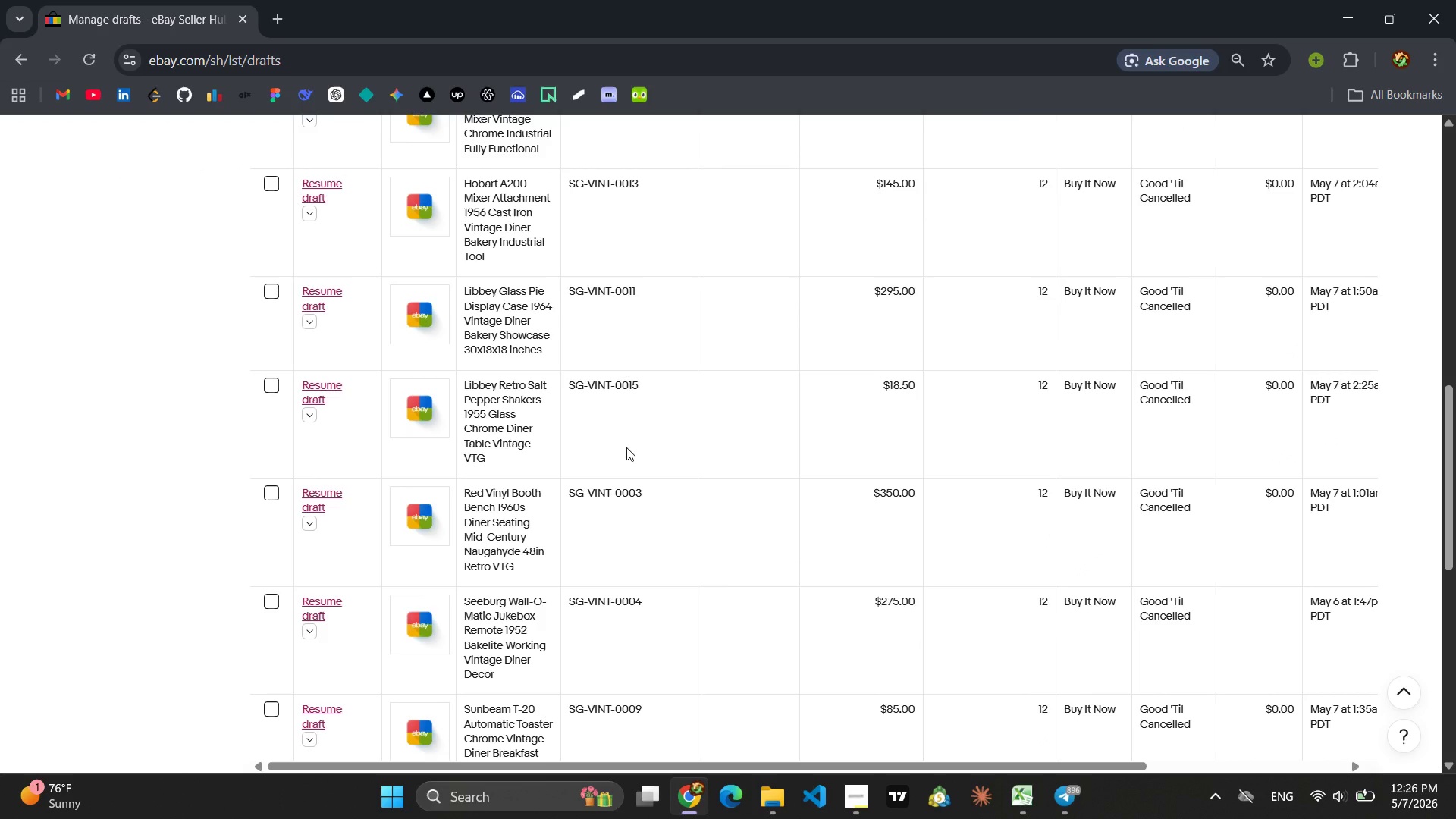 
left_click([325, 588])
 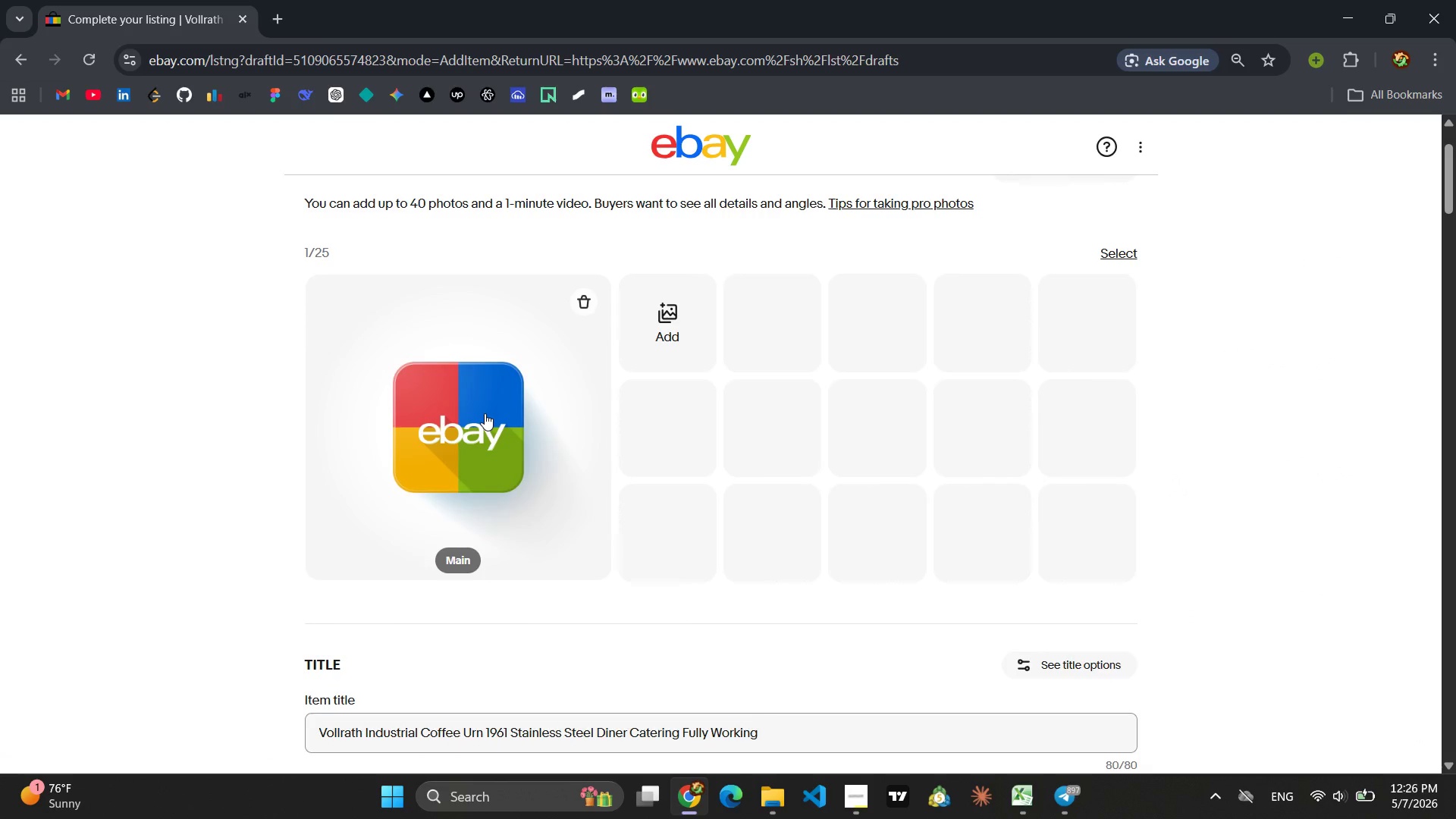 
wait(15.14)
 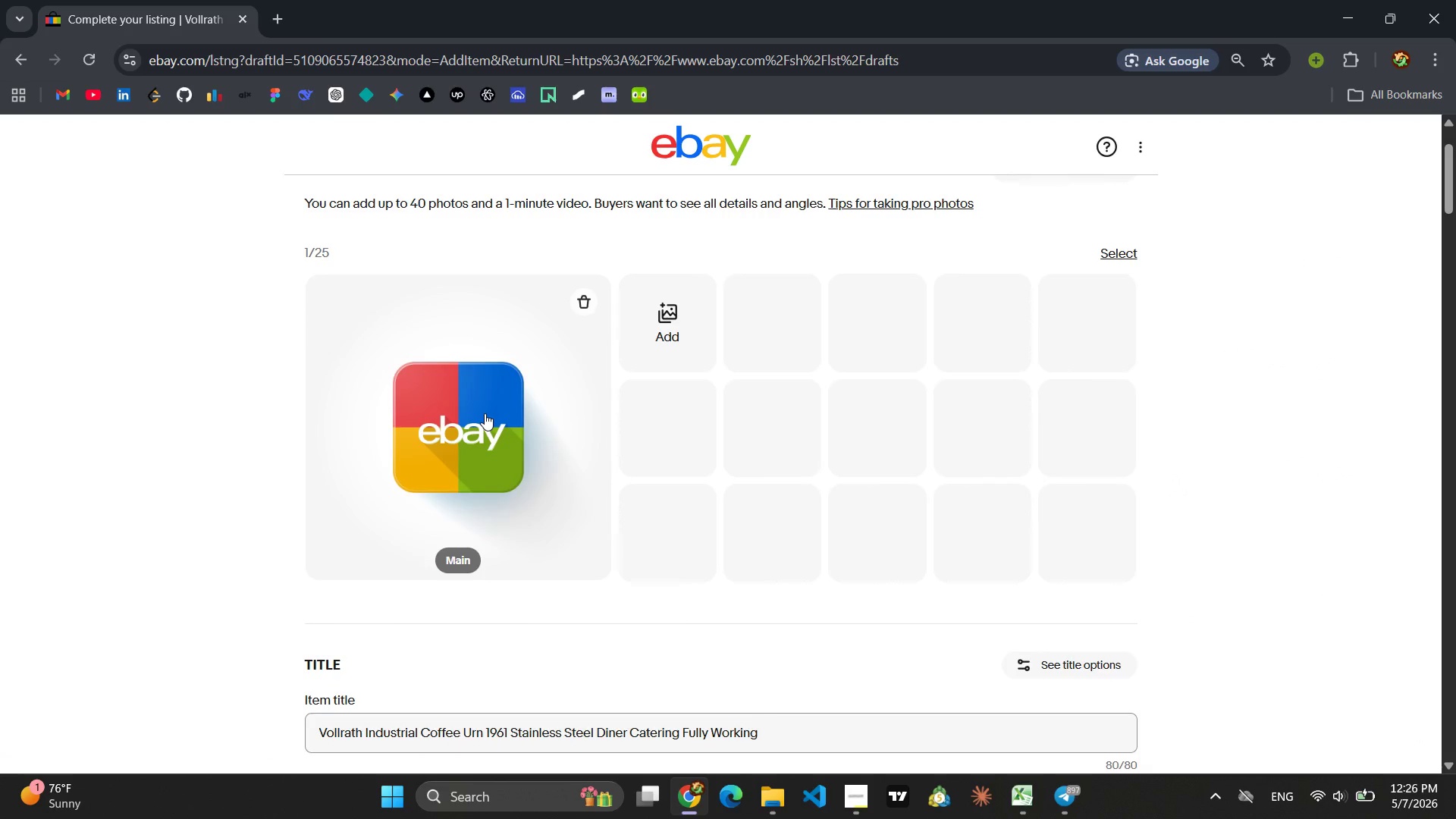 
left_click([1087, 720])
 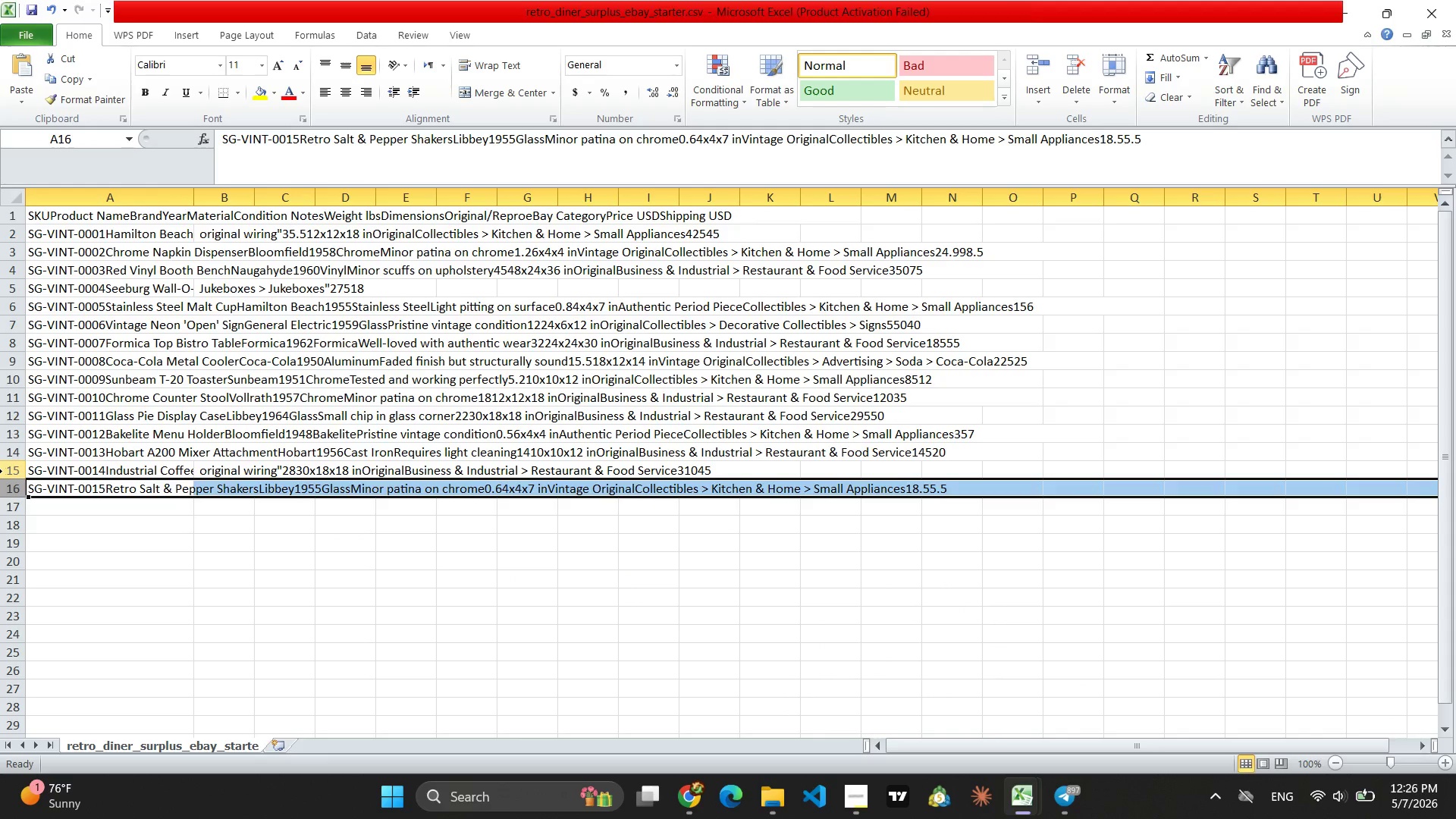 
left_click([2, 471])
 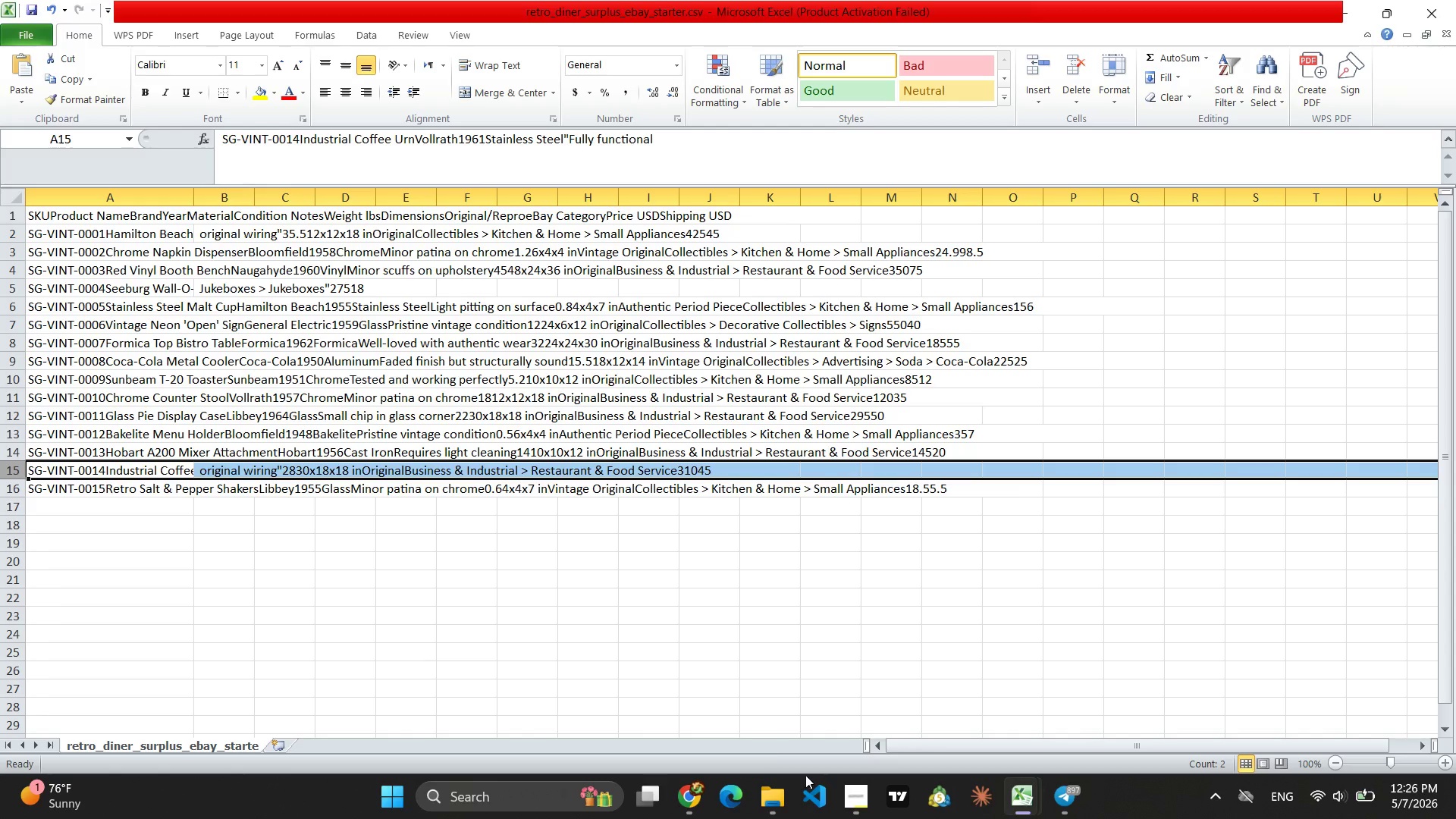 
left_click([689, 804])
 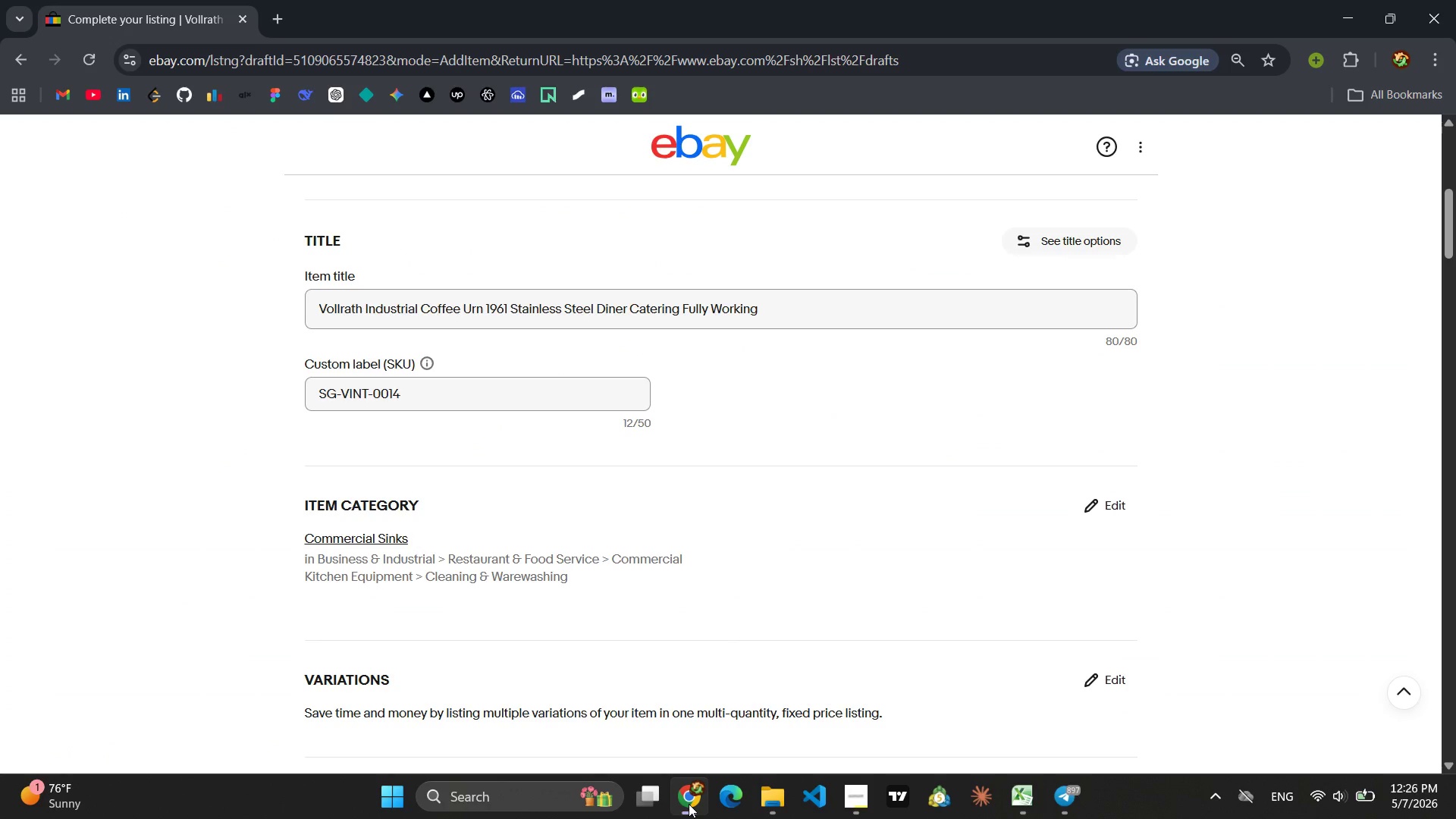 
wait(5.84)
 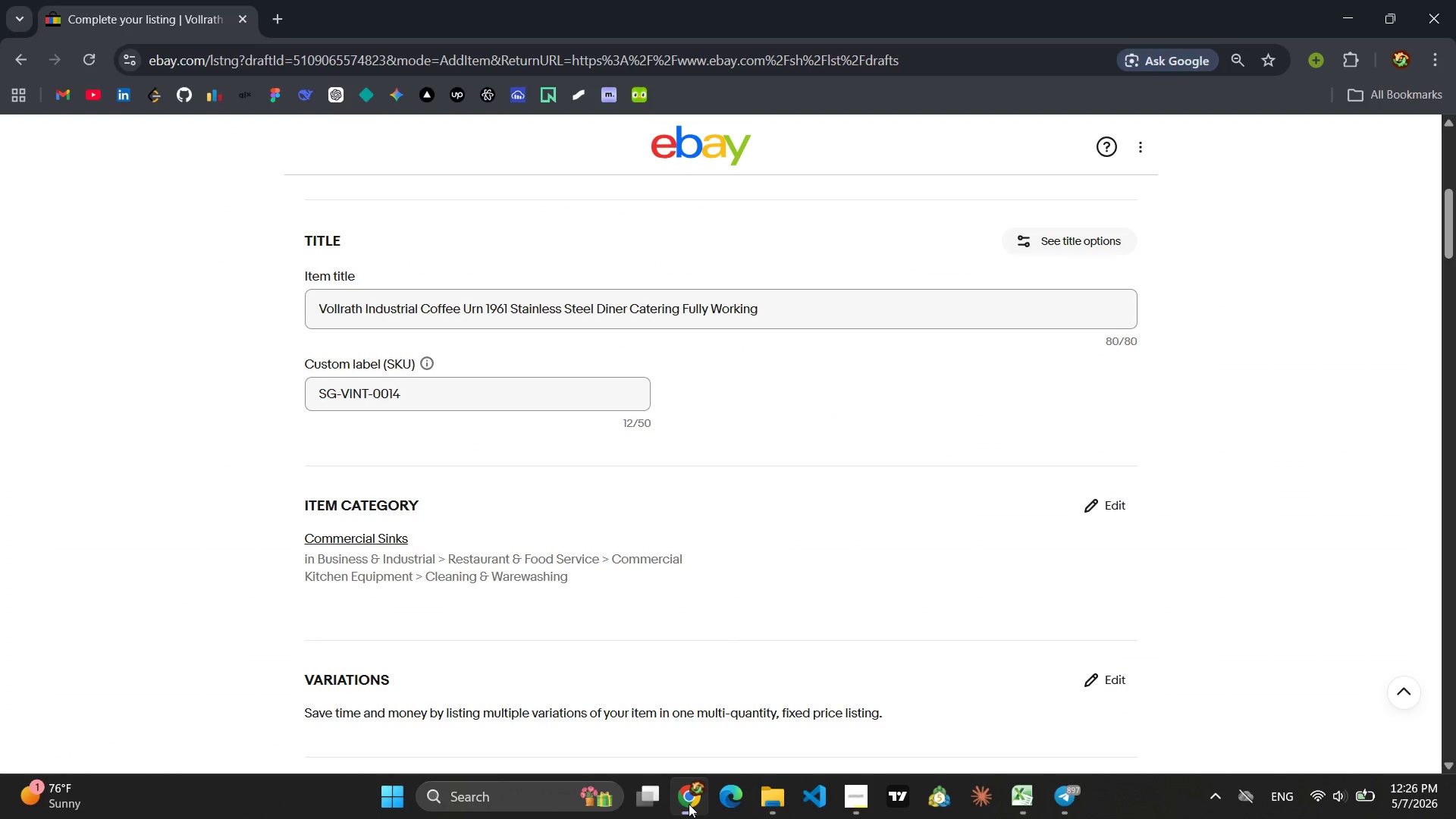 
mouse_move([656, 635])
 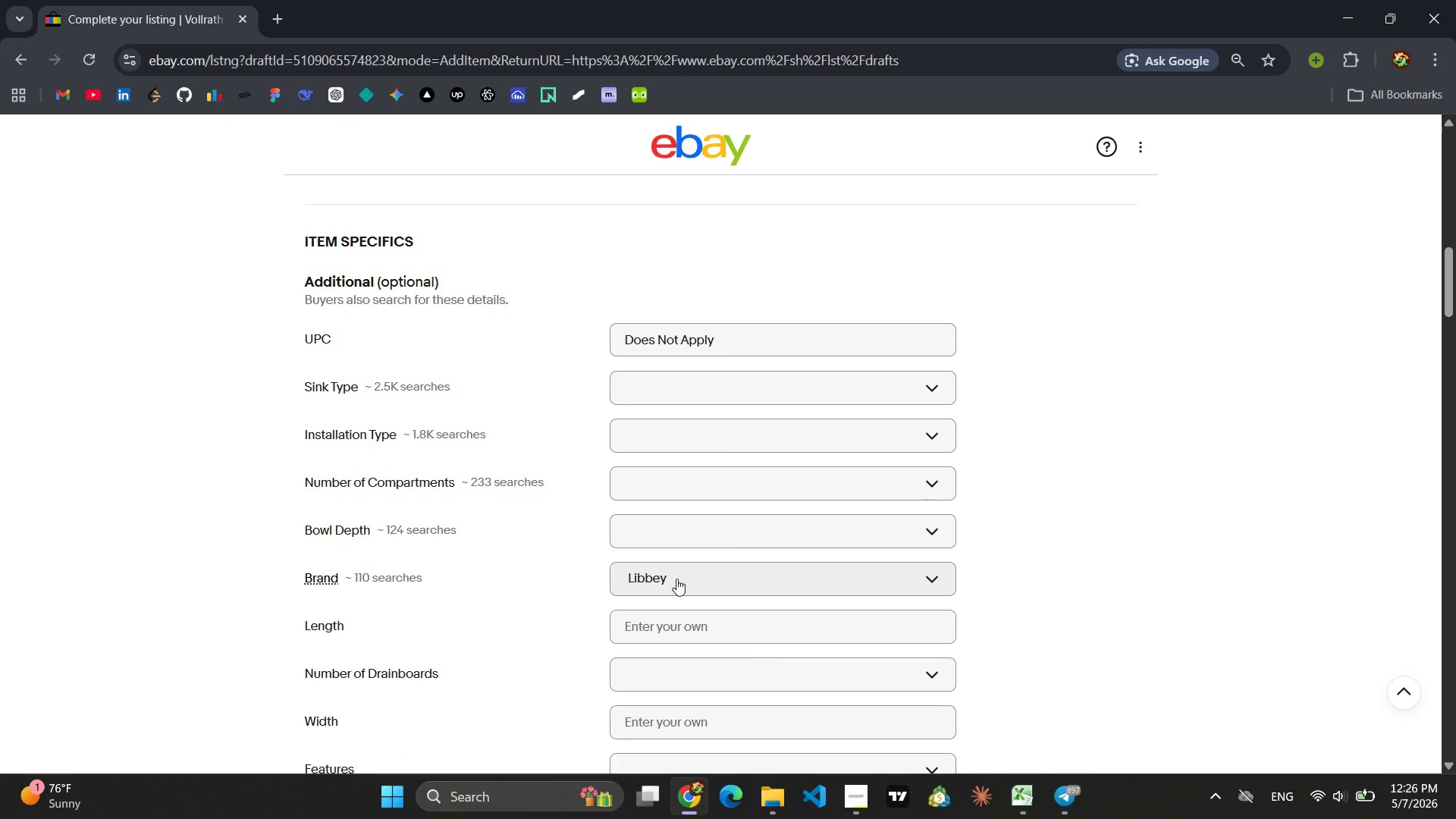 
left_click([679, 572])
 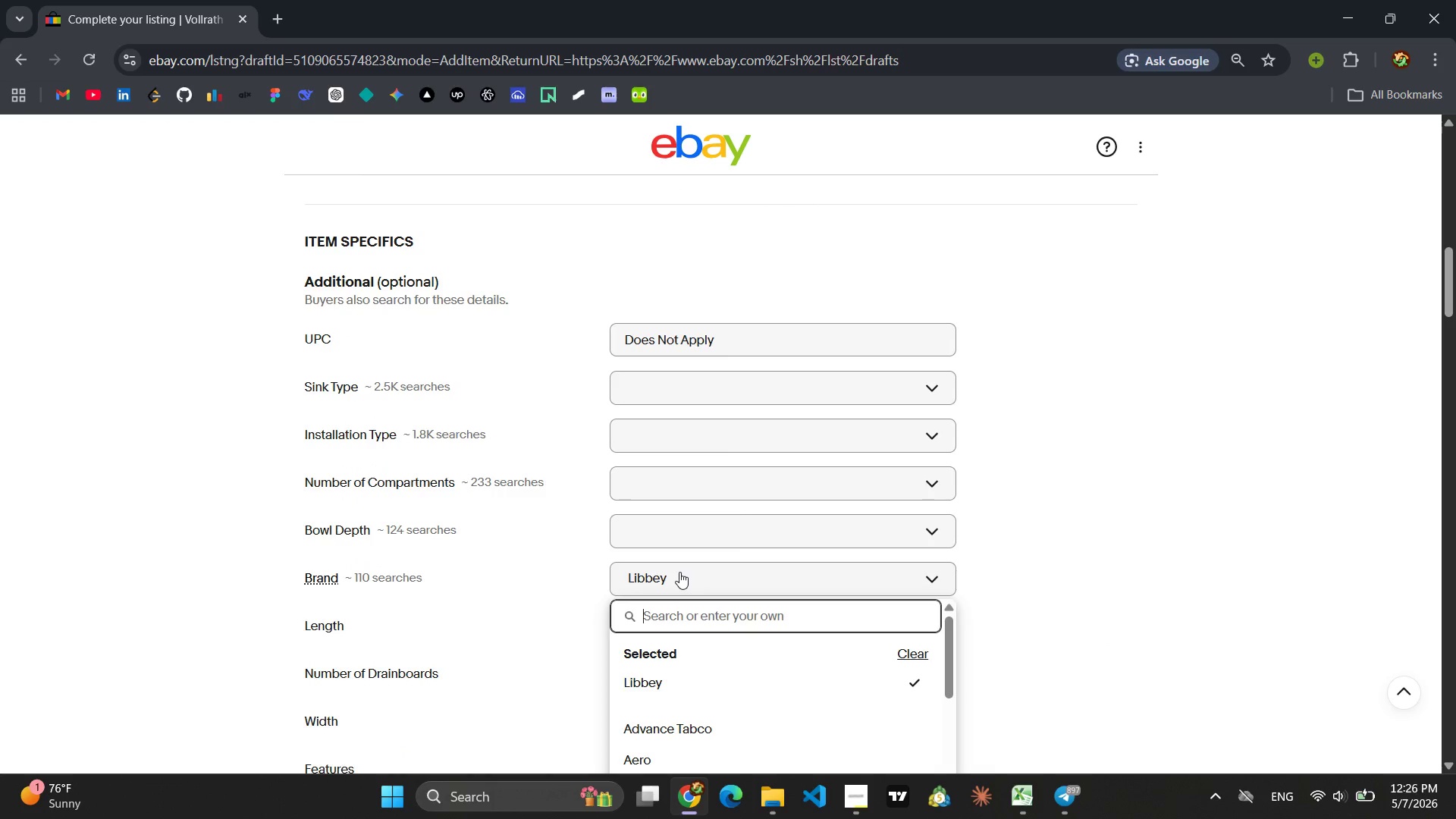 
type(Vollrath)
 